 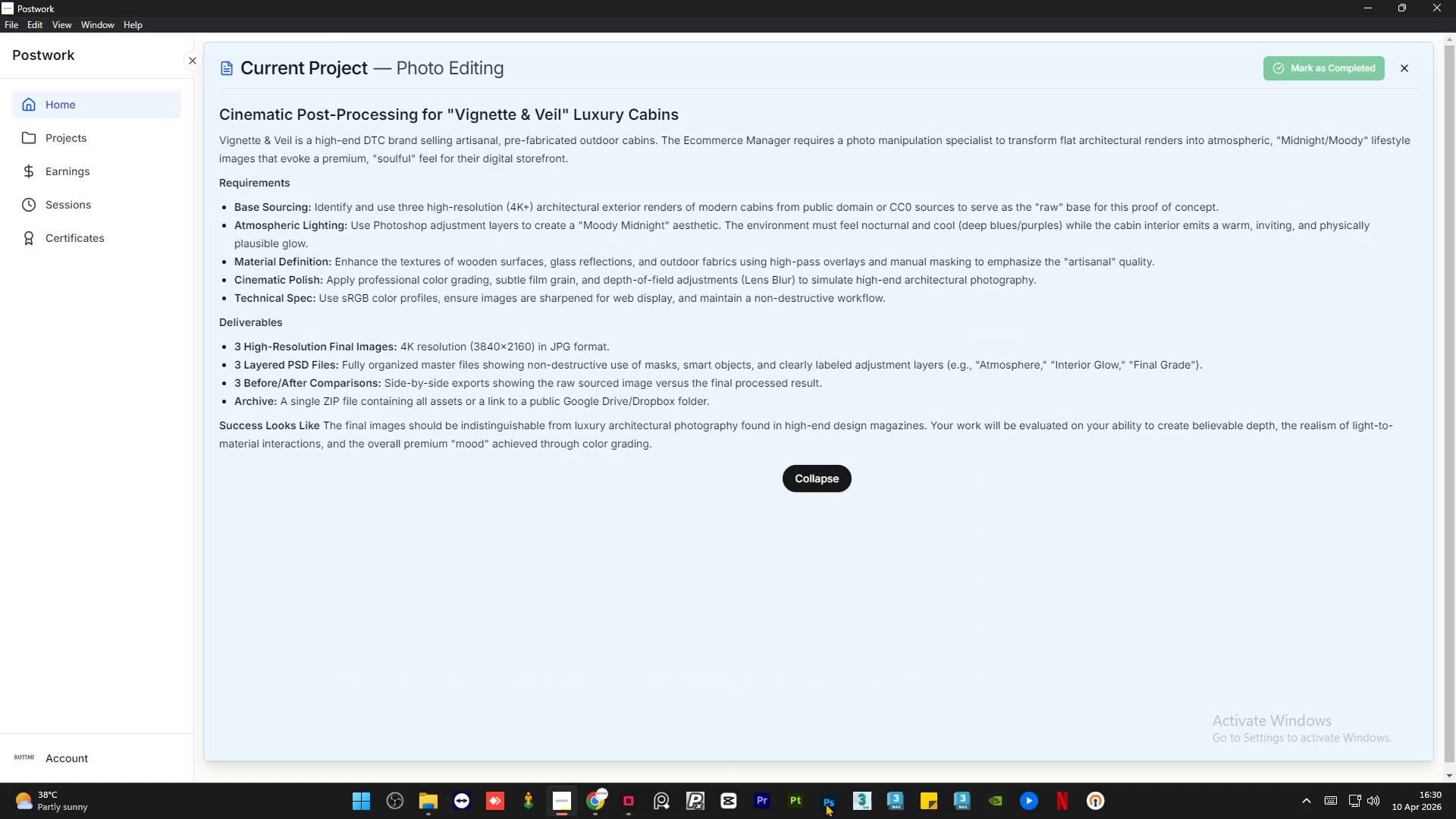 
left_click([825, 803])
 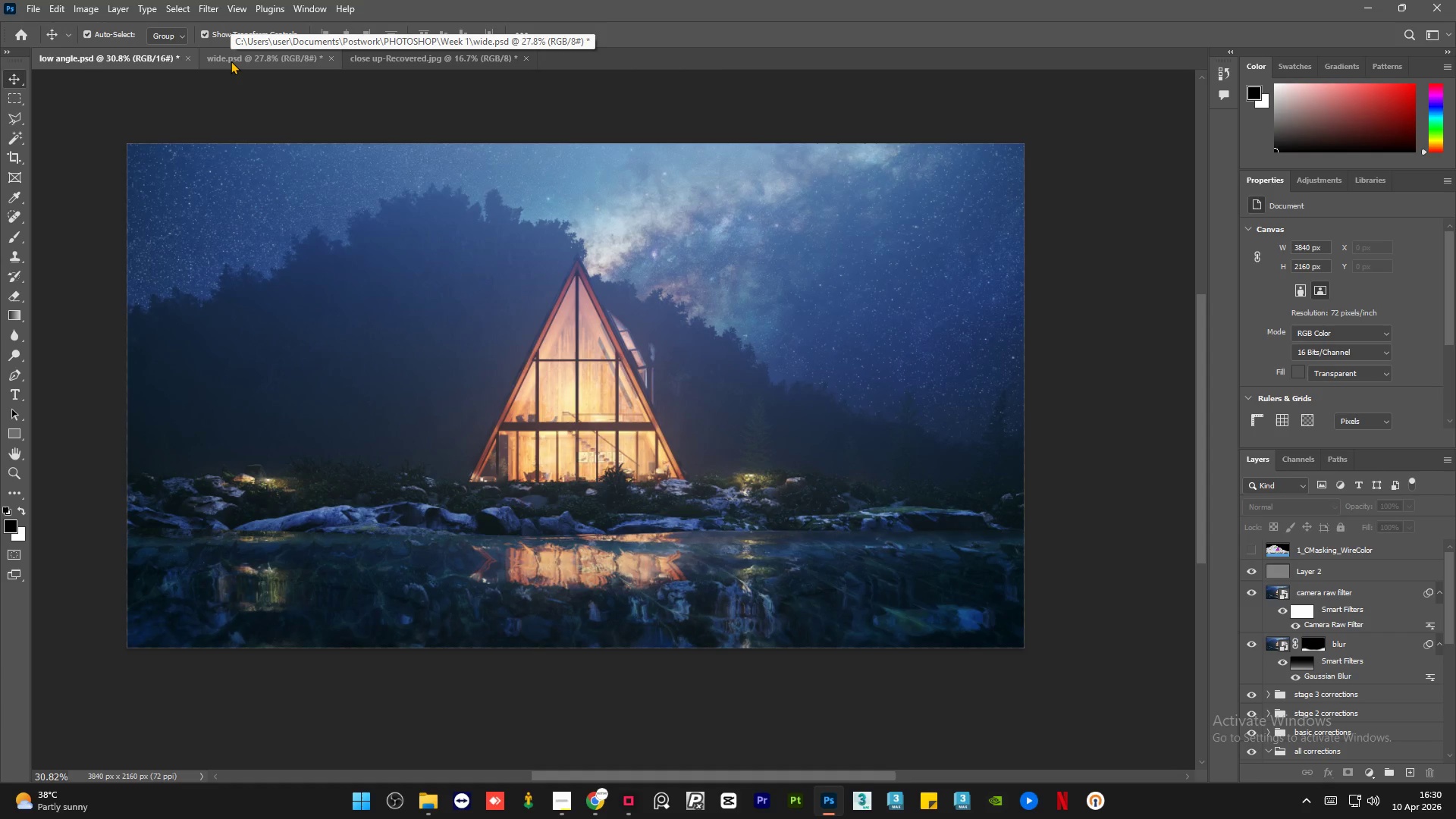 
wait(6.53)
 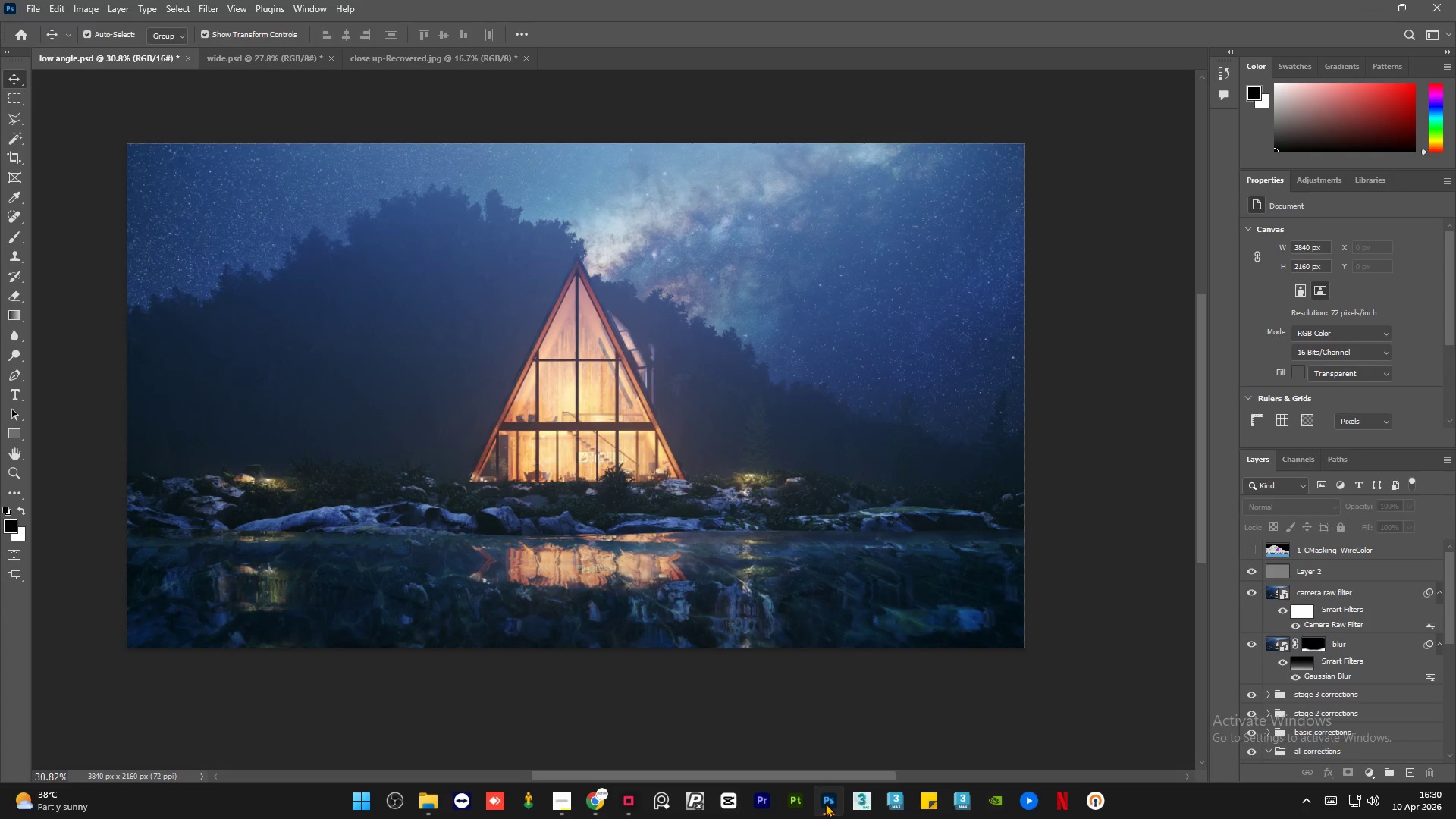 
left_click([231, 61])
 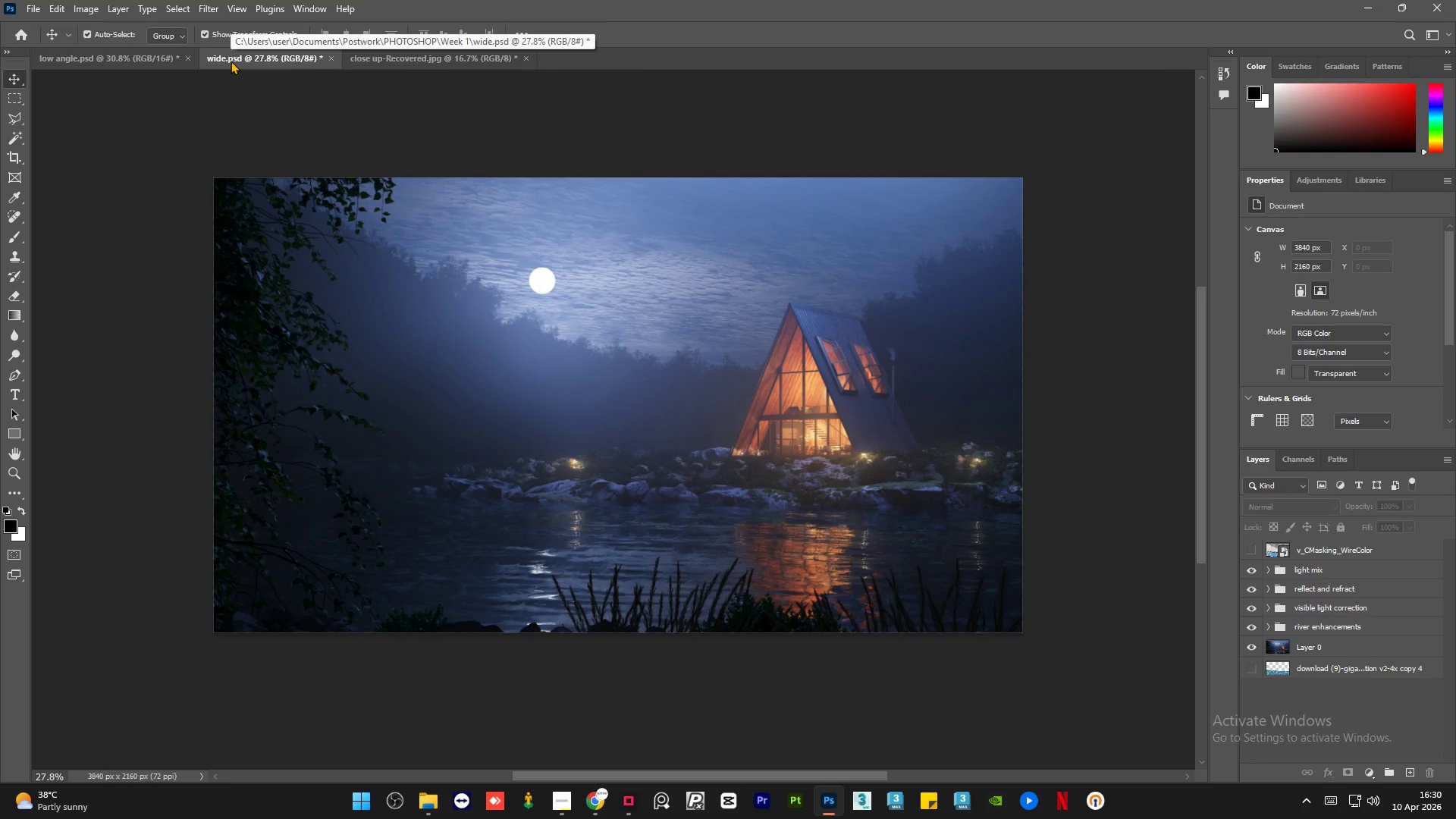 
key(F8)
 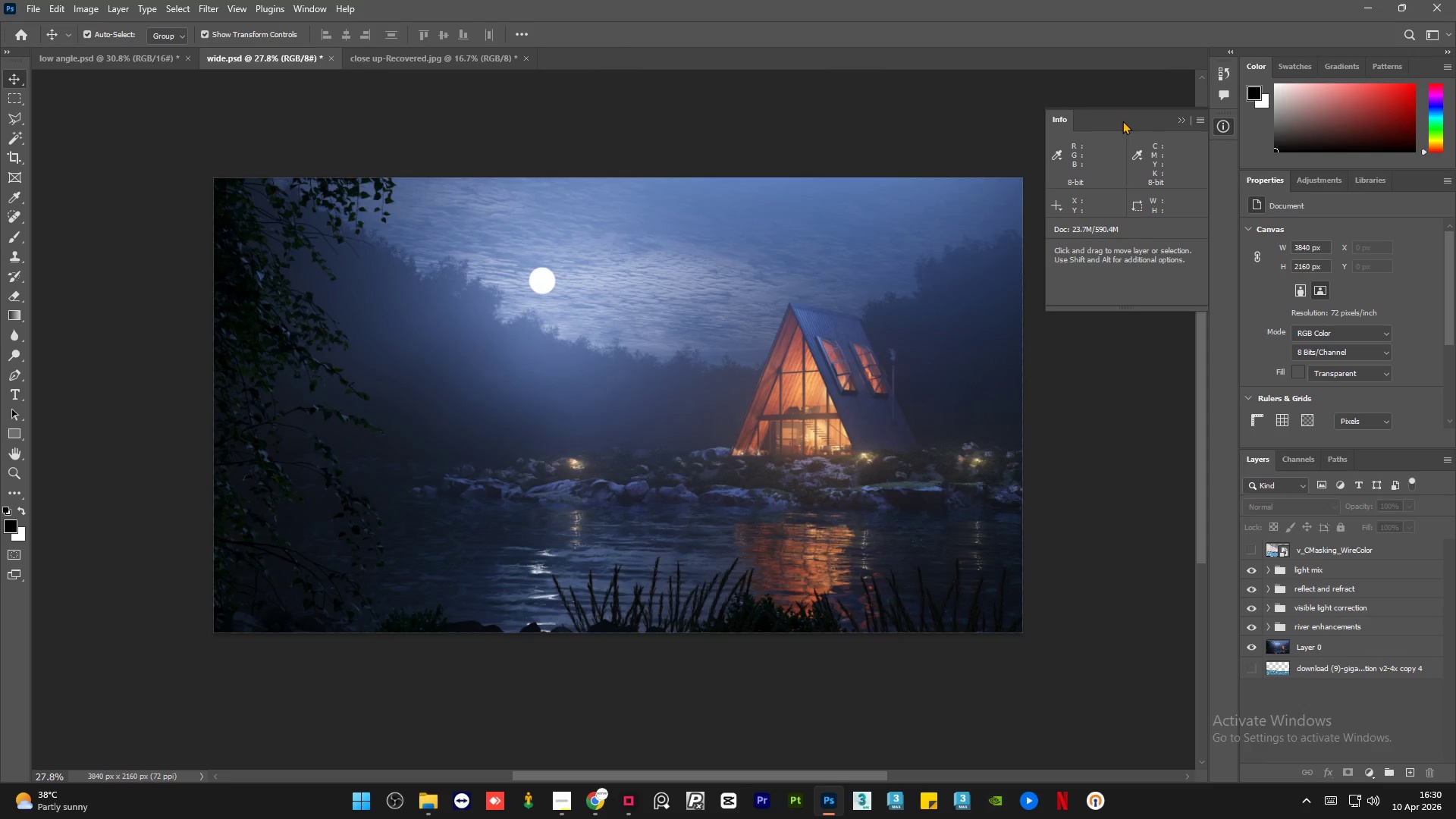 
left_click([1183, 119])
 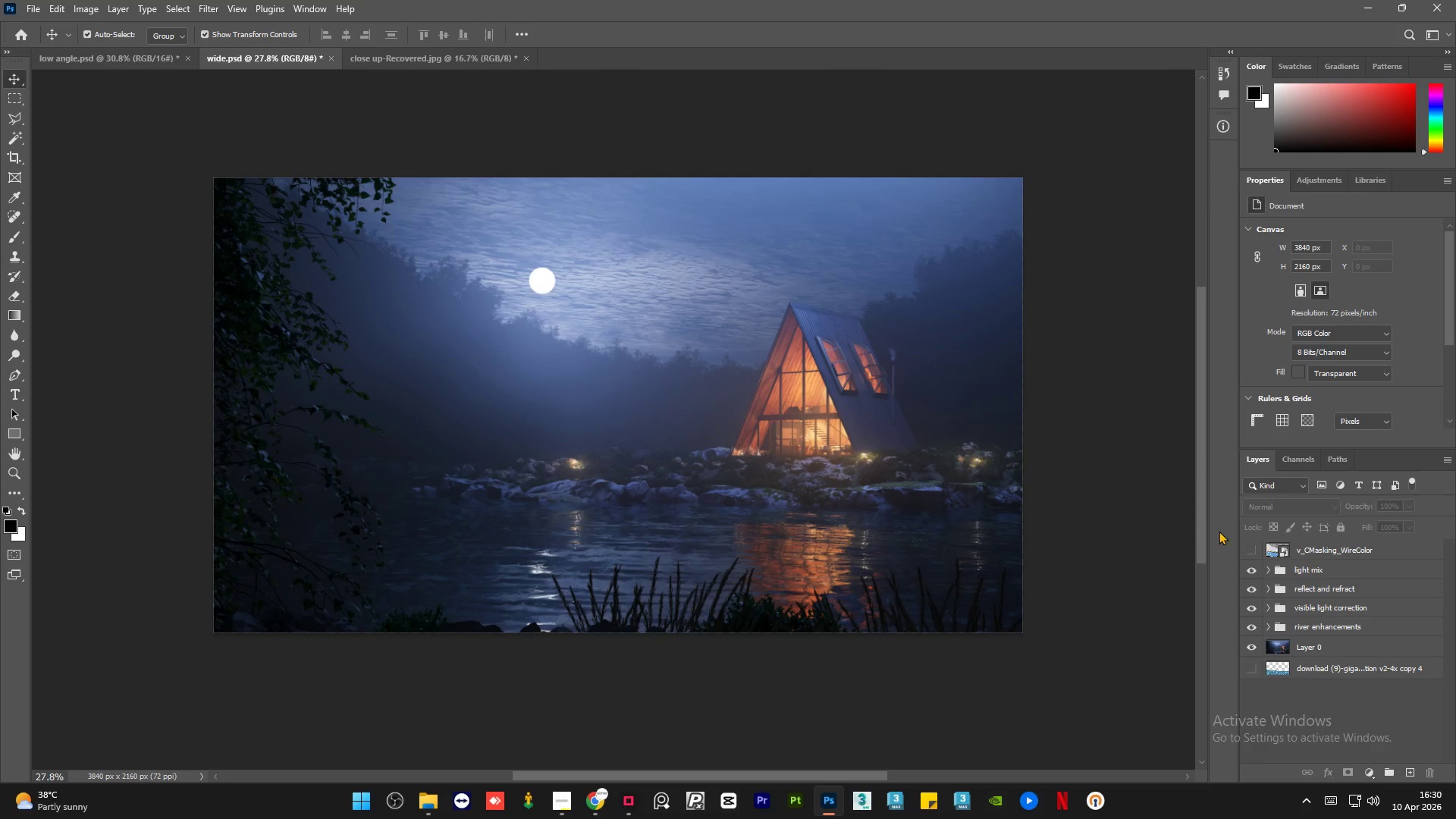 
left_click([1248, 571])
 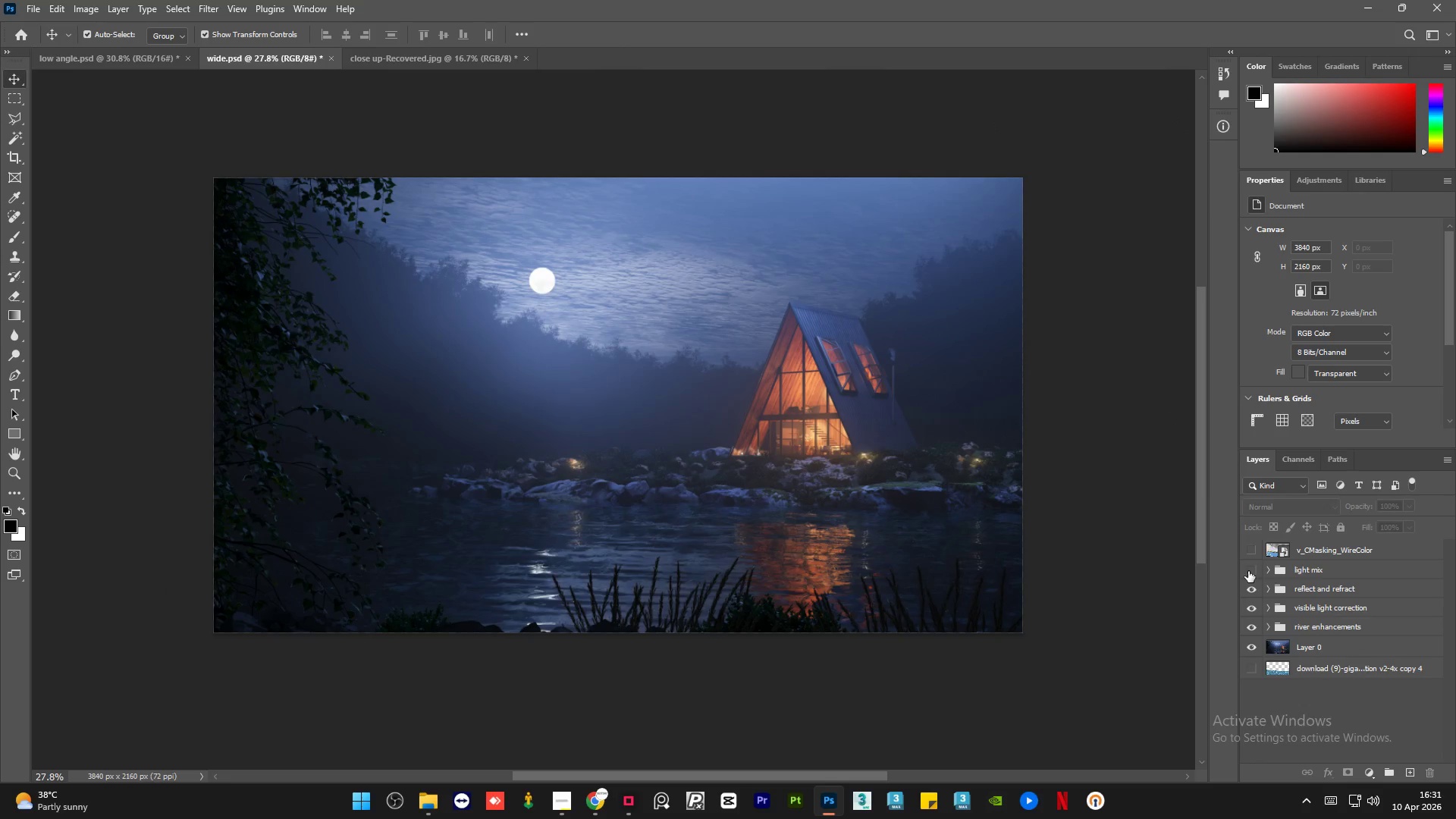 
left_click([1248, 571])
 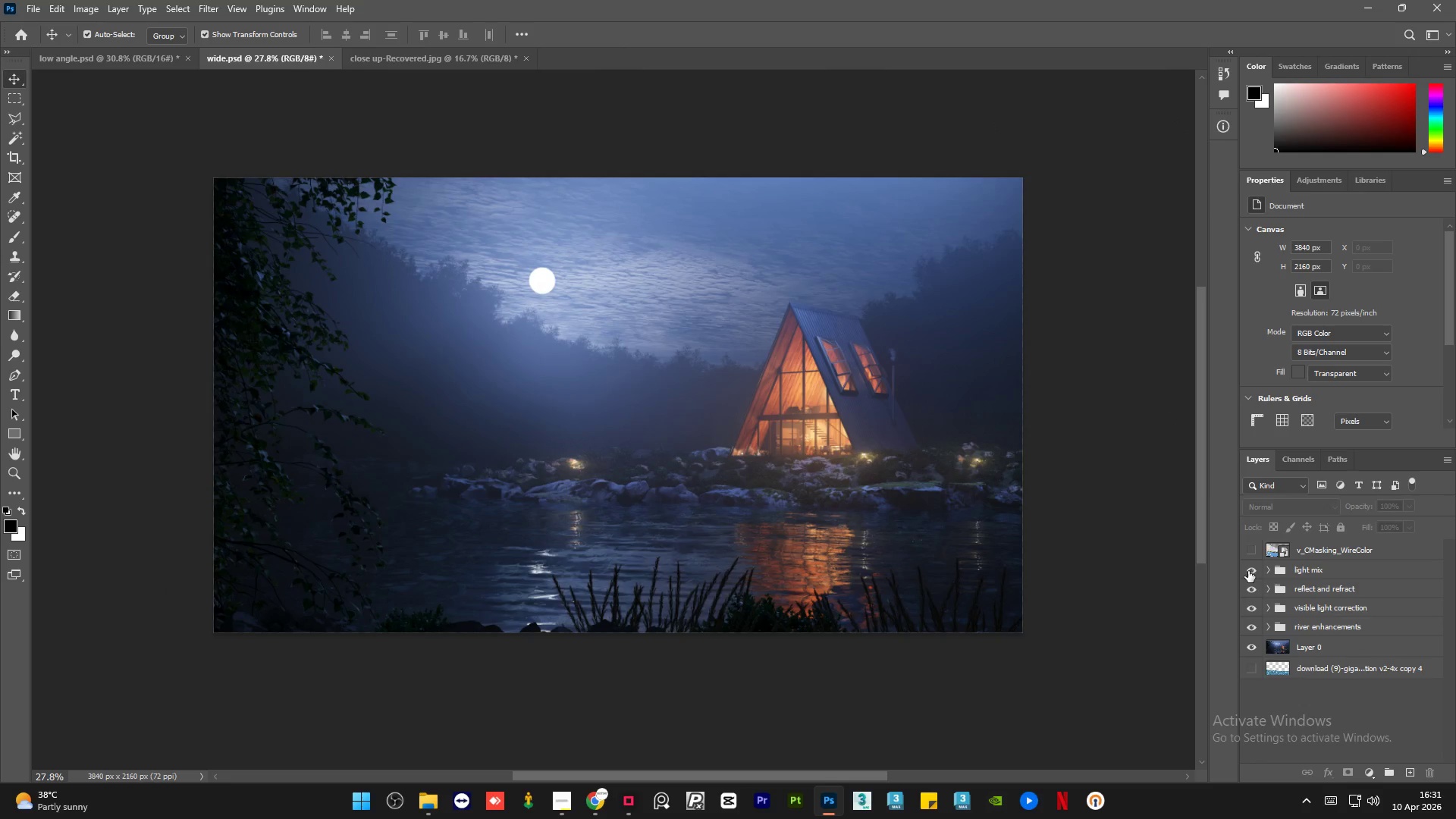 
left_click([1248, 571])
 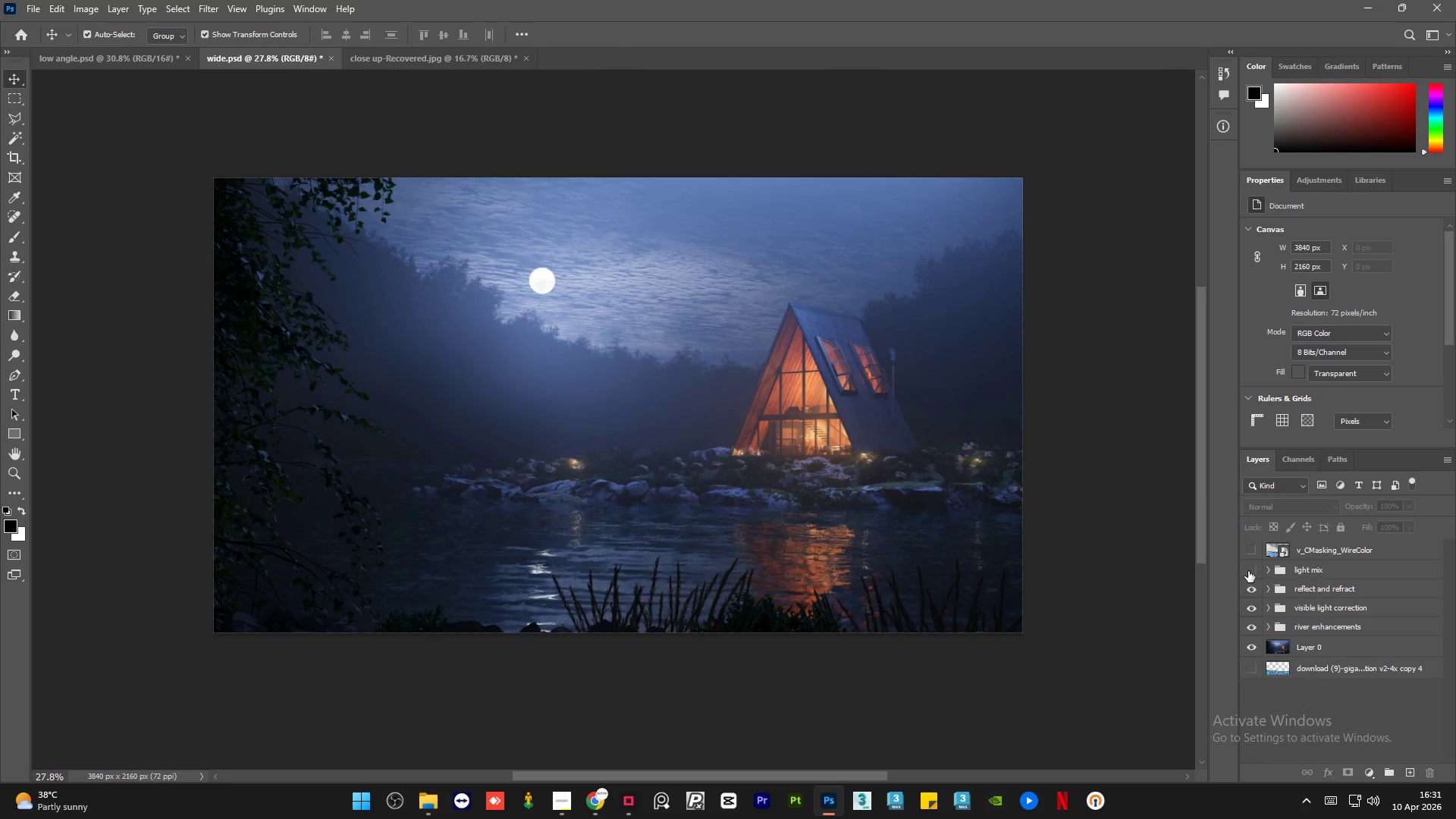 
left_click([1248, 571])
 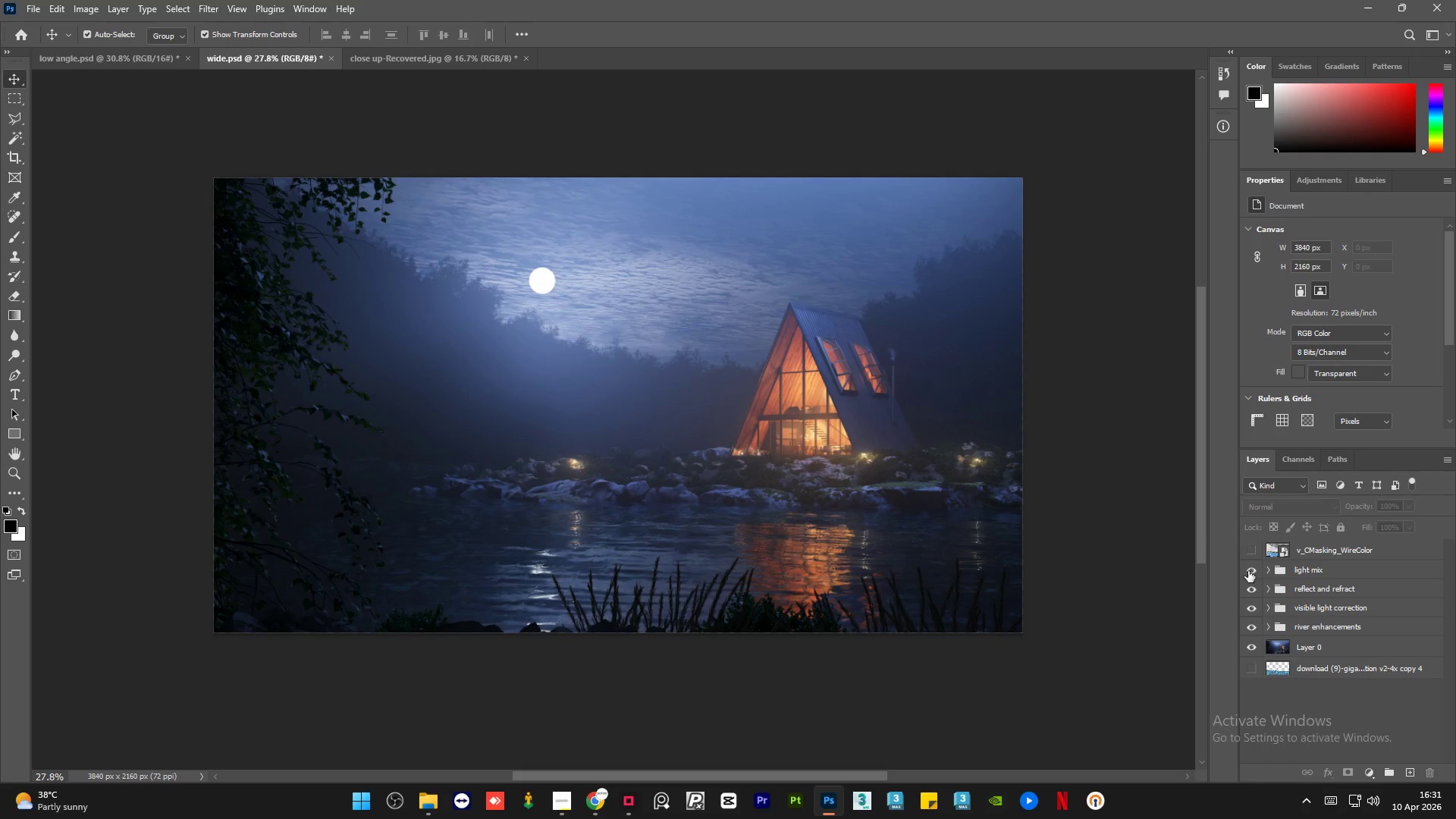 
left_click([1248, 571])
 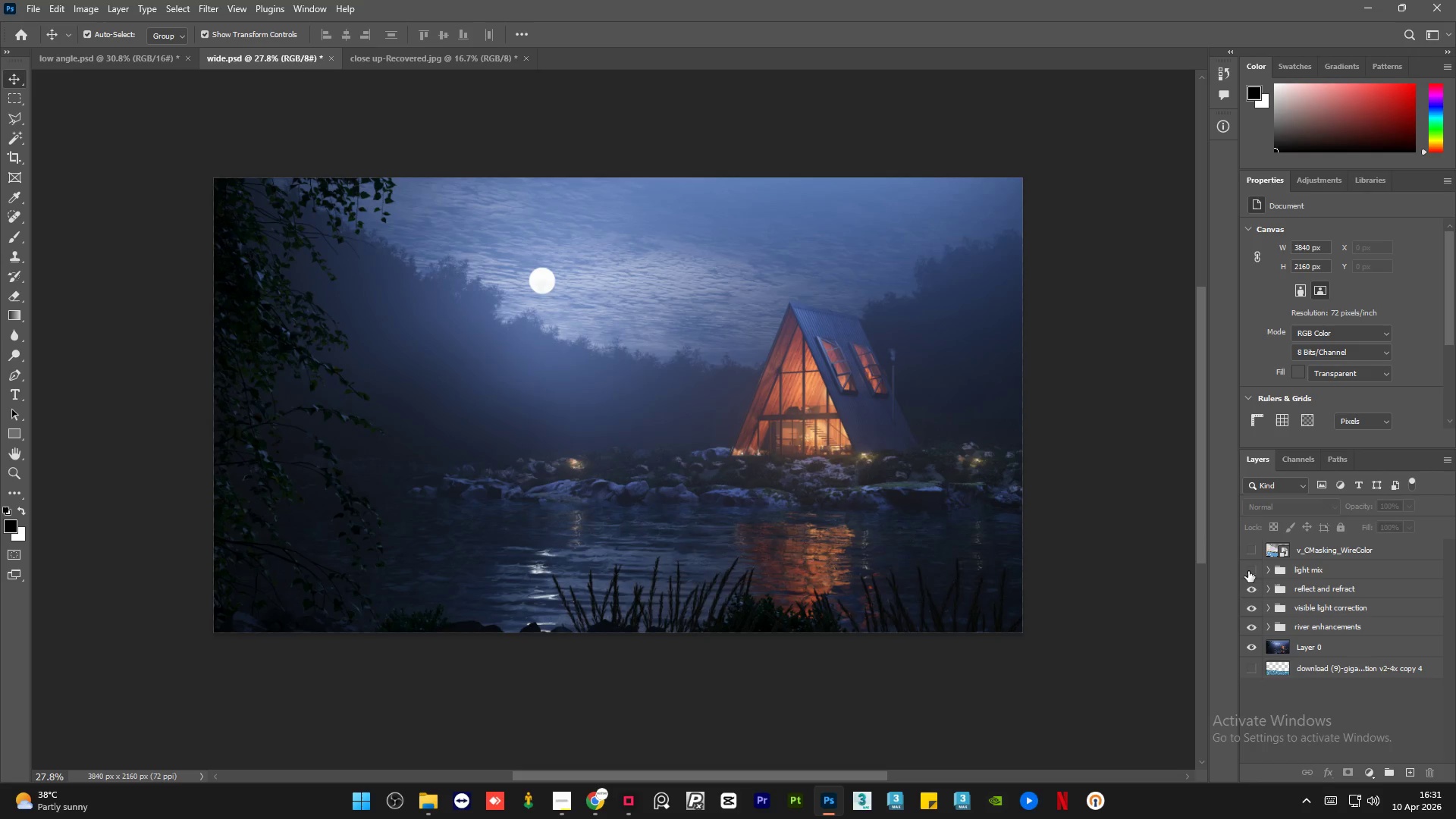 
left_click([1248, 571])
 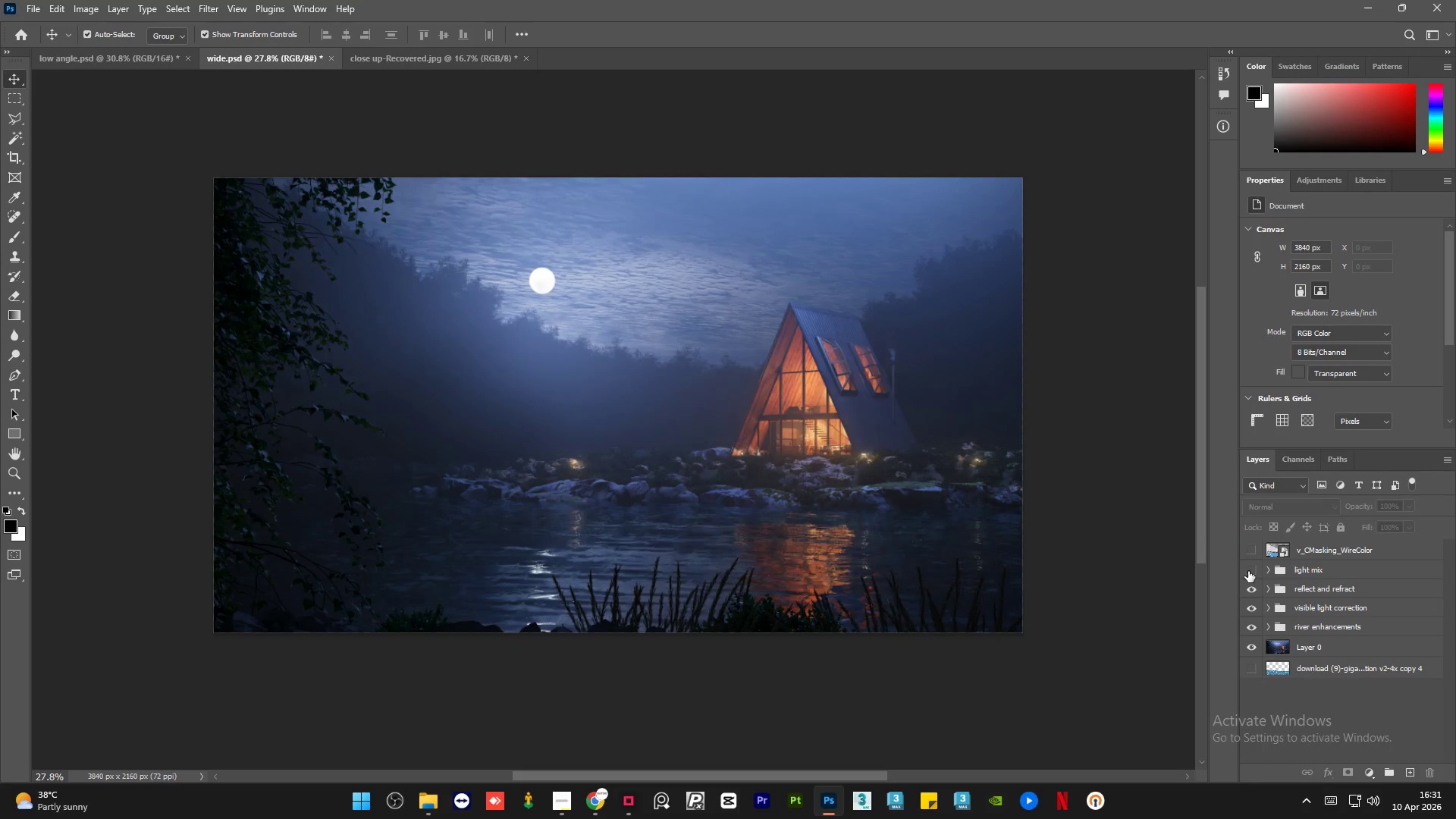 
double_click([1248, 571])
 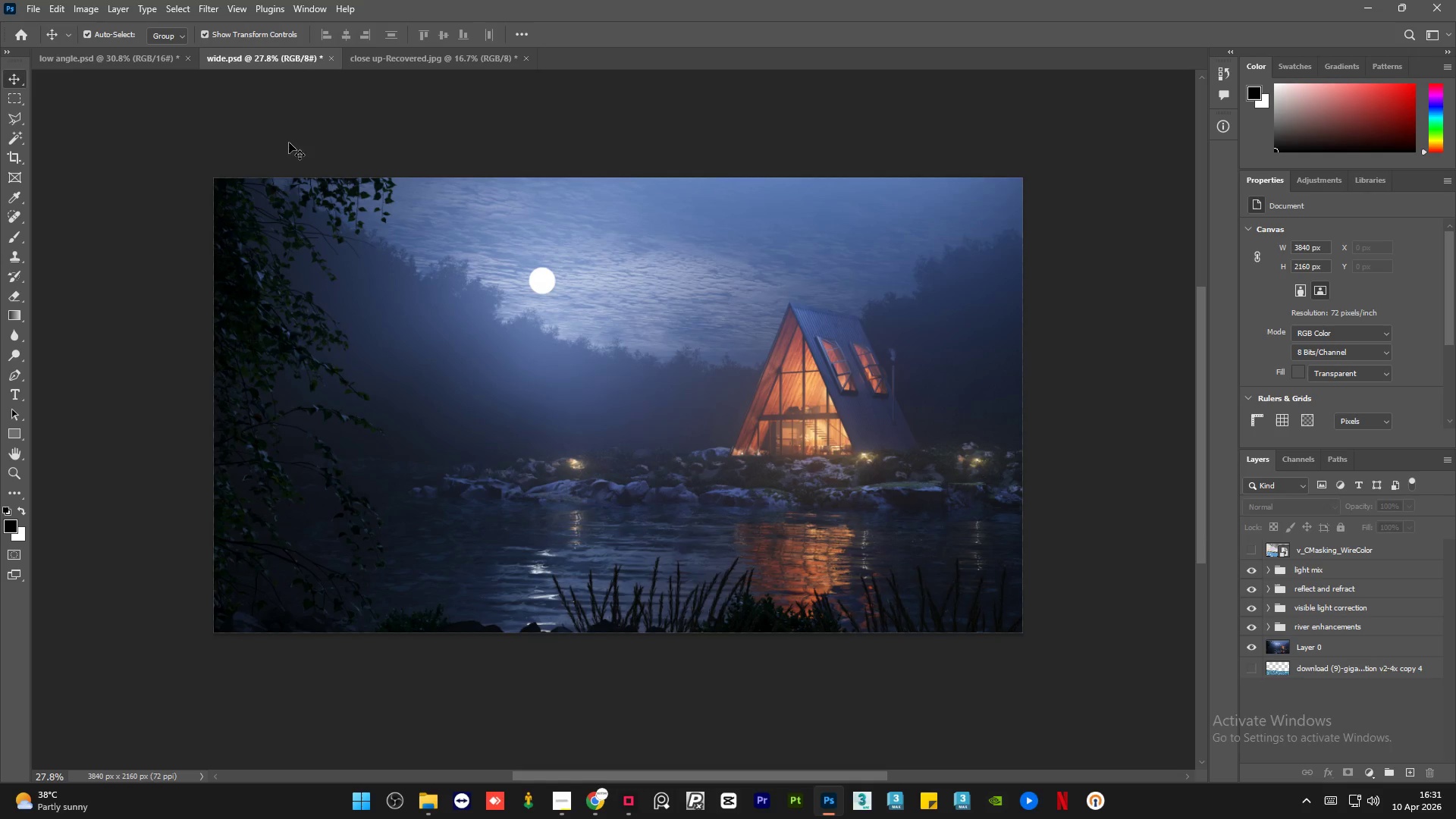 
left_click([150, 61])
 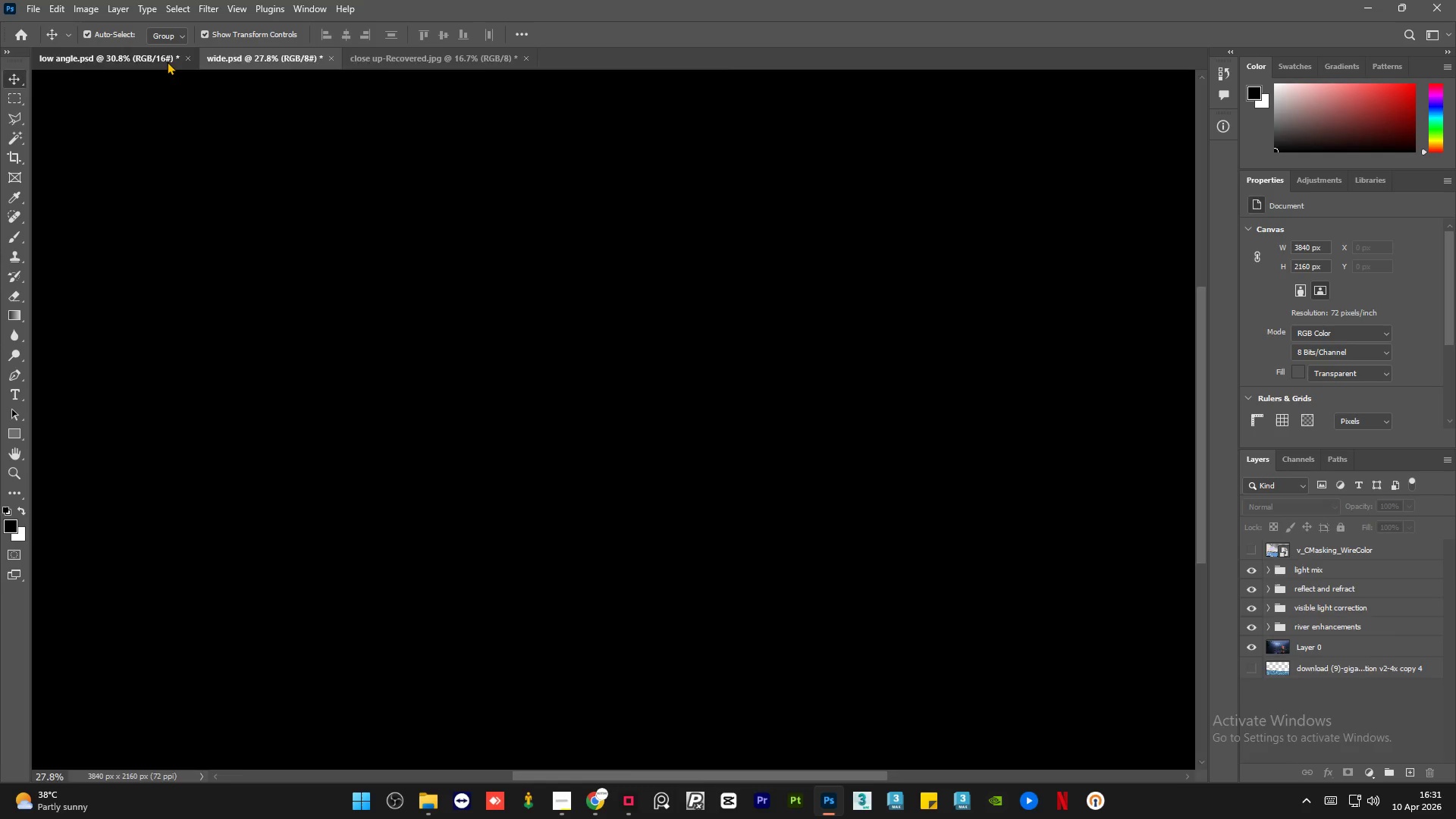 
mouse_move([252, 65])
 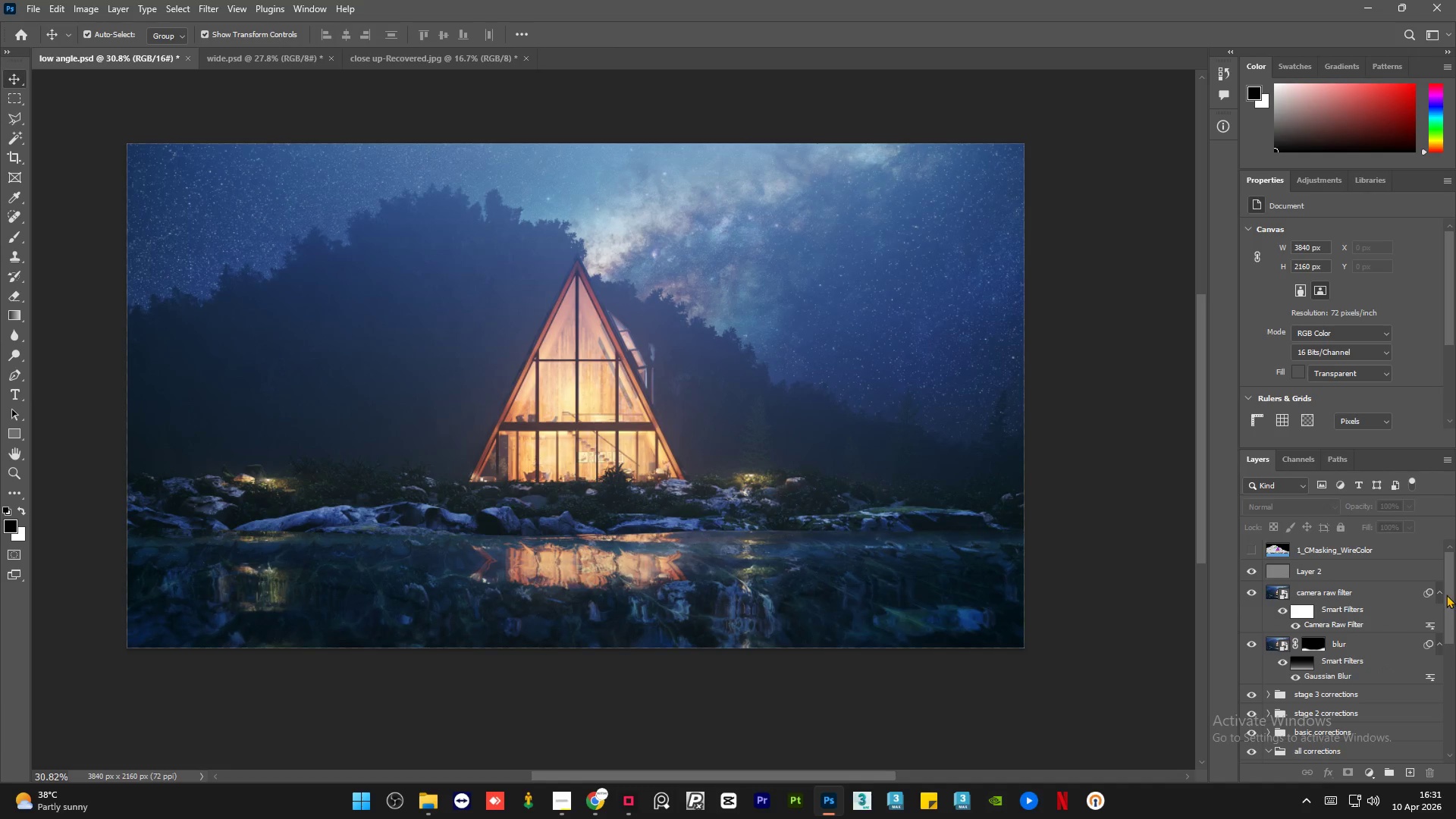 
left_click_drag(start_coordinate=[1449, 592], to_coordinate=[1455, 667])
 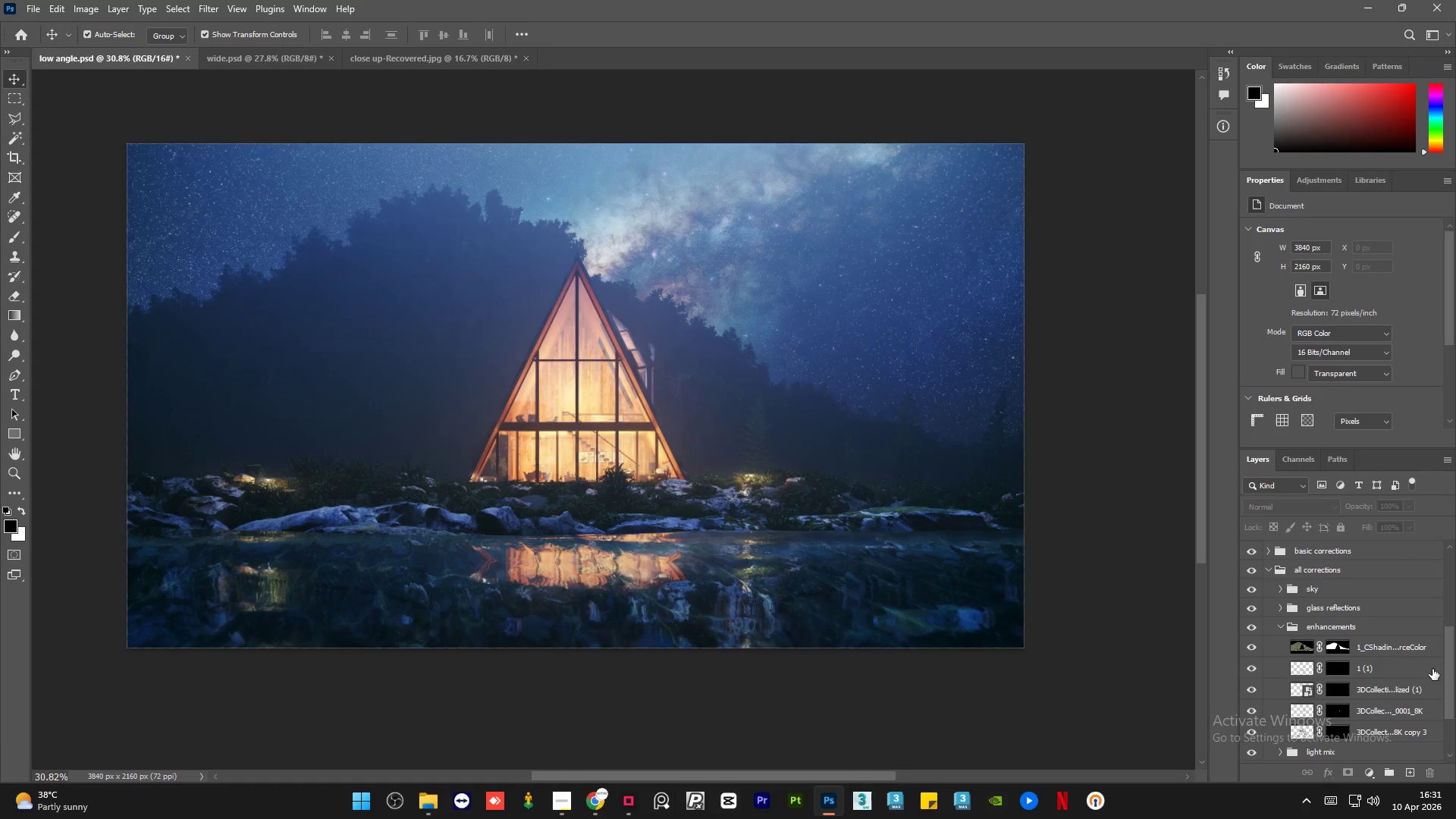 
left_click_drag(start_coordinate=[1451, 664], to_coordinate=[1451, 675])
 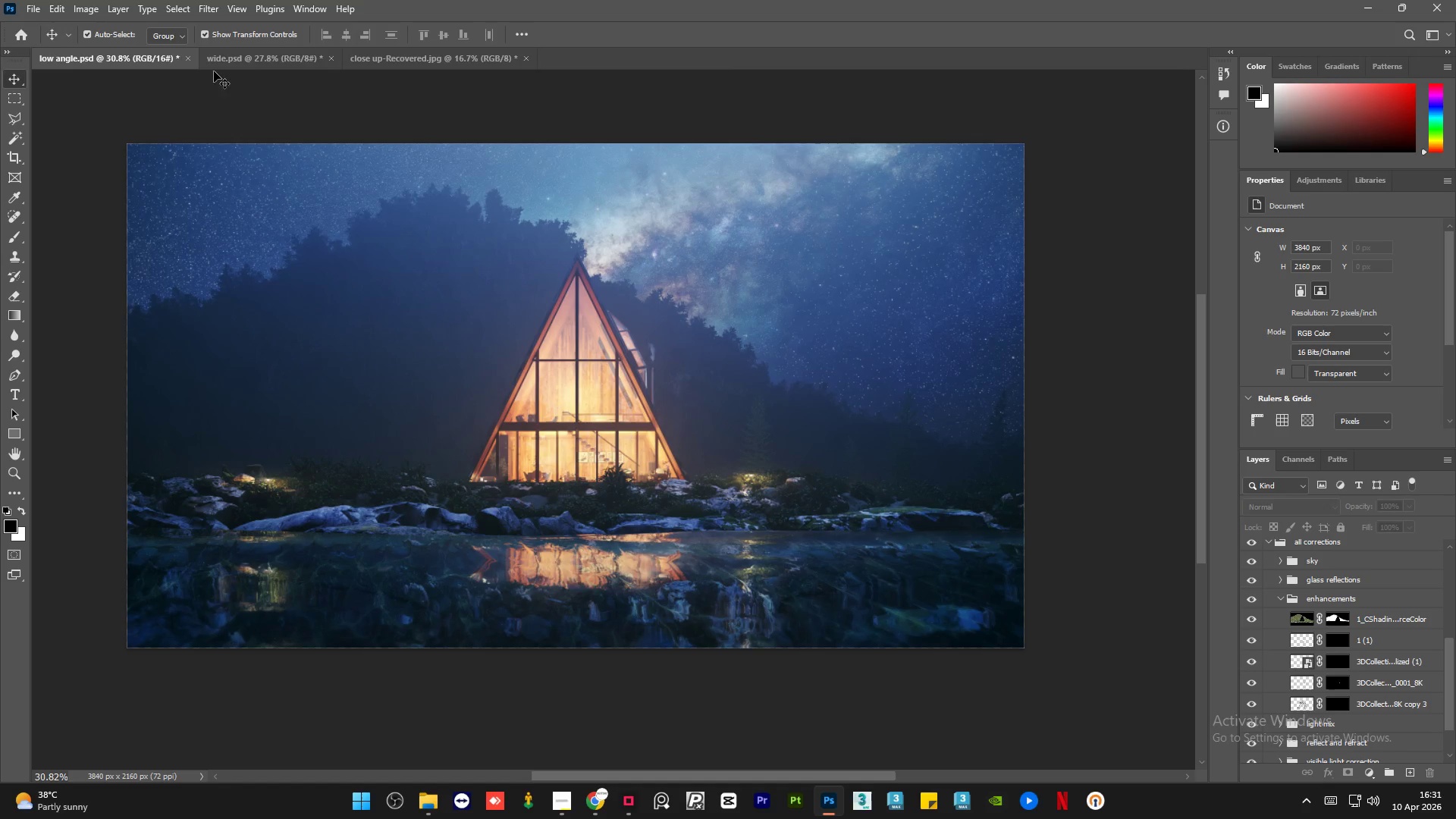 
left_click([218, 67])
 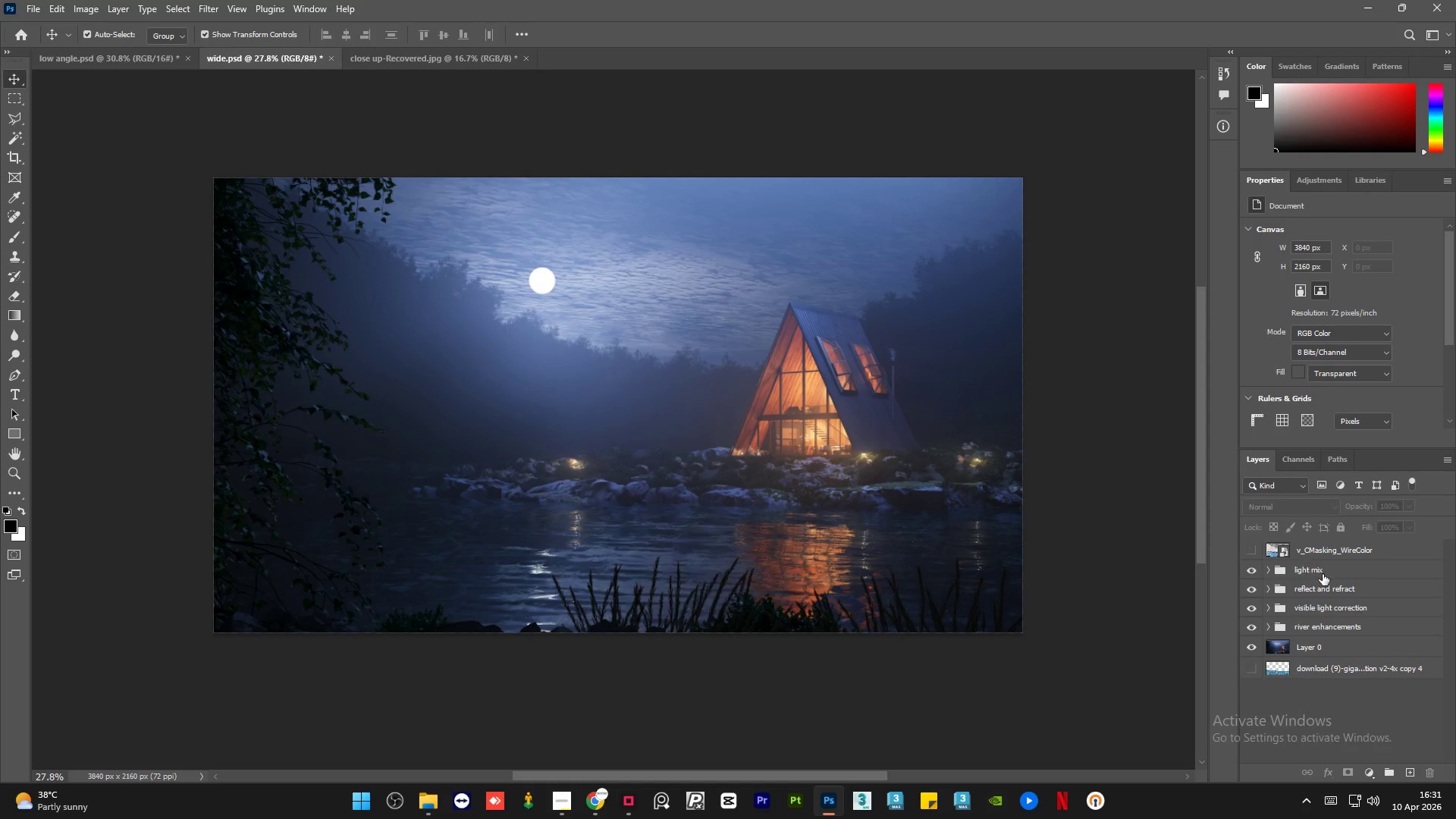 
left_click([1340, 569])
 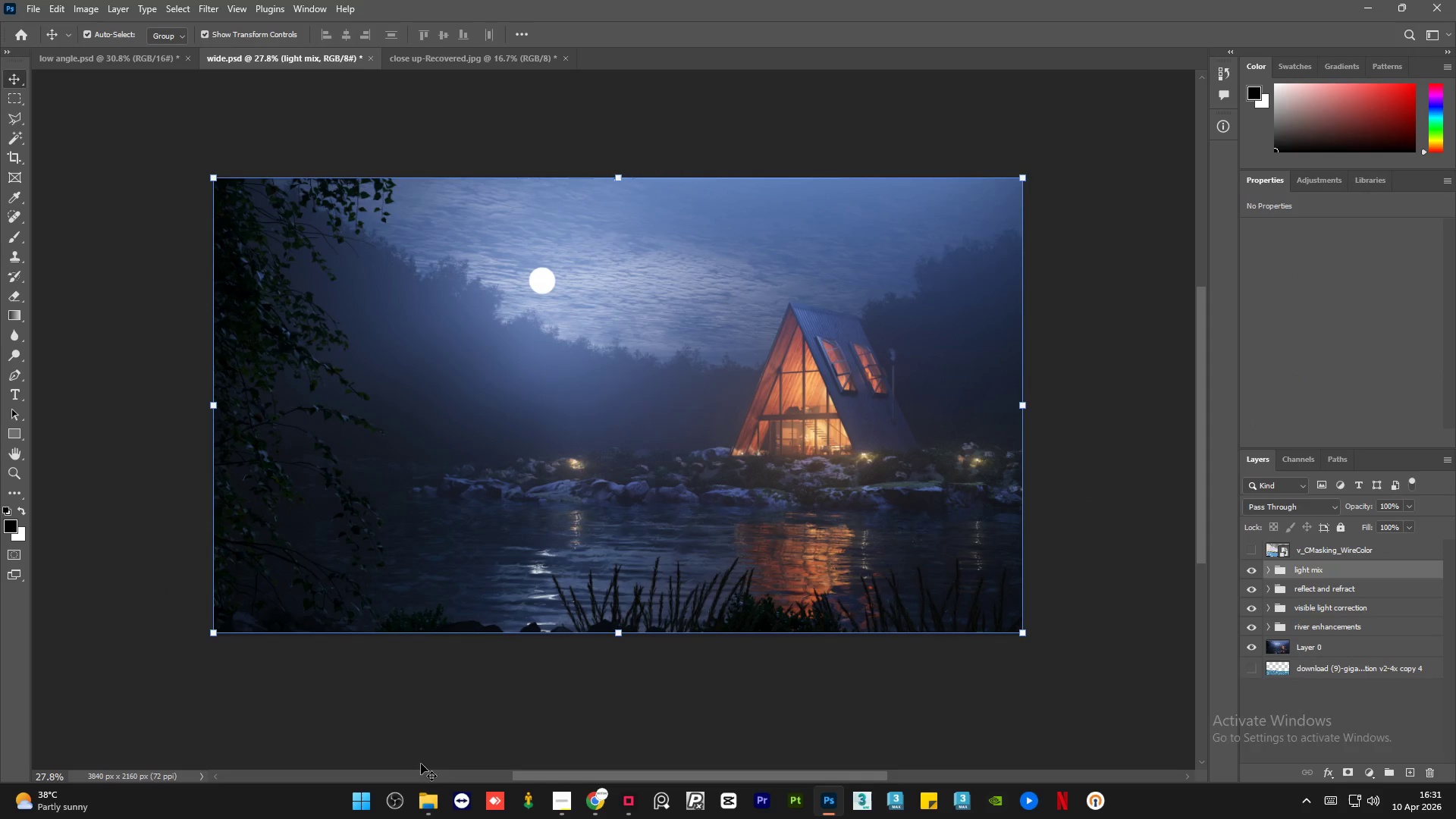 
left_click([421, 795])
 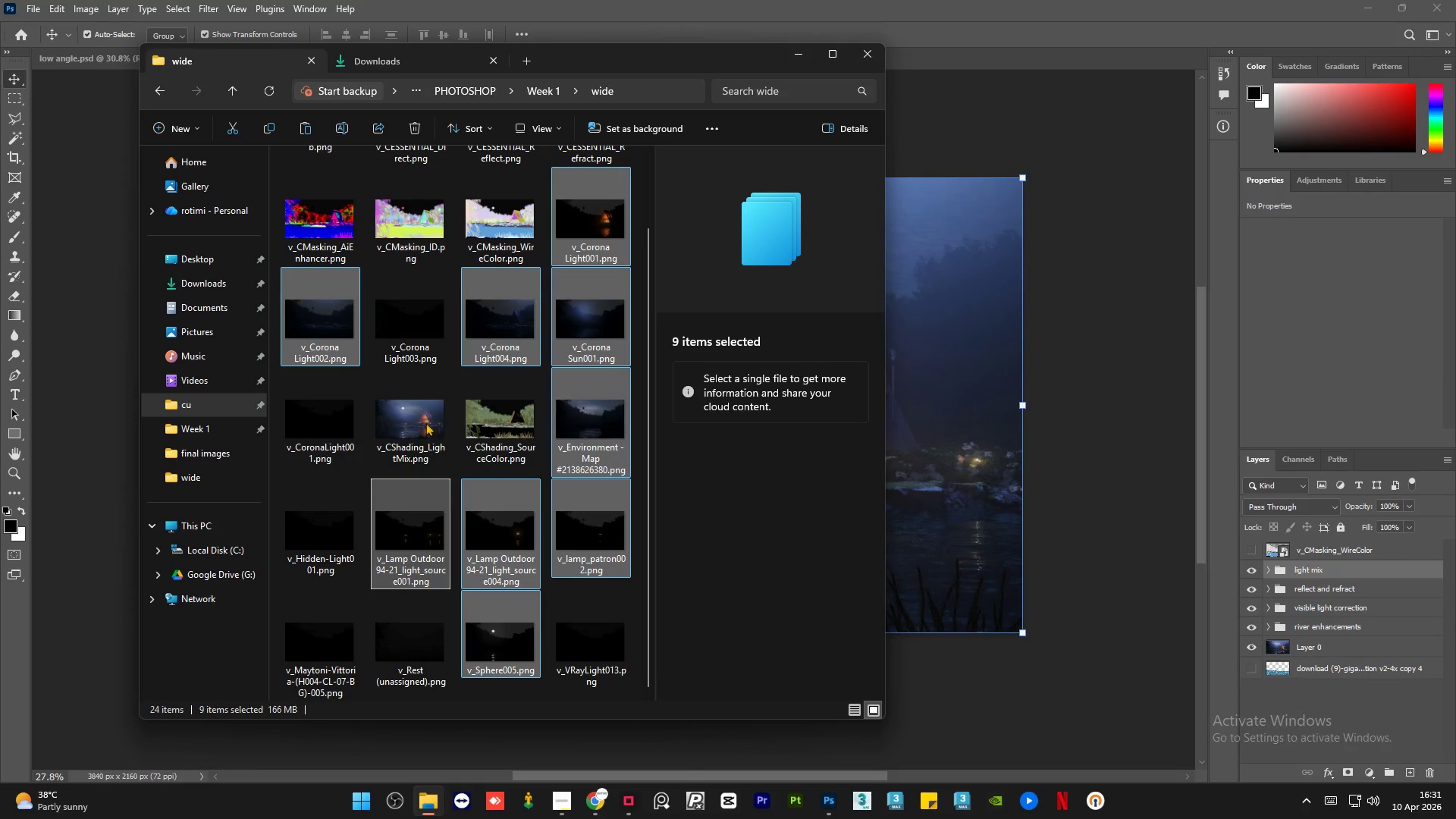 
scroll: coordinate [381, 256], scroll_direction: up, amount: 5.0
 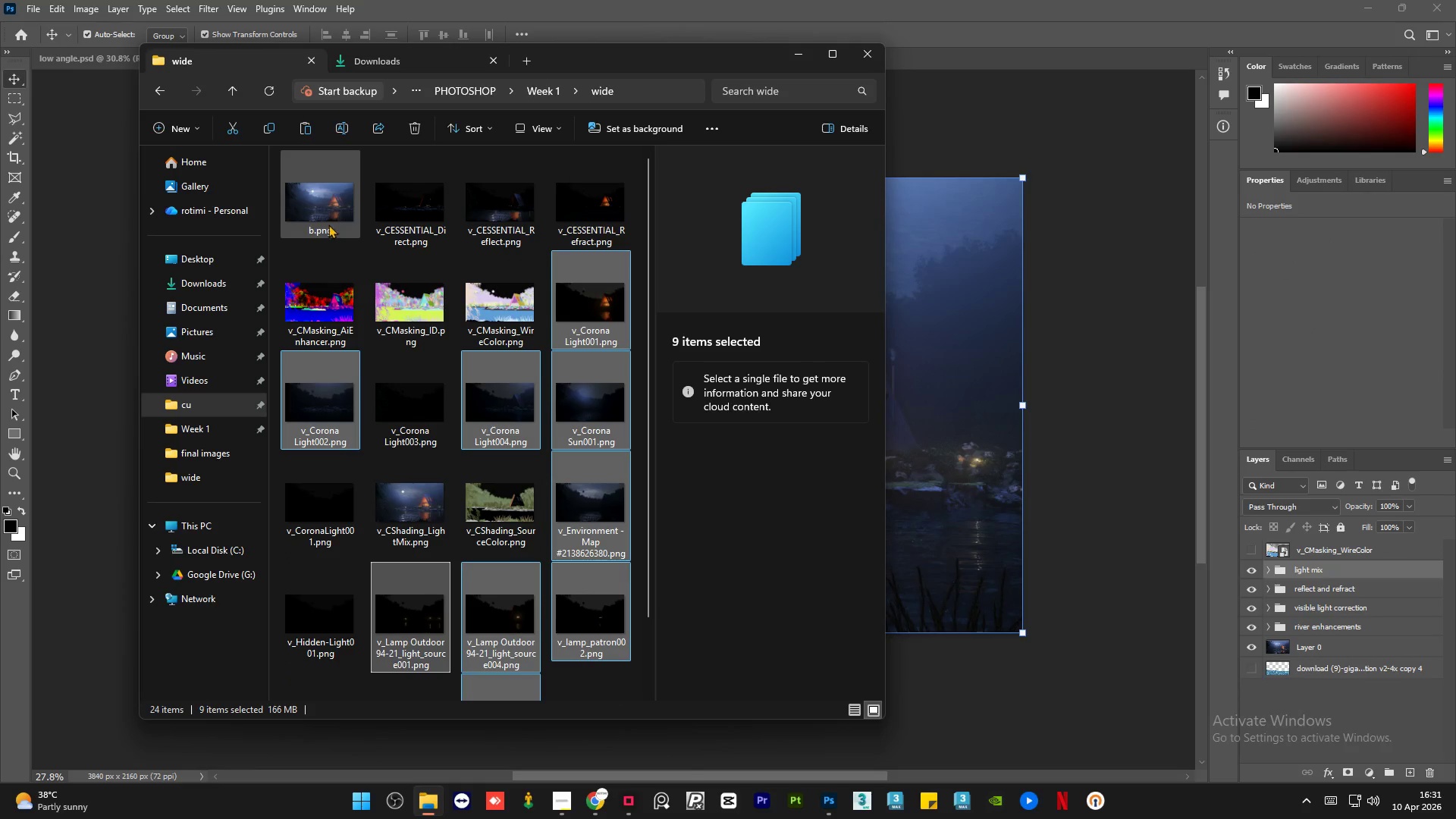 
left_click([328, 213])
 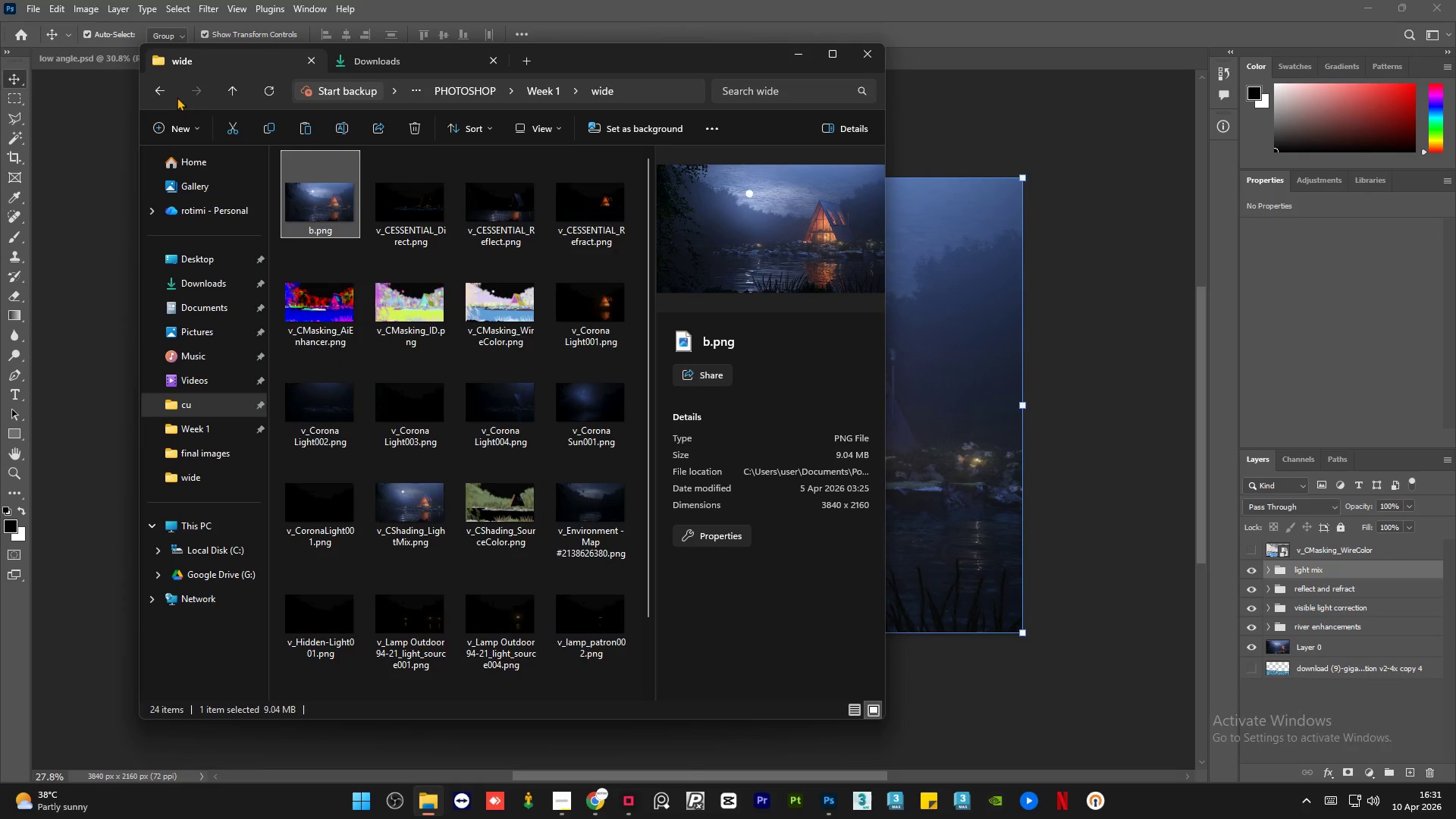 
left_click([165, 92])
 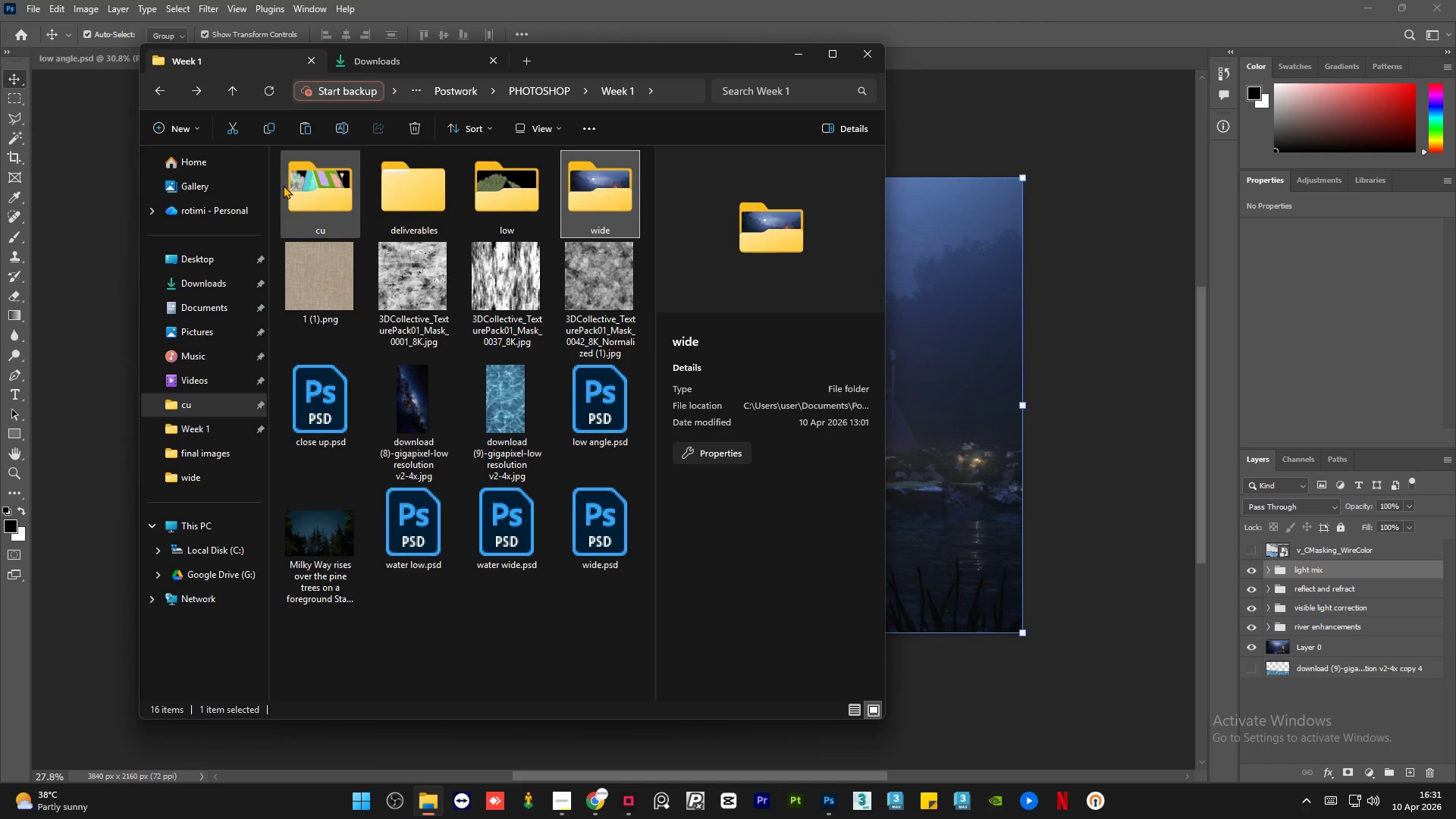 
wait(5.42)
 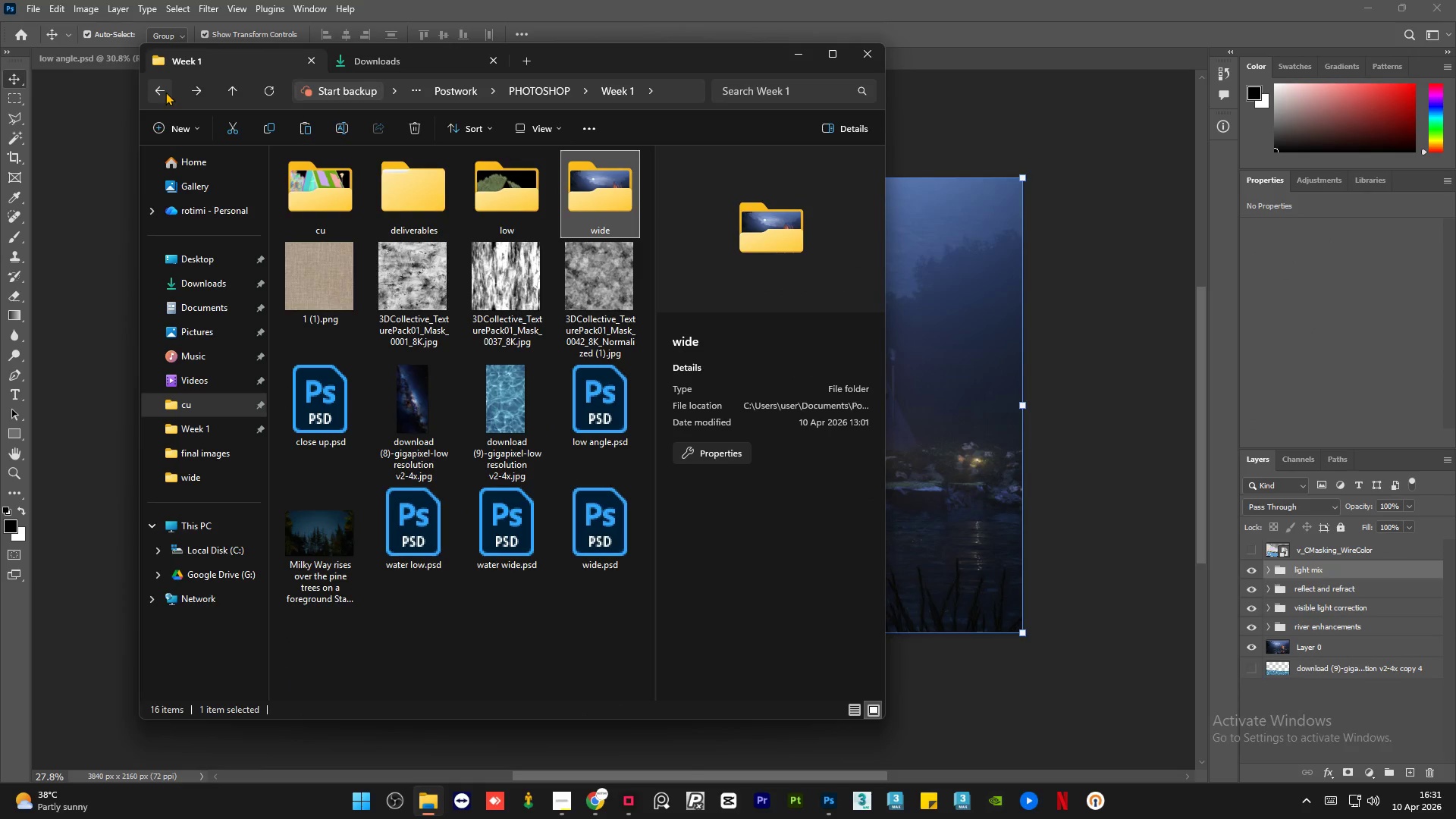 
left_click([532, 290])
 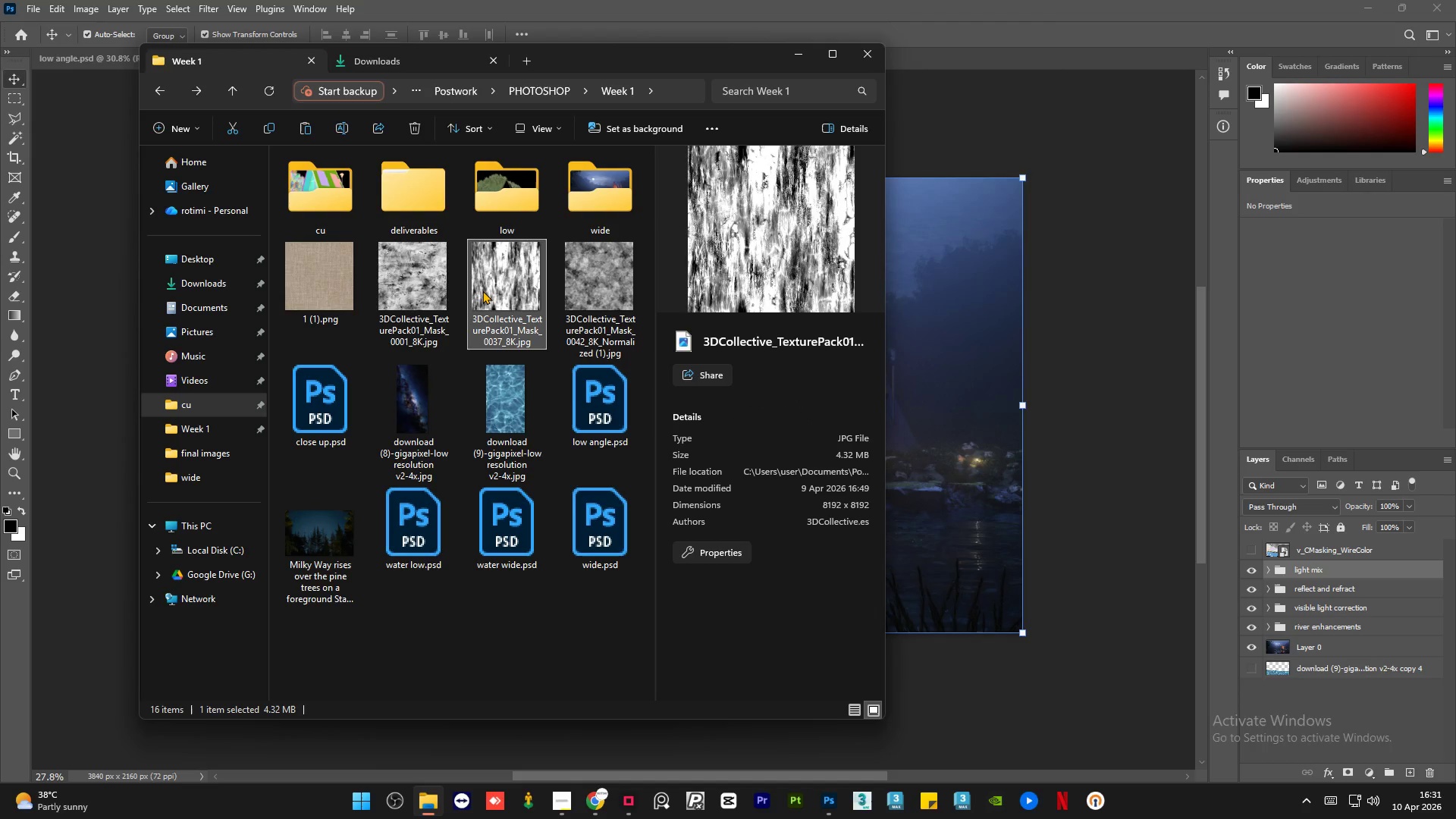 
left_click_drag(start_coordinate=[482, 290], to_coordinate=[943, 461])
 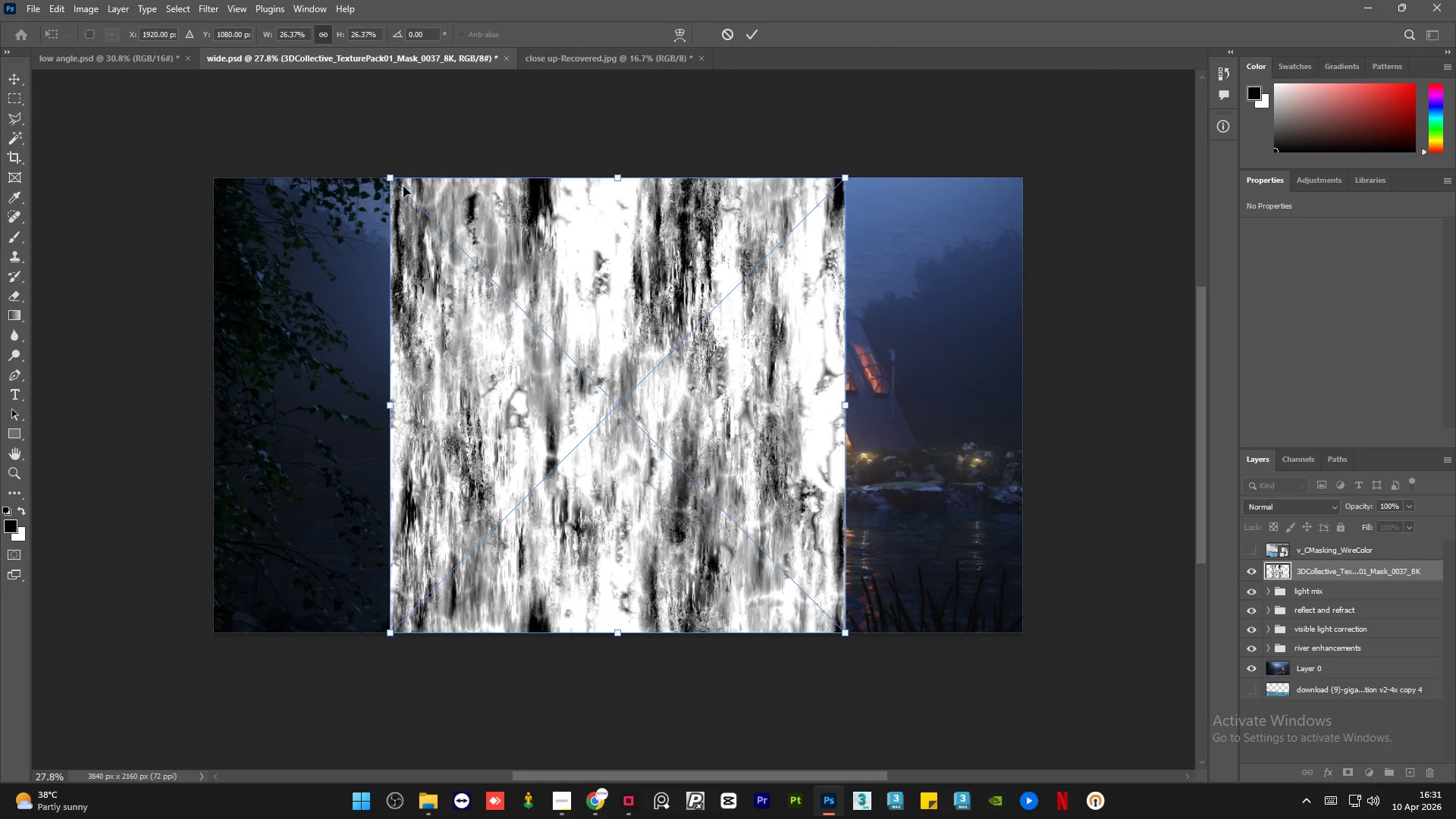 
left_click([394, 182])
 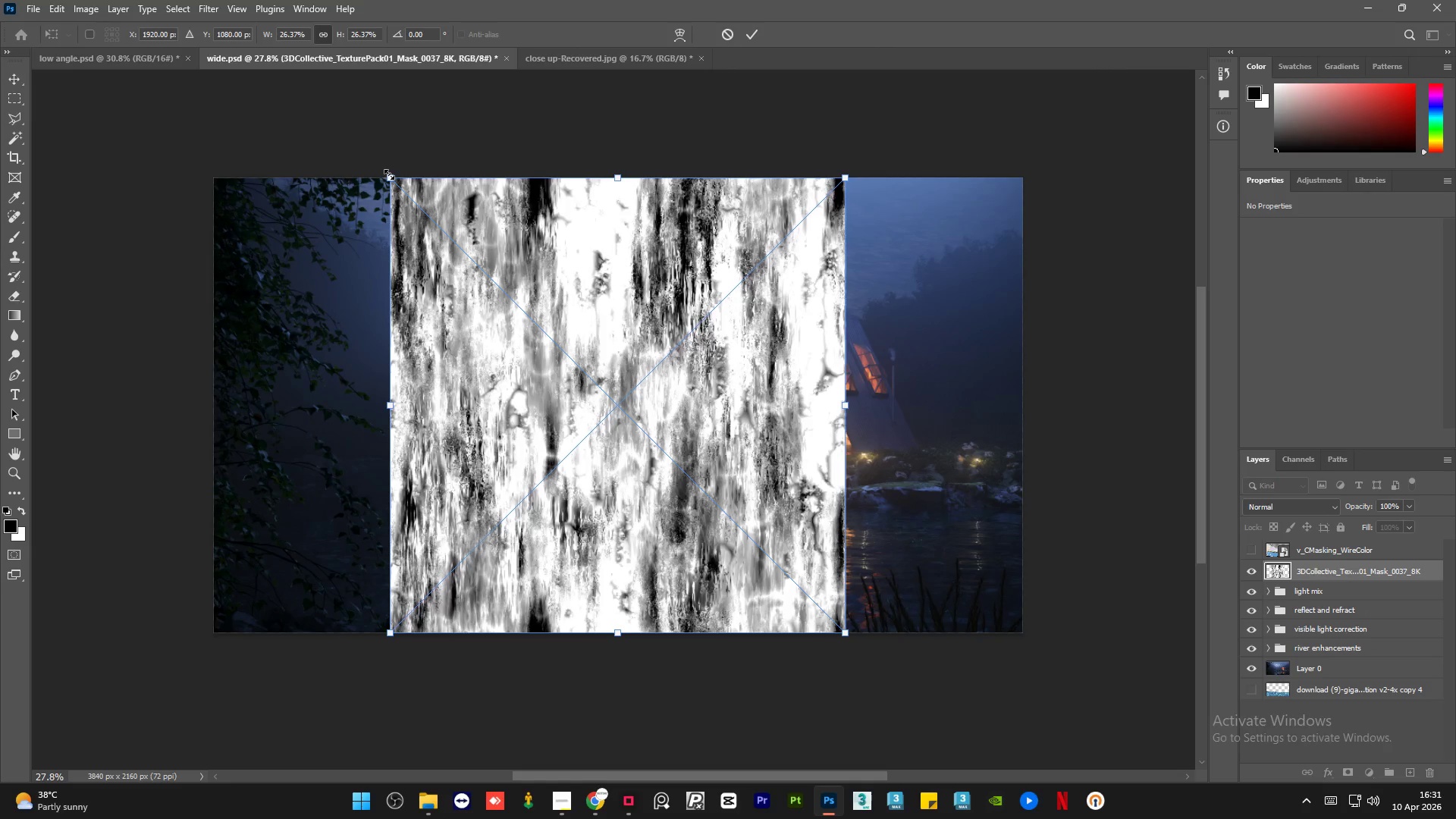 
left_click_drag(start_coordinate=[389, 174], to_coordinate=[657, 456])
 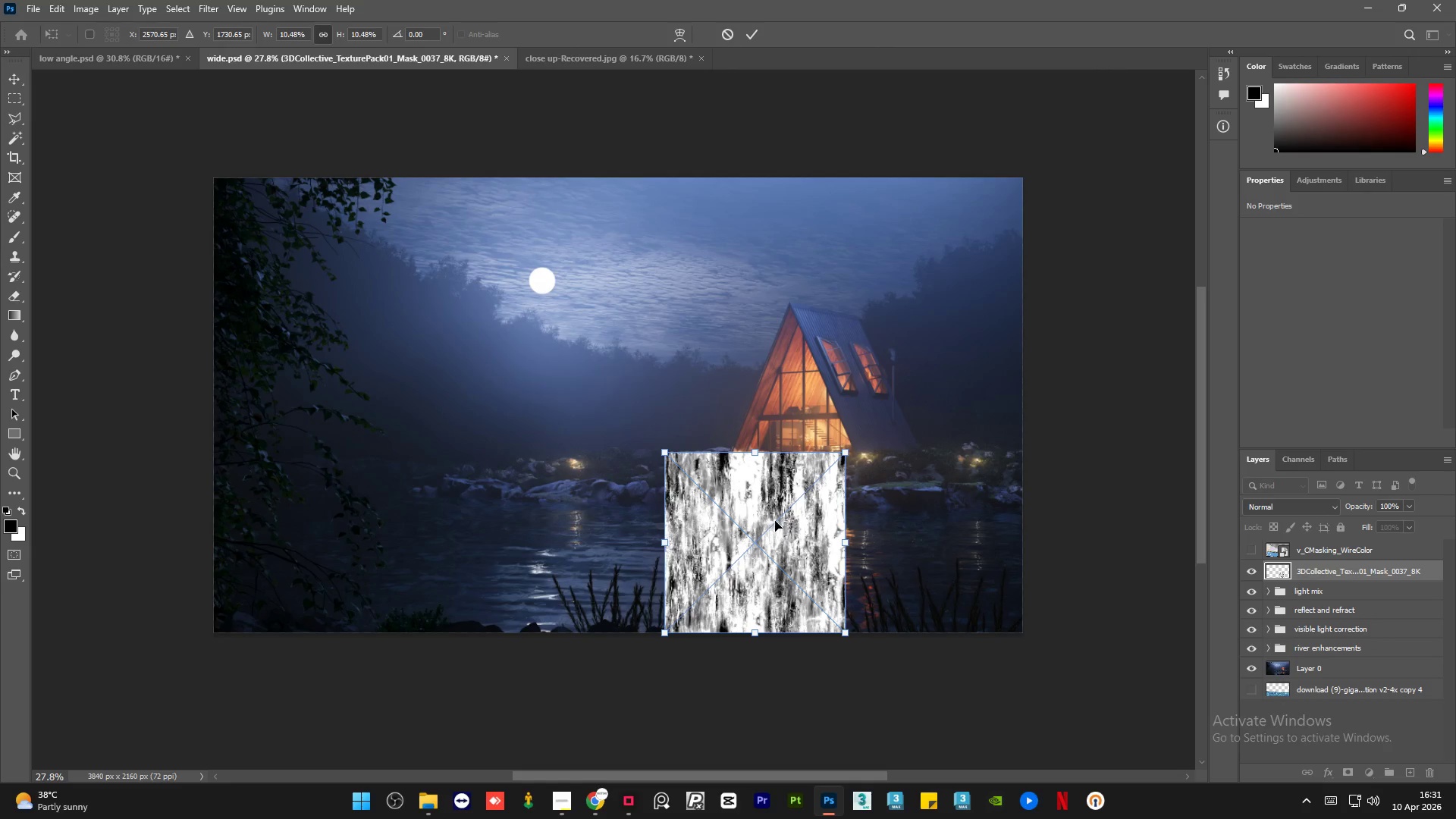 
left_click_drag(start_coordinate=[775, 521], to_coordinate=[892, 406])
 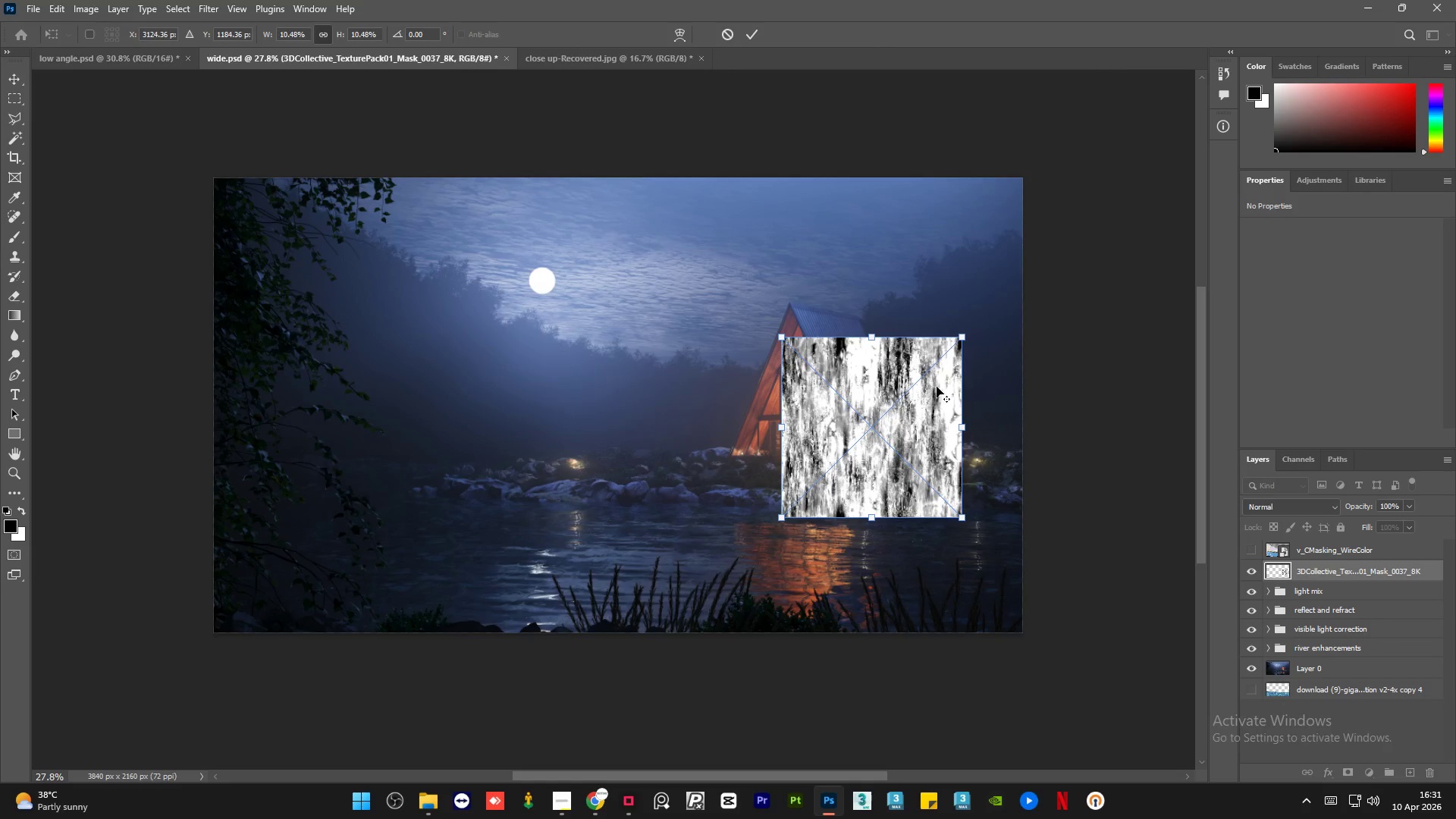 
hold_key(key=AltLeft, duration=1.03)
scroll: coordinate [943, 384], scroll_direction: up, amount: 10.0
 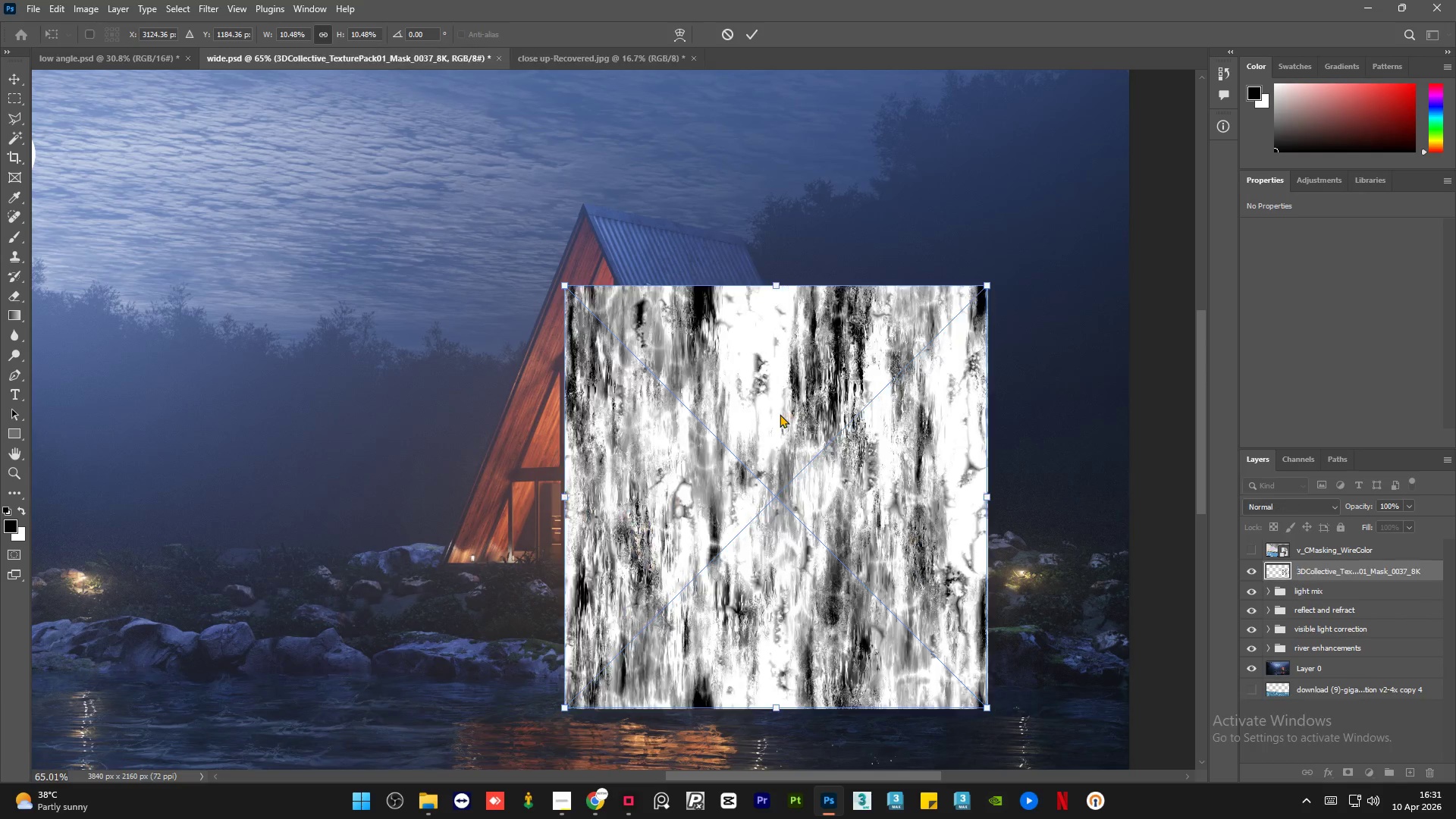 
left_click_drag(start_coordinate=[780, 414], to_coordinate=[761, 332])
 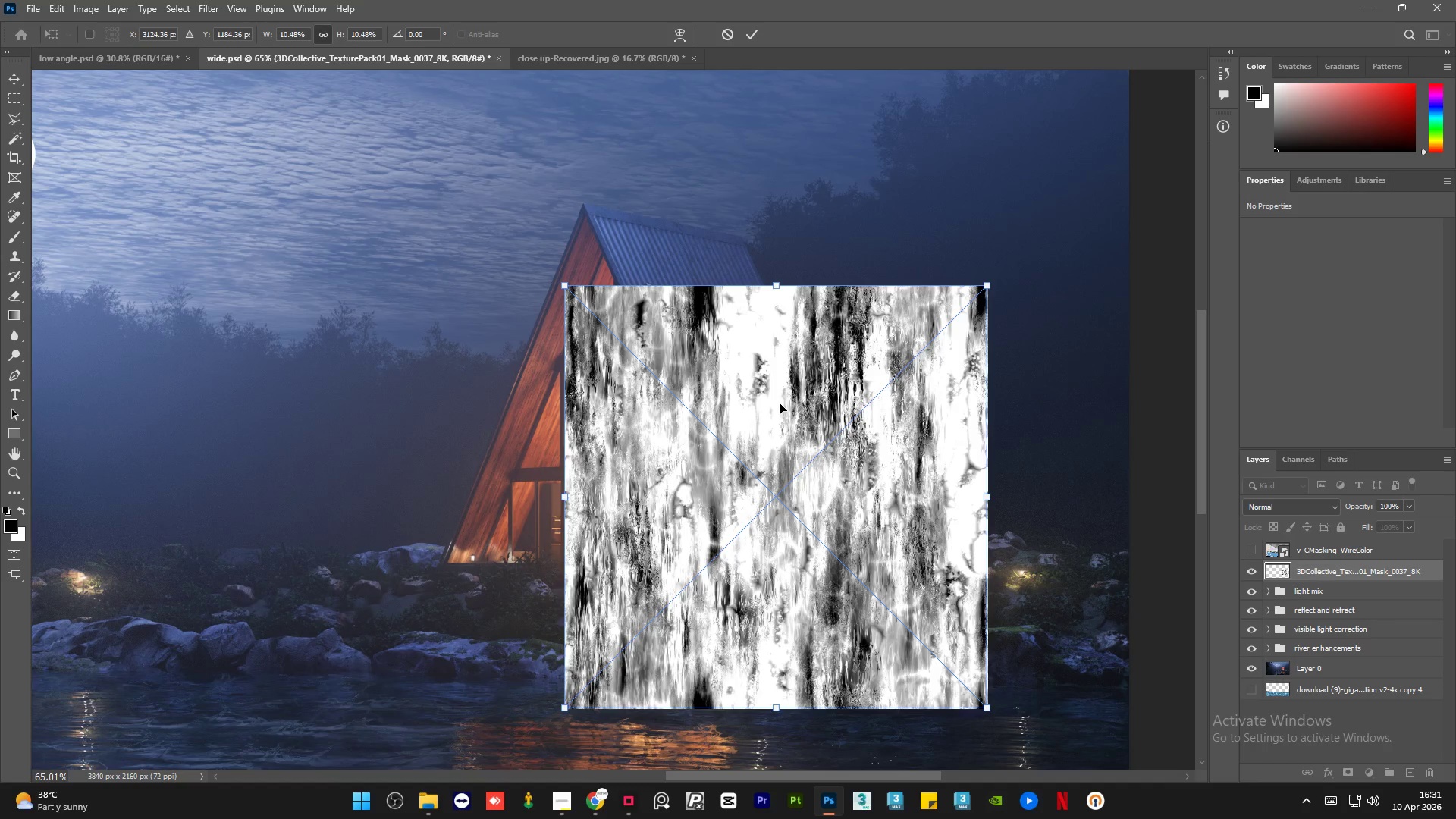 
left_click_drag(start_coordinate=[780, 403], to_coordinate=[744, 256])
 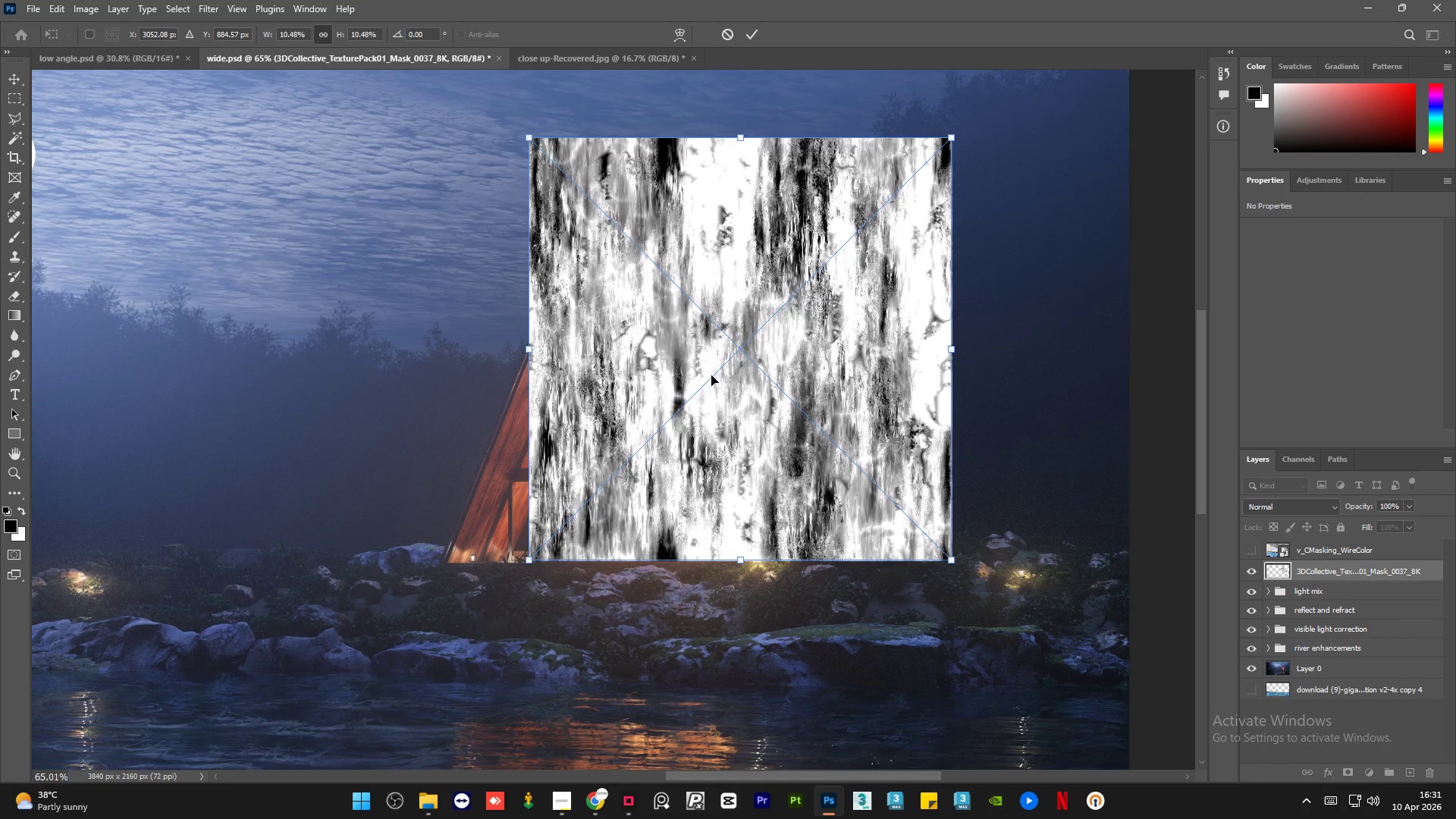 
hold_key(key=AltLeft, duration=0.94)
 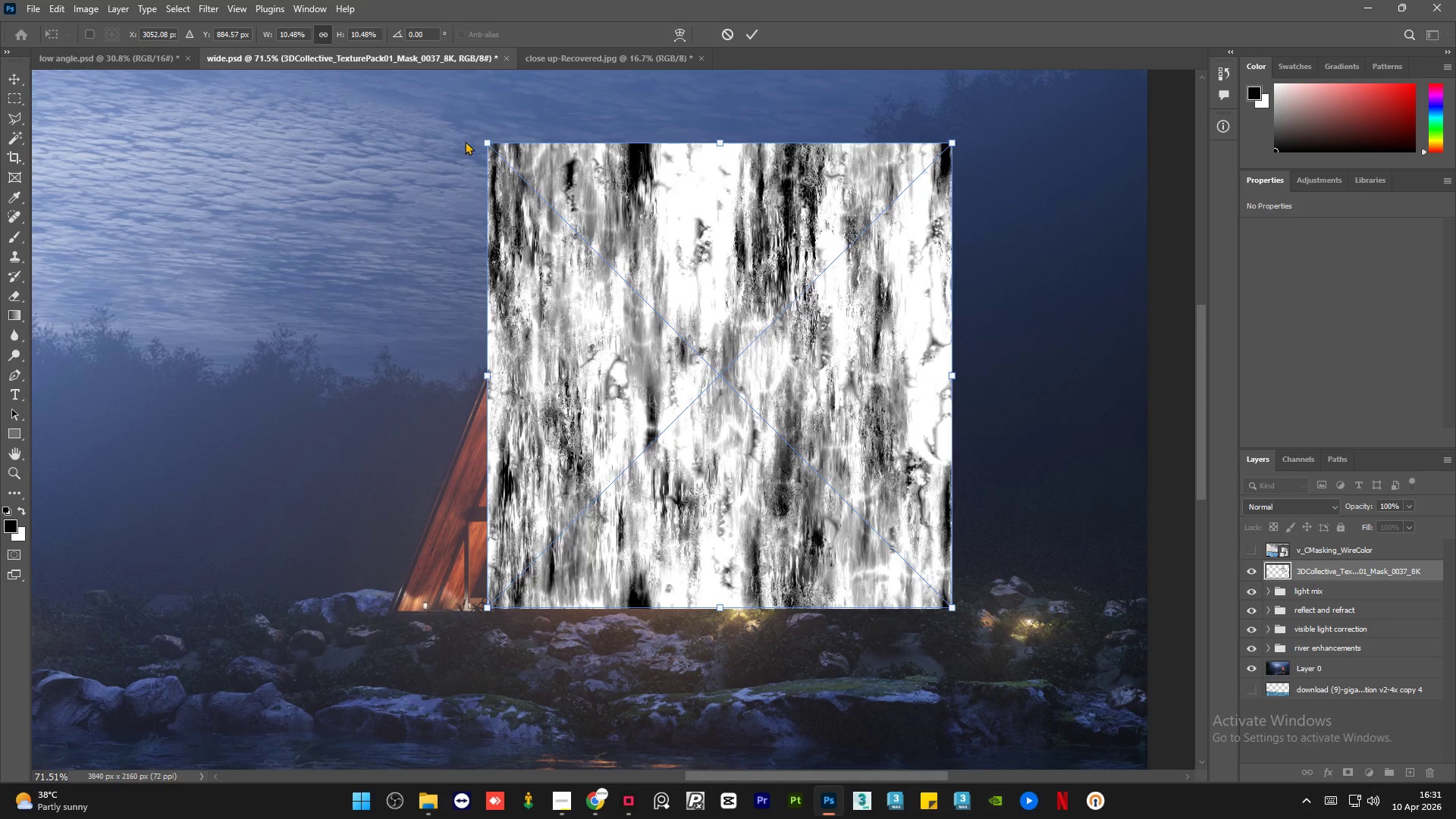 
hold_key(key=AltLeft, duration=22.81)
 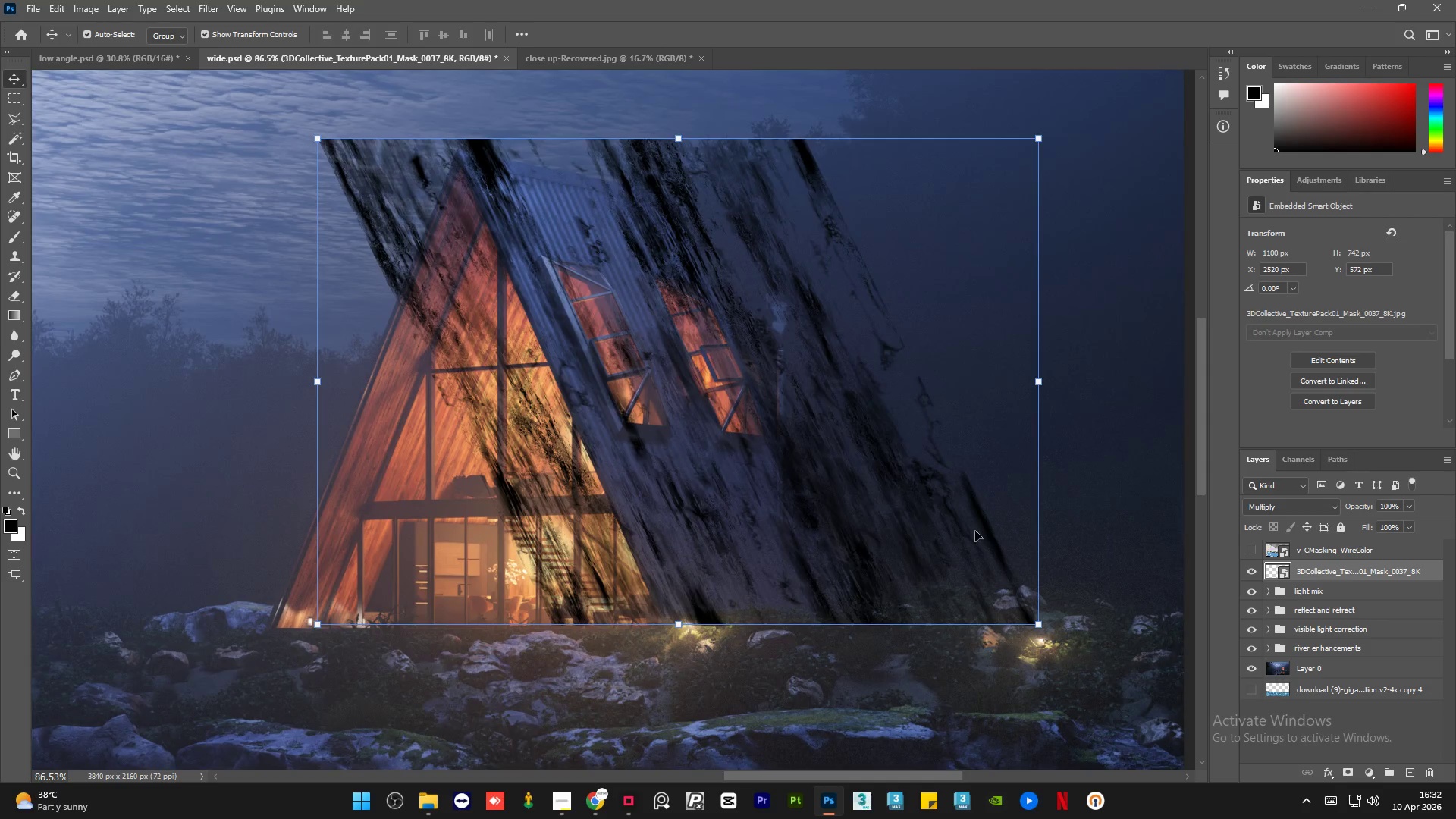 
scroll: coordinate [770, 303], scroll_direction: up, amount: 1.0
 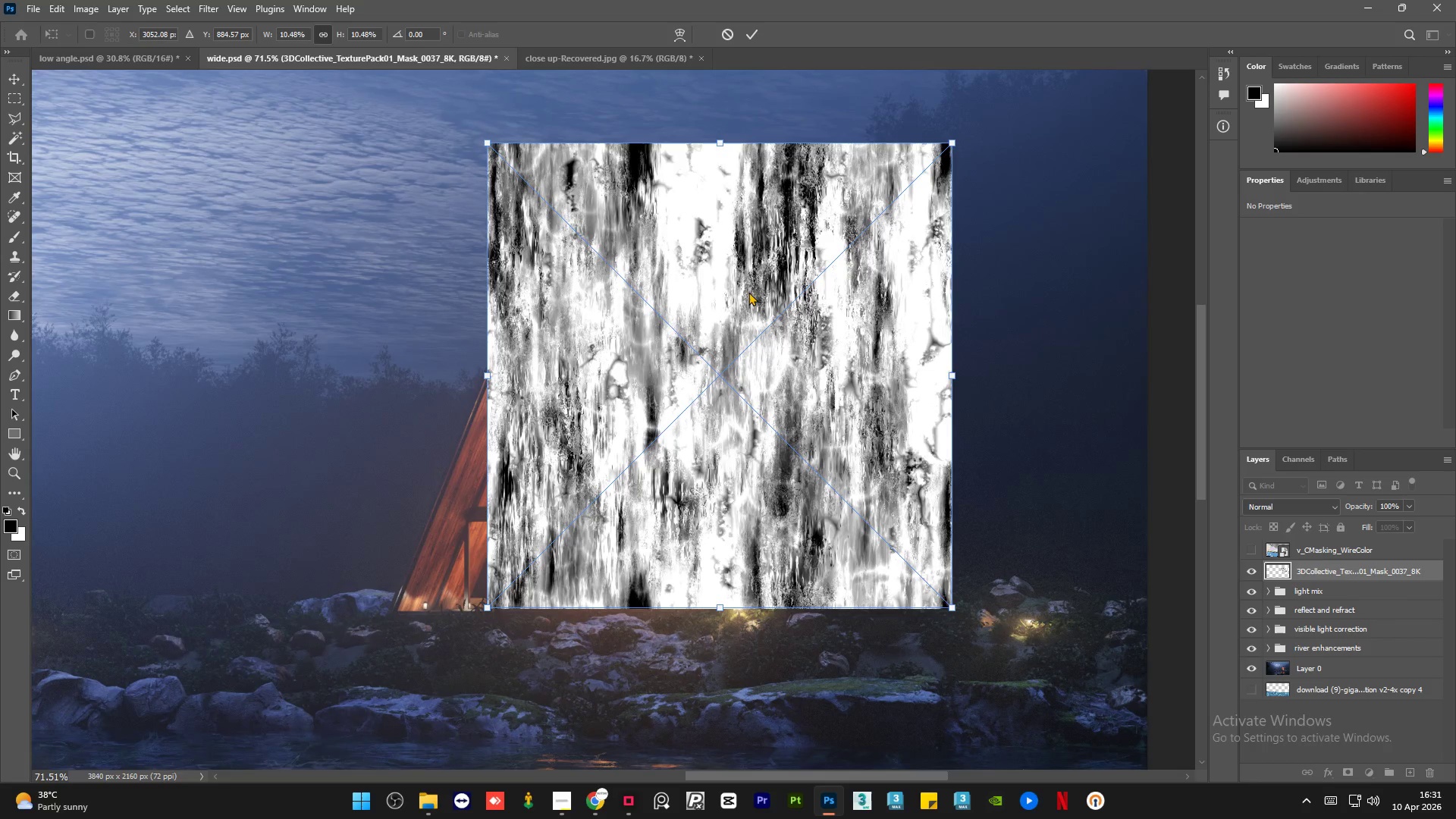 
left_click([482, 141])
 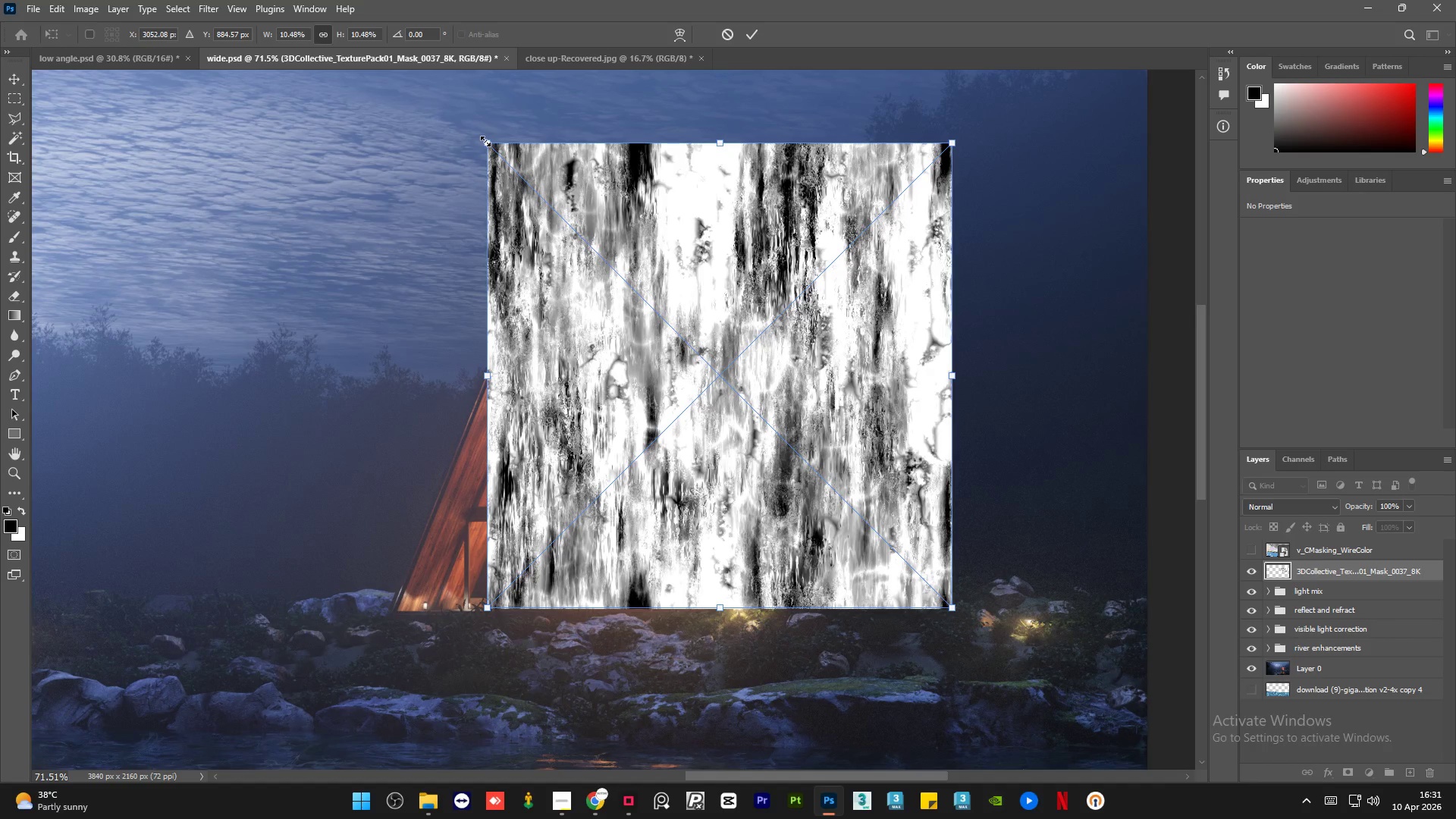 
left_click_drag(start_coordinate=[485, 141], to_coordinate=[532, 221])
 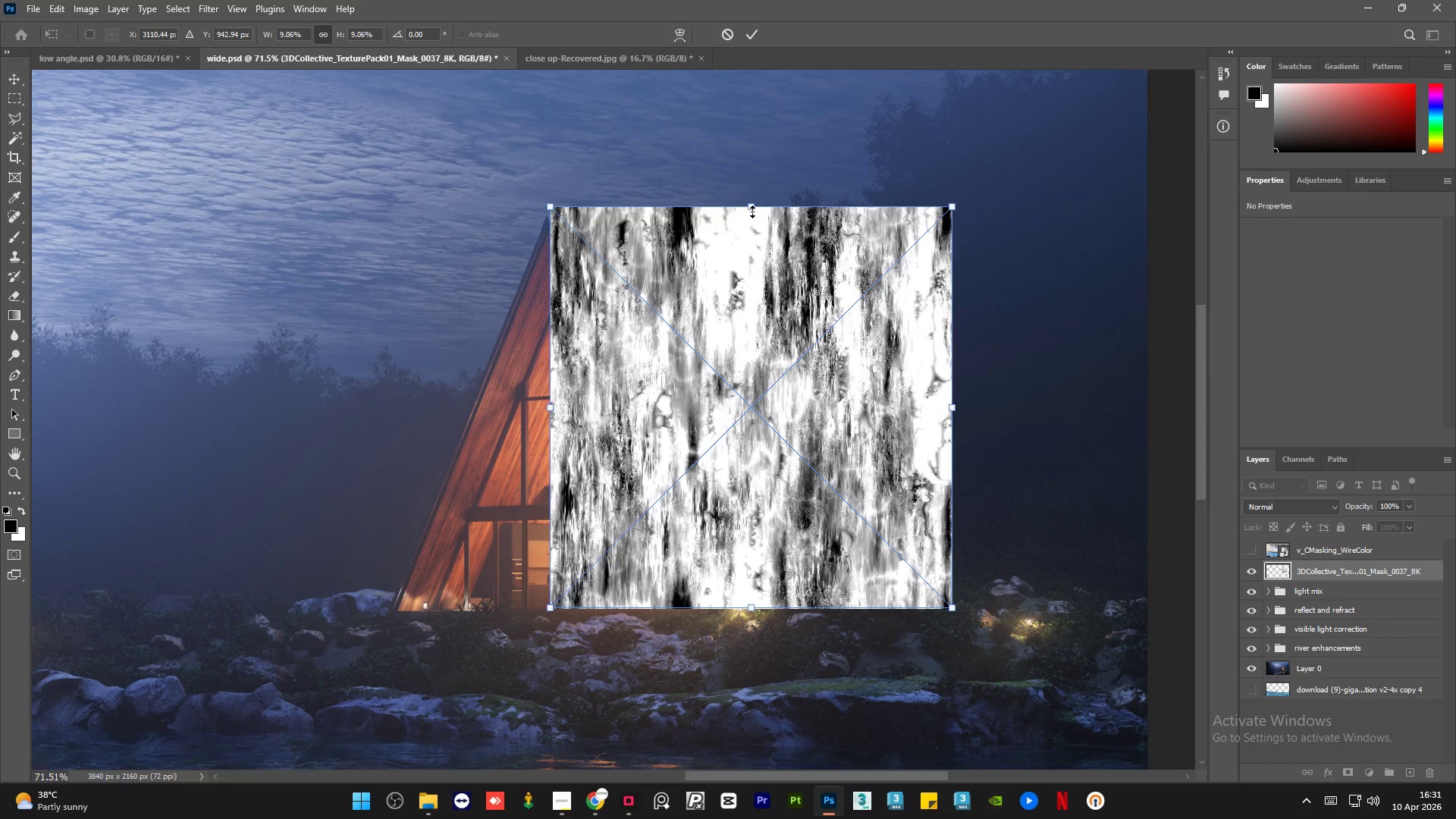 
left_click([752, 209])
 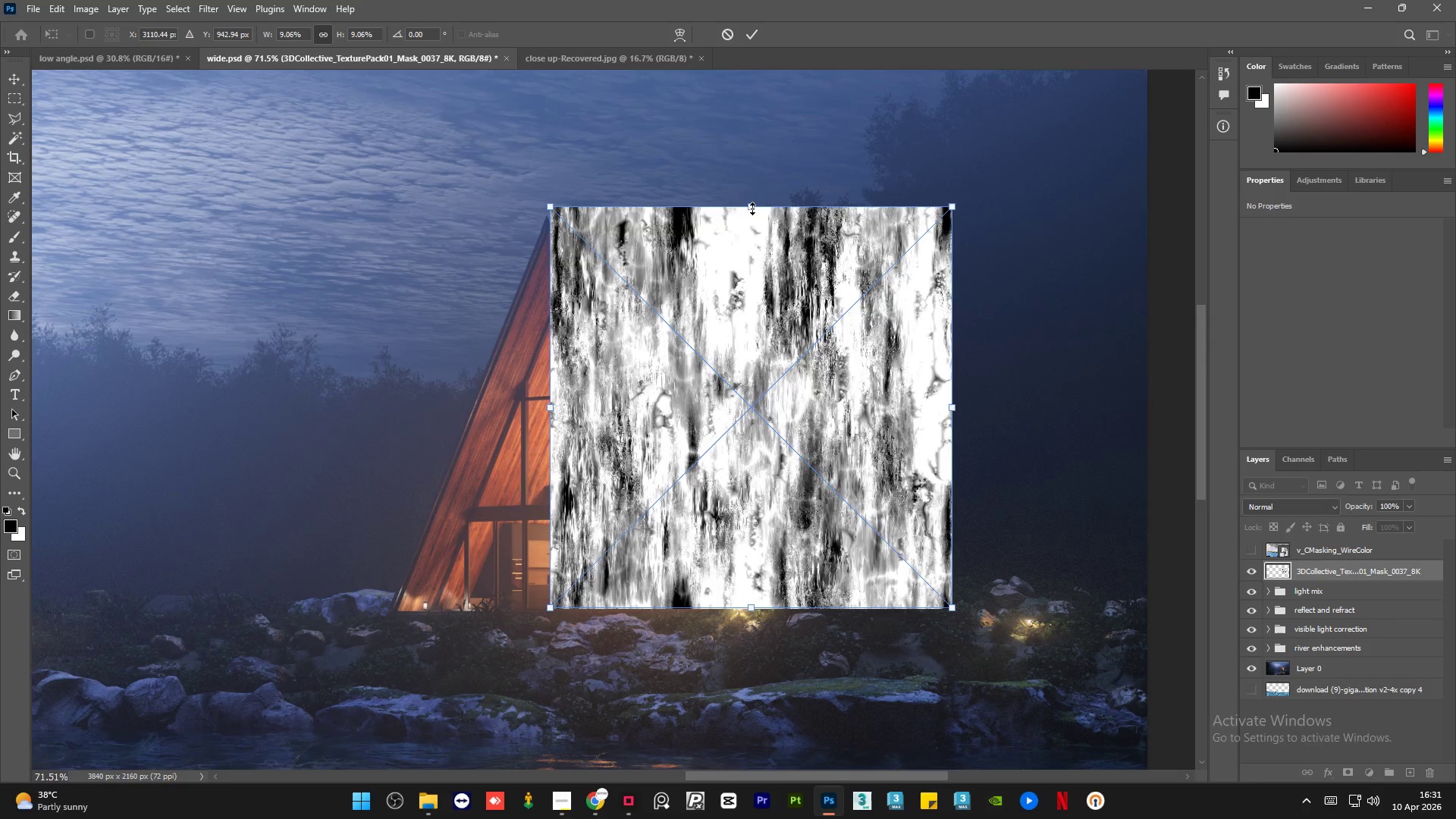 
right_click([752, 209])
 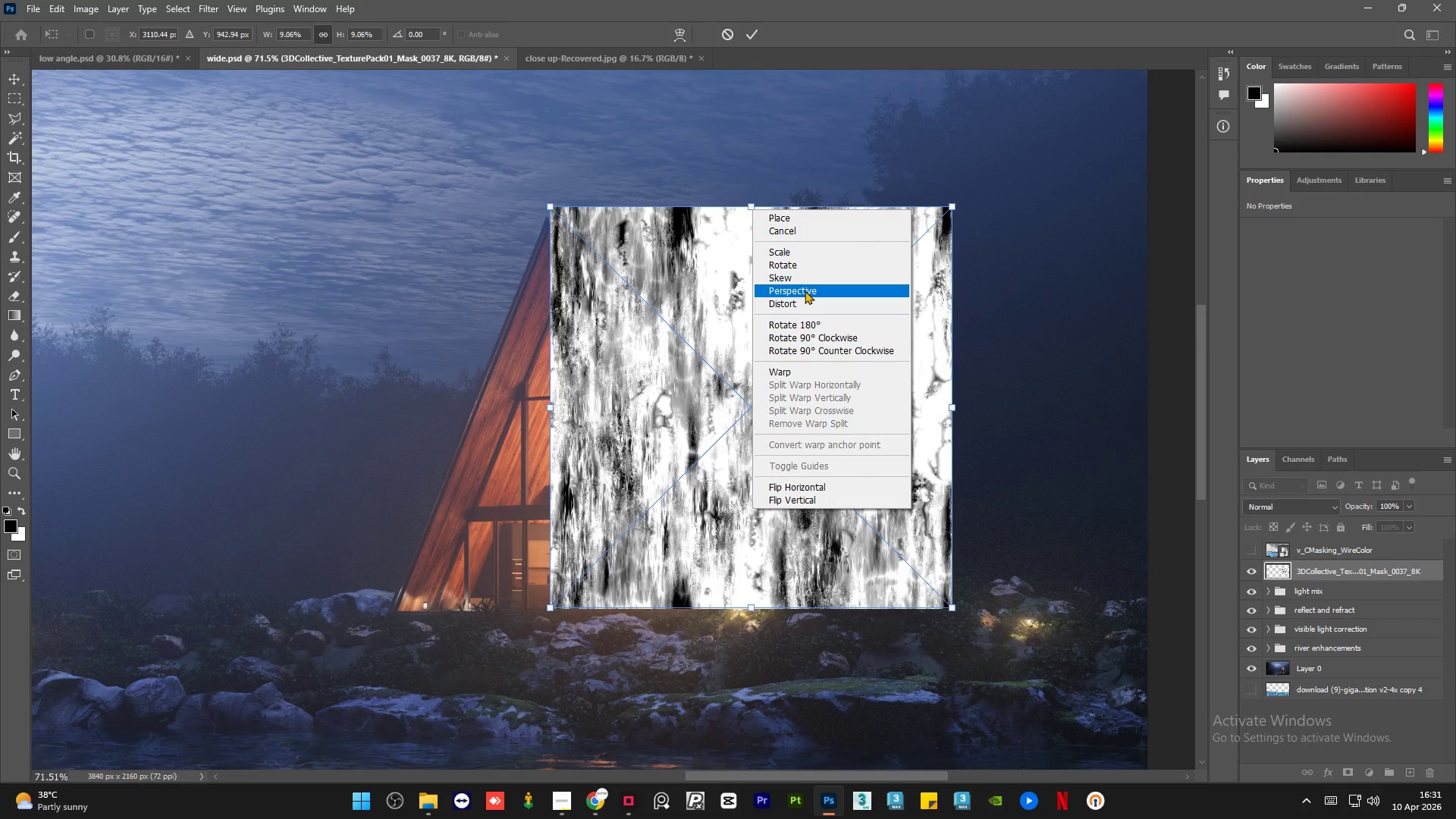 
left_click([807, 280])
 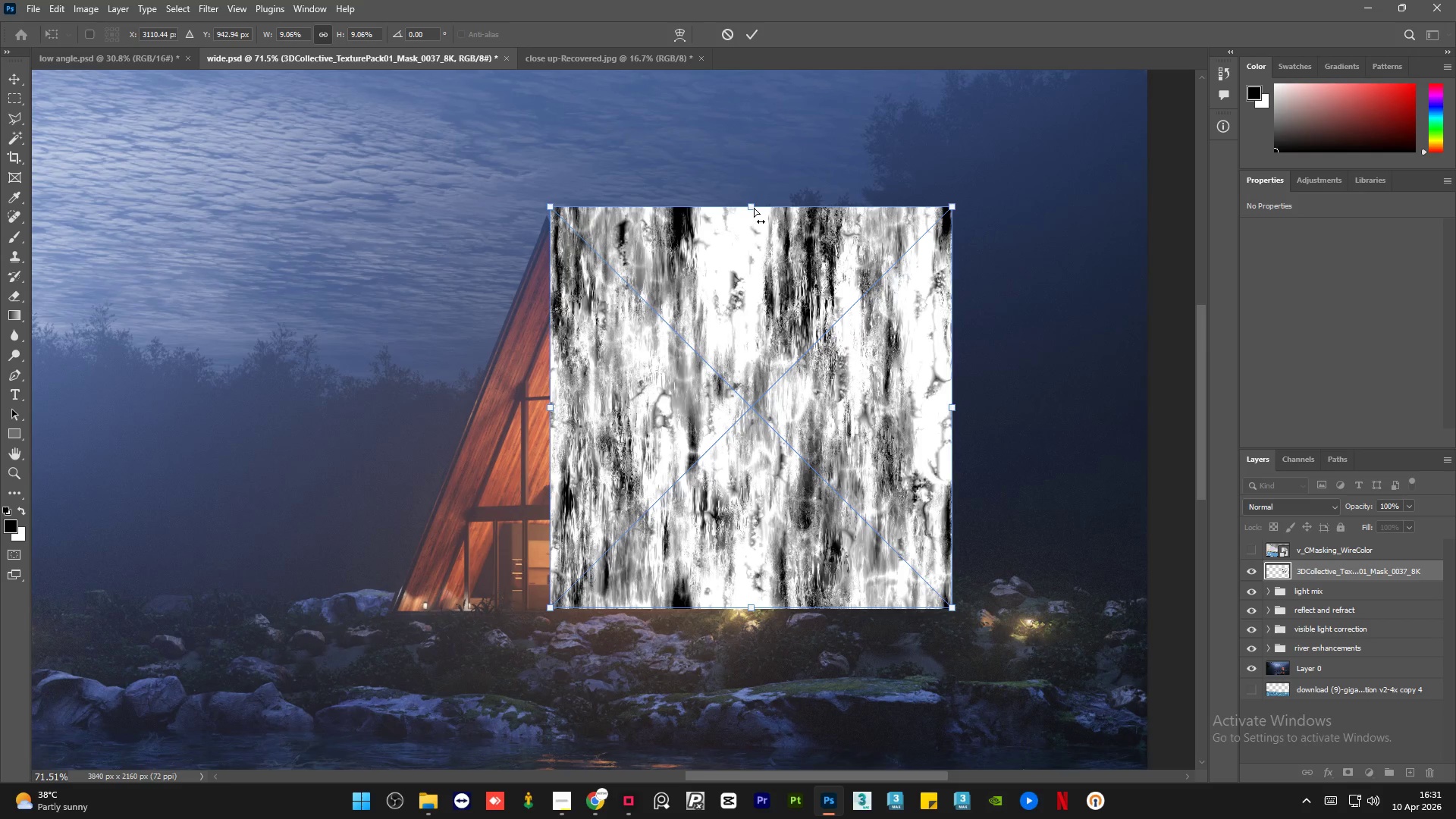 
left_click_drag(start_coordinate=[752, 208], to_coordinate=[659, 206])
 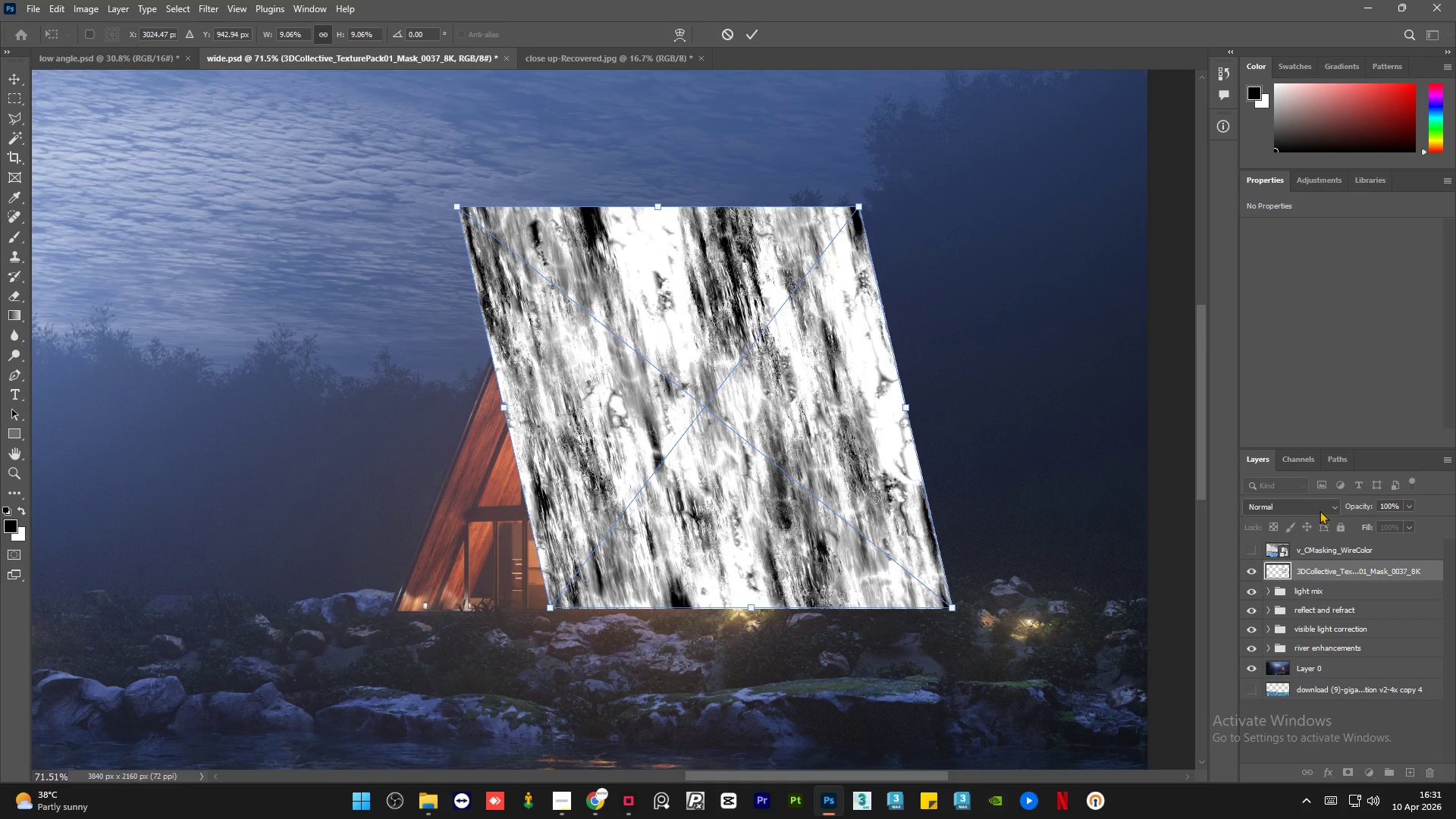 
left_click([1324, 502])
 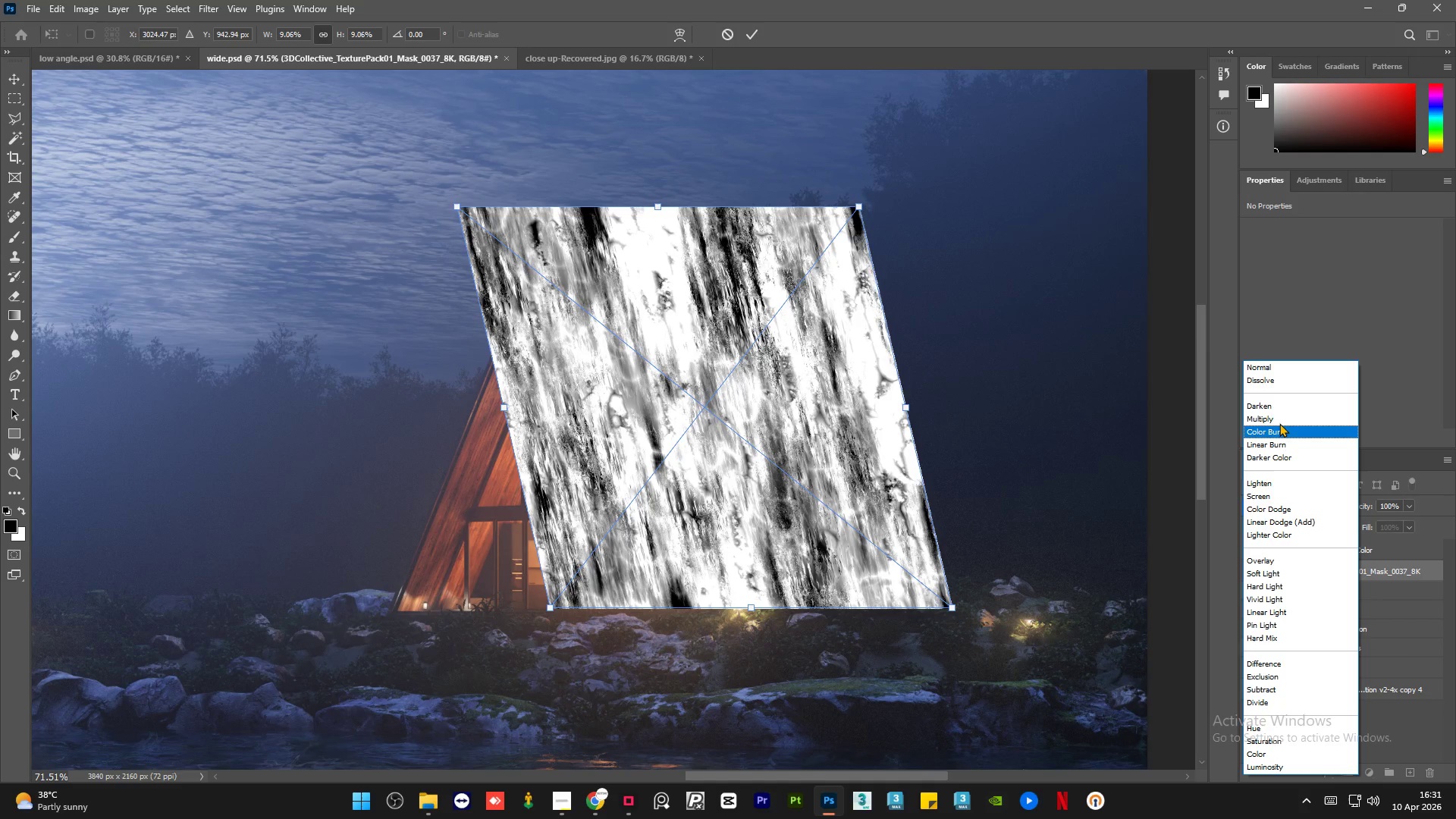 
left_click([1279, 420])
 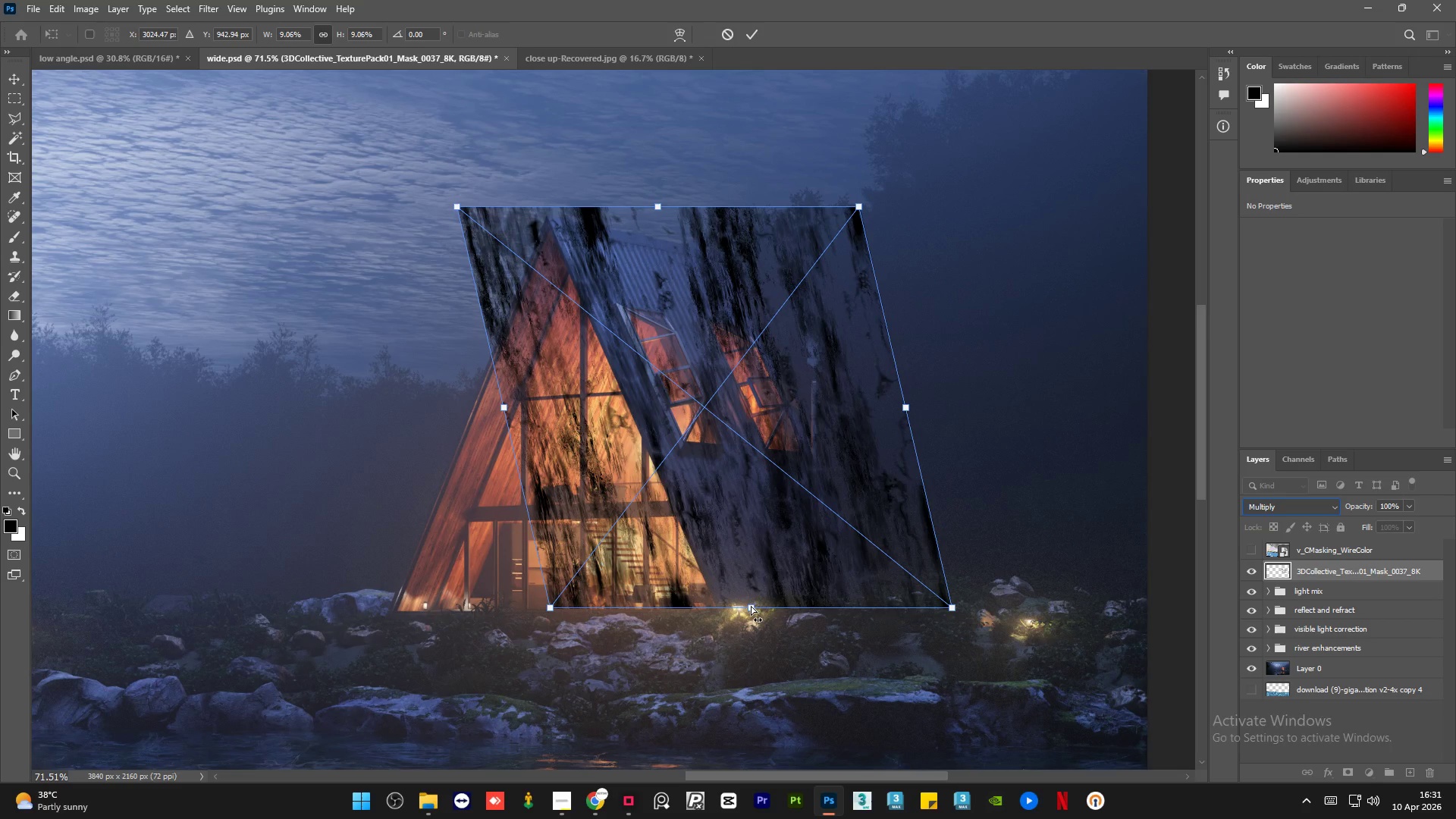 
left_click_drag(start_coordinate=[751, 607], to_coordinate=[826, 610])
 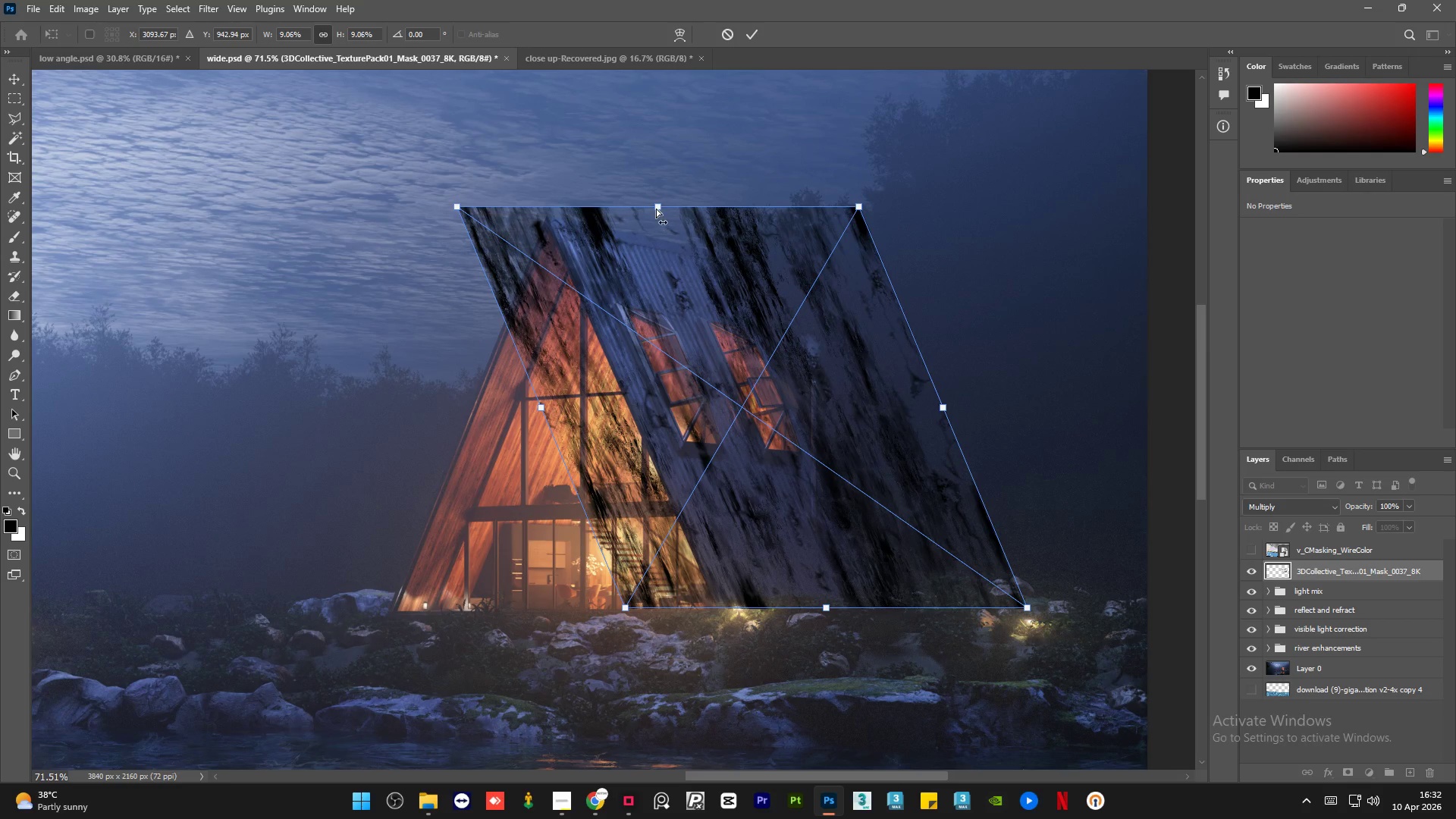 
left_click_drag(start_coordinate=[656, 208], to_coordinate=[630, 208])
 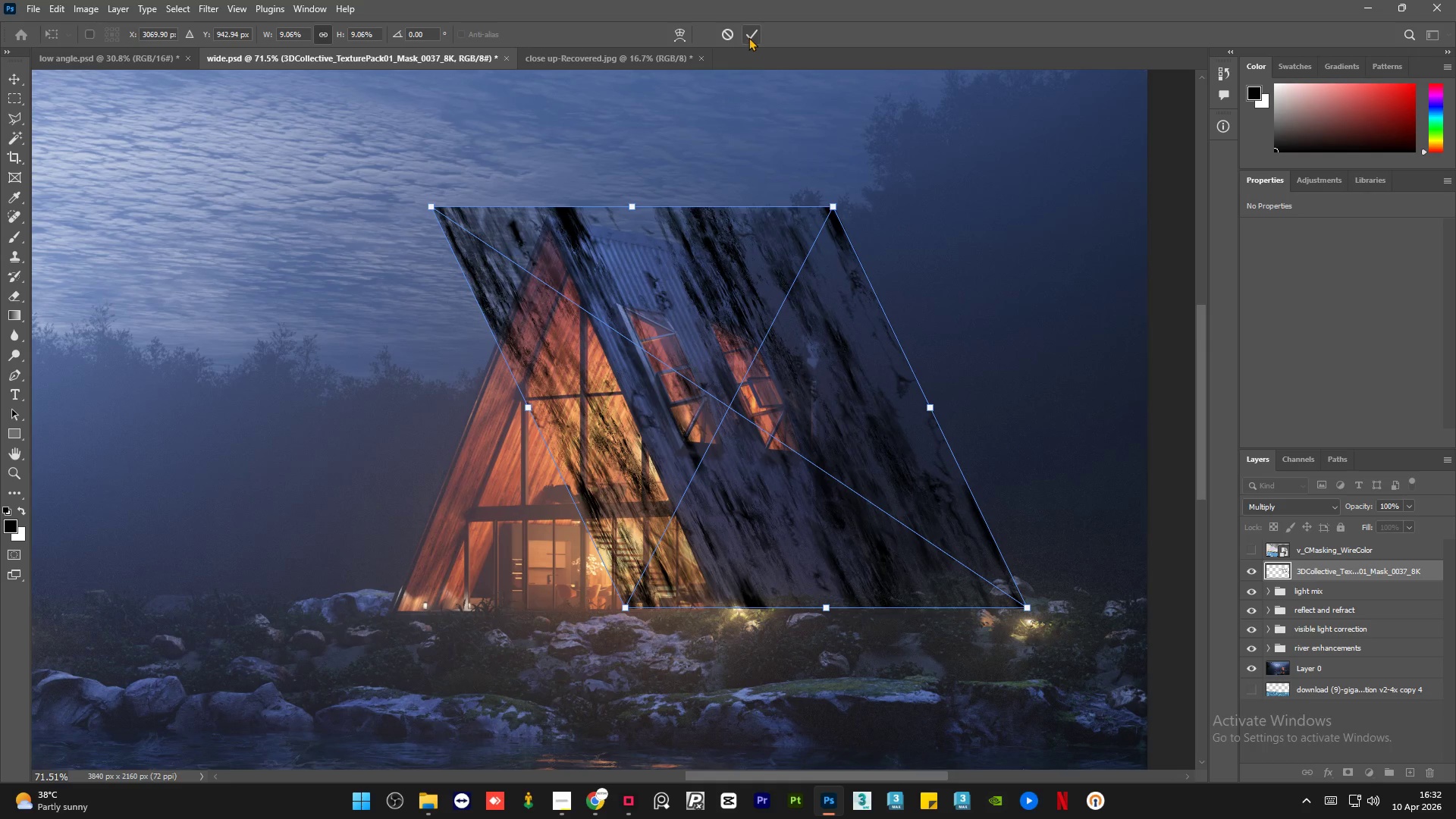 
left_click([751, 35])
 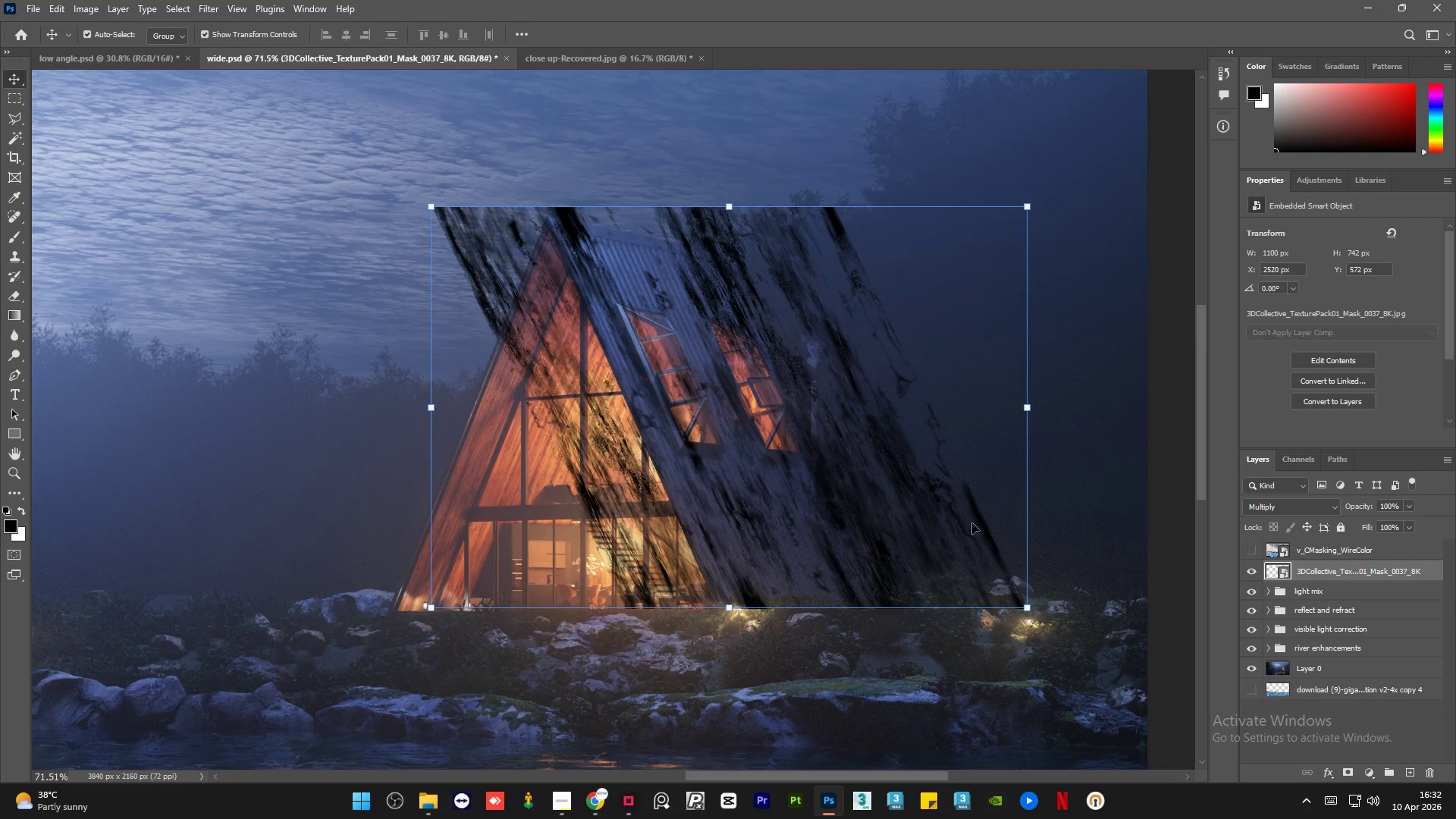 
hold_key(key=AltLeft, duration=0.48)
scroll: coordinate [974, 530], scroll_direction: up, amount: 2.0
 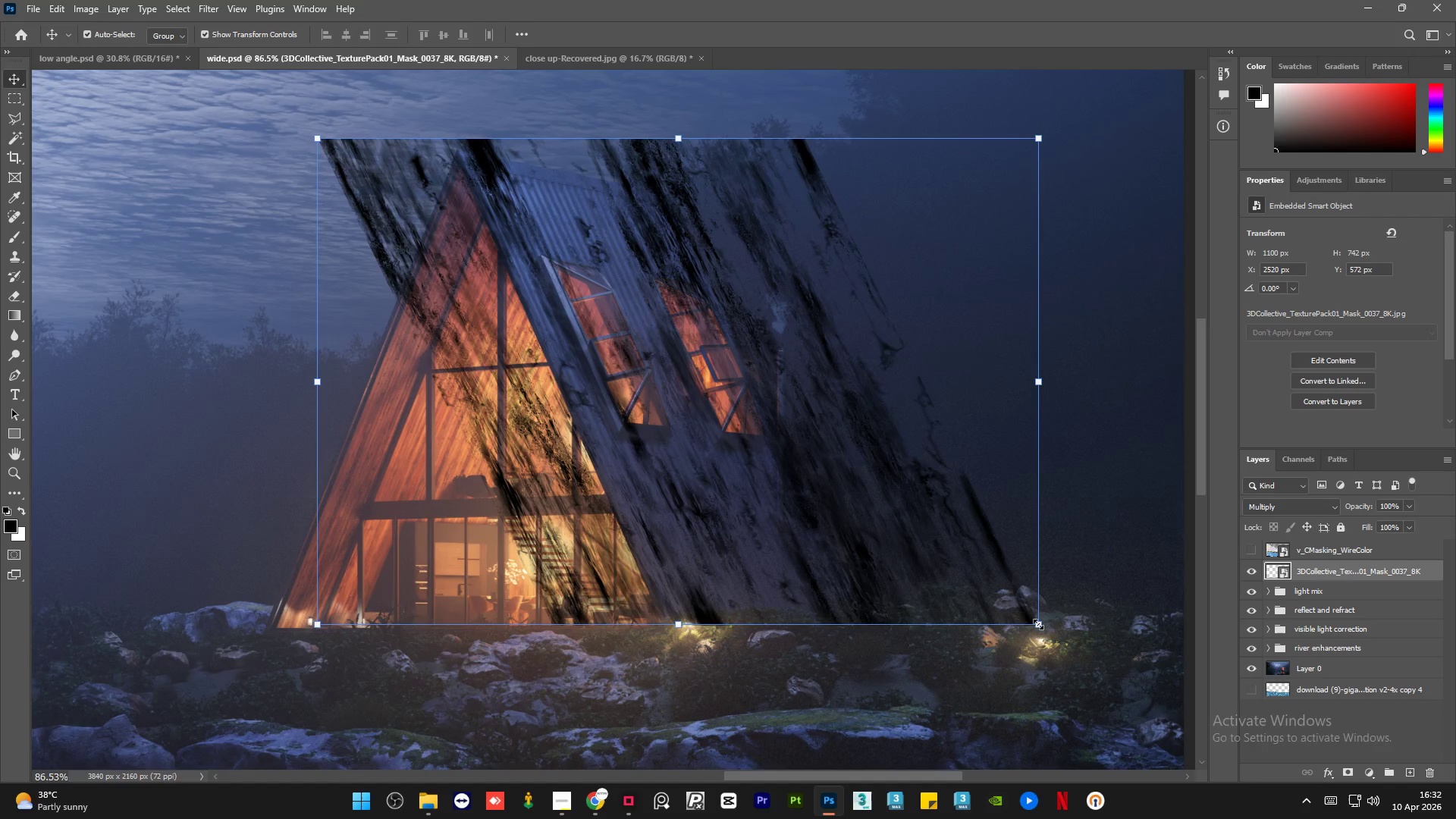 
left_click_drag(start_coordinate=[1038, 624], to_coordinate=[797, 441])
 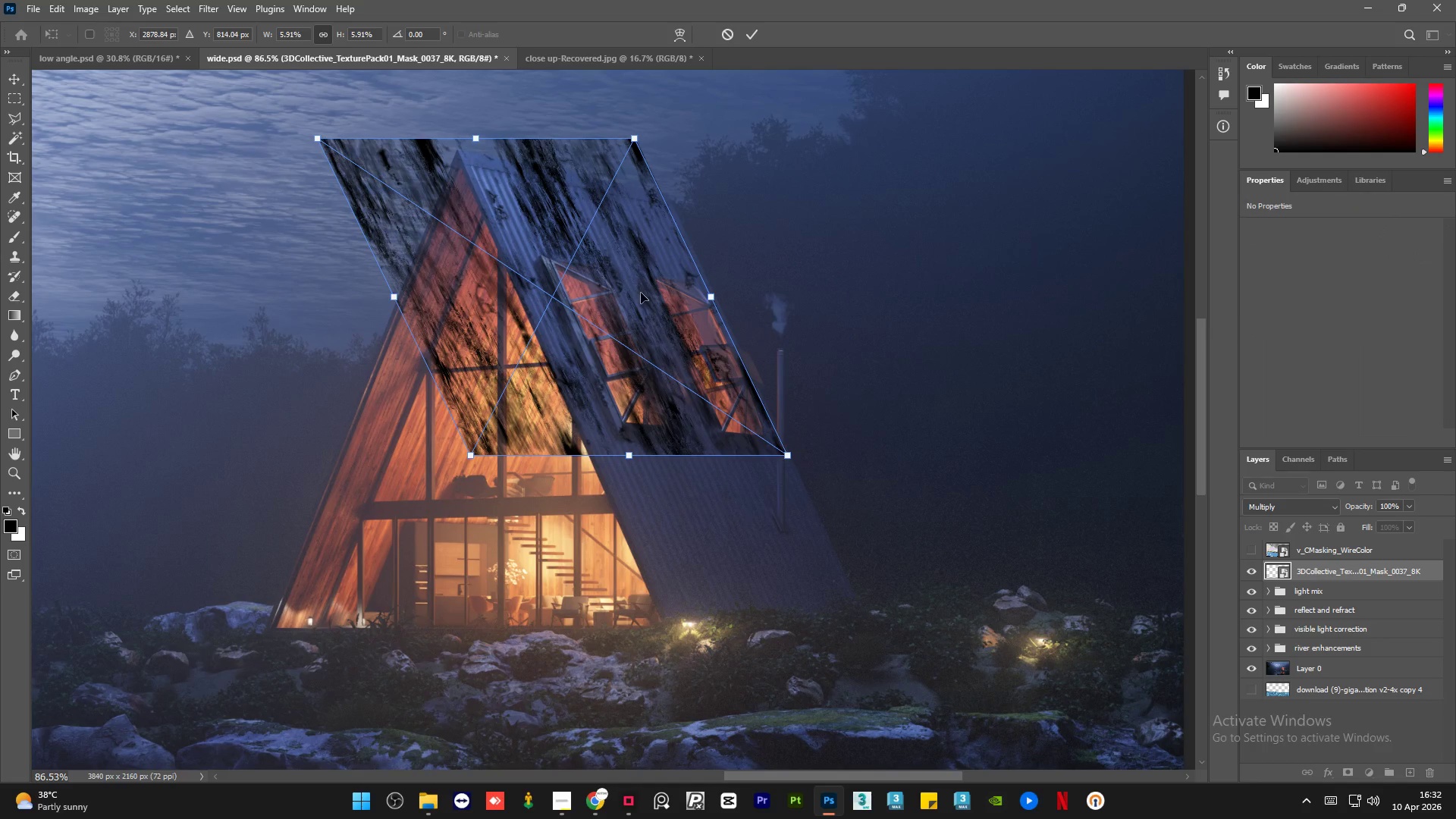 
left_click_drag(start_coordinate=[640, 290], to_coordinate=[704, 306])
 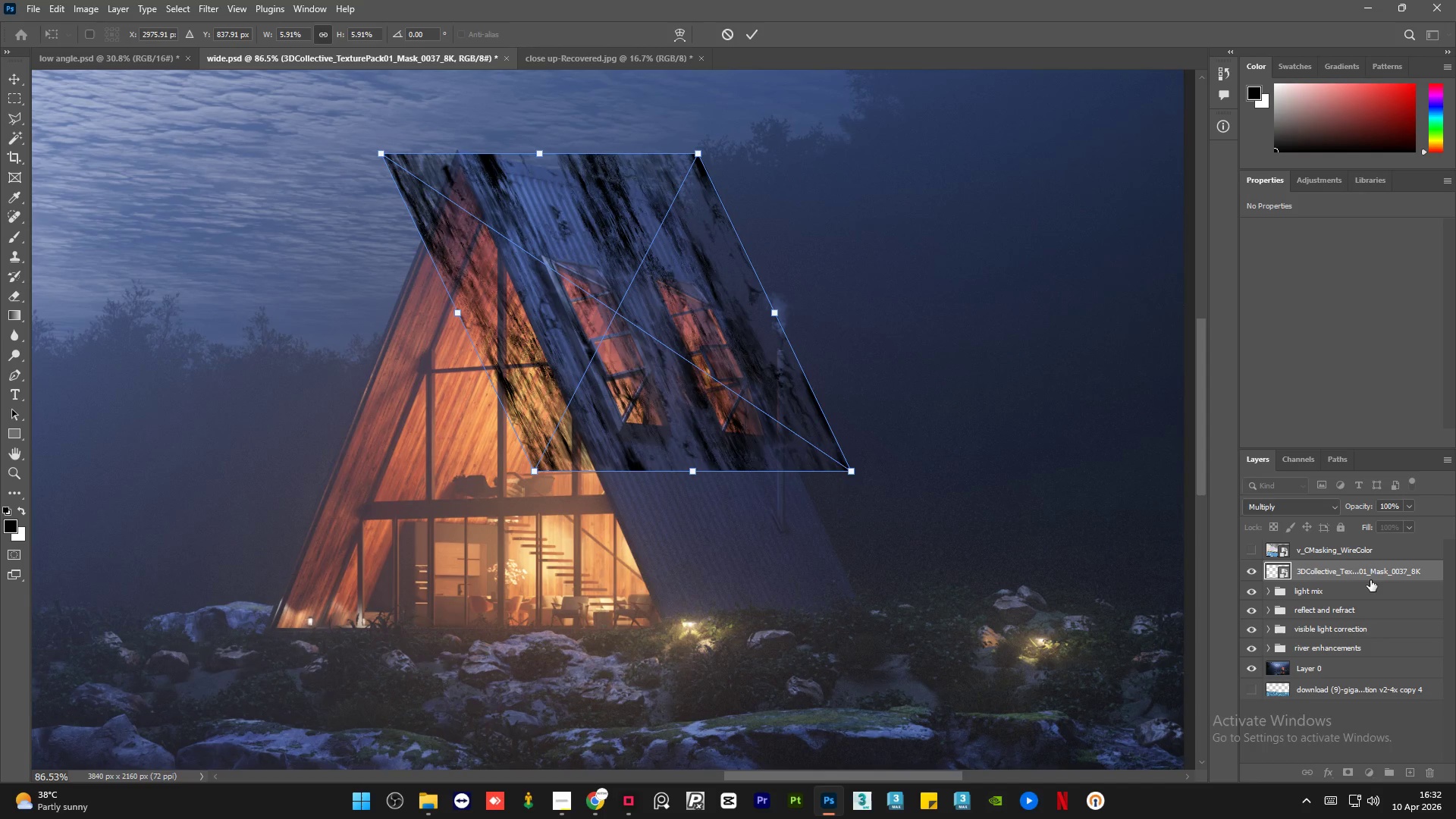 
right_click([1378, 571])
 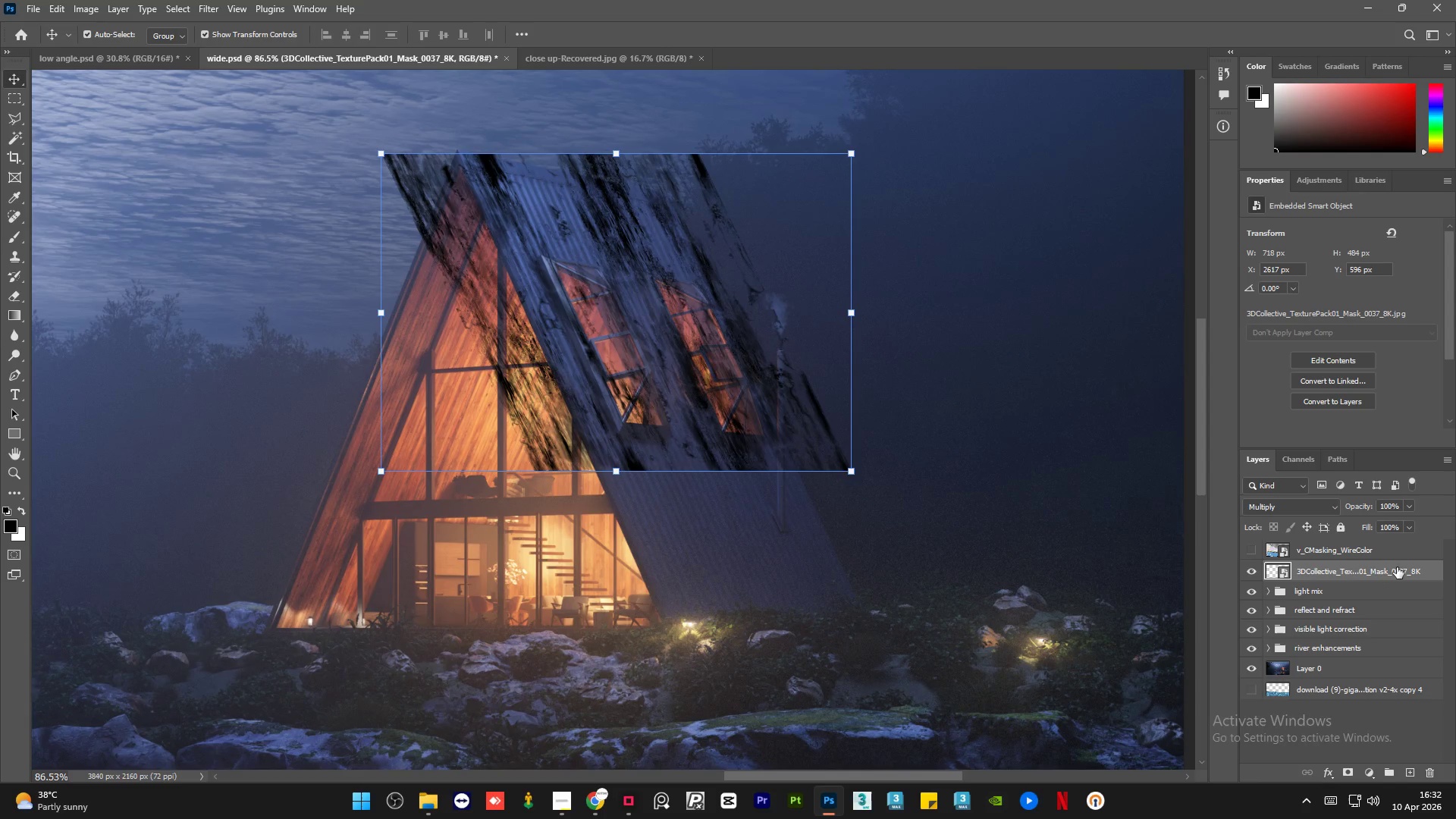 
right_click([1410, 567])
 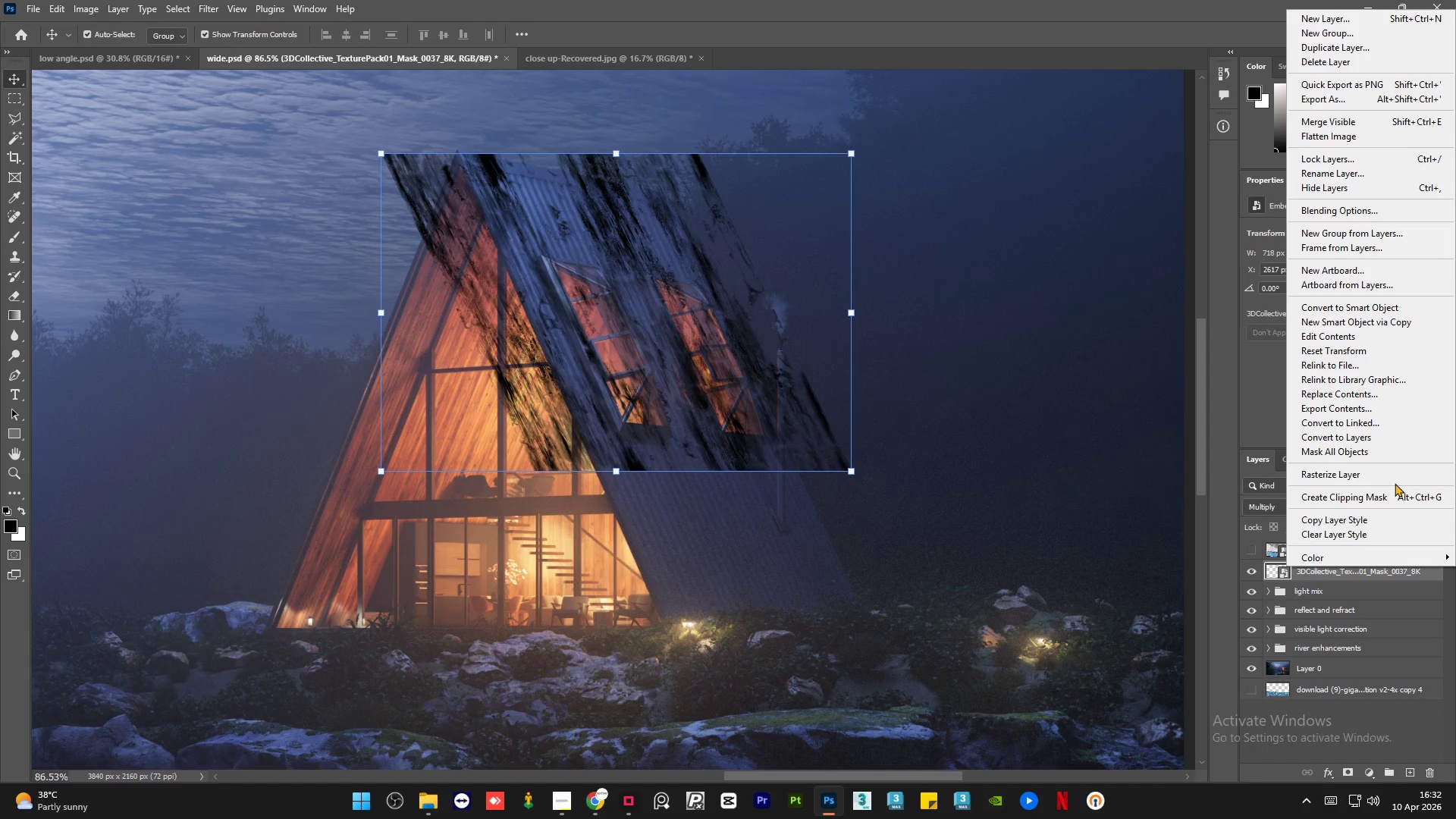 
left_click([1395, 477])
 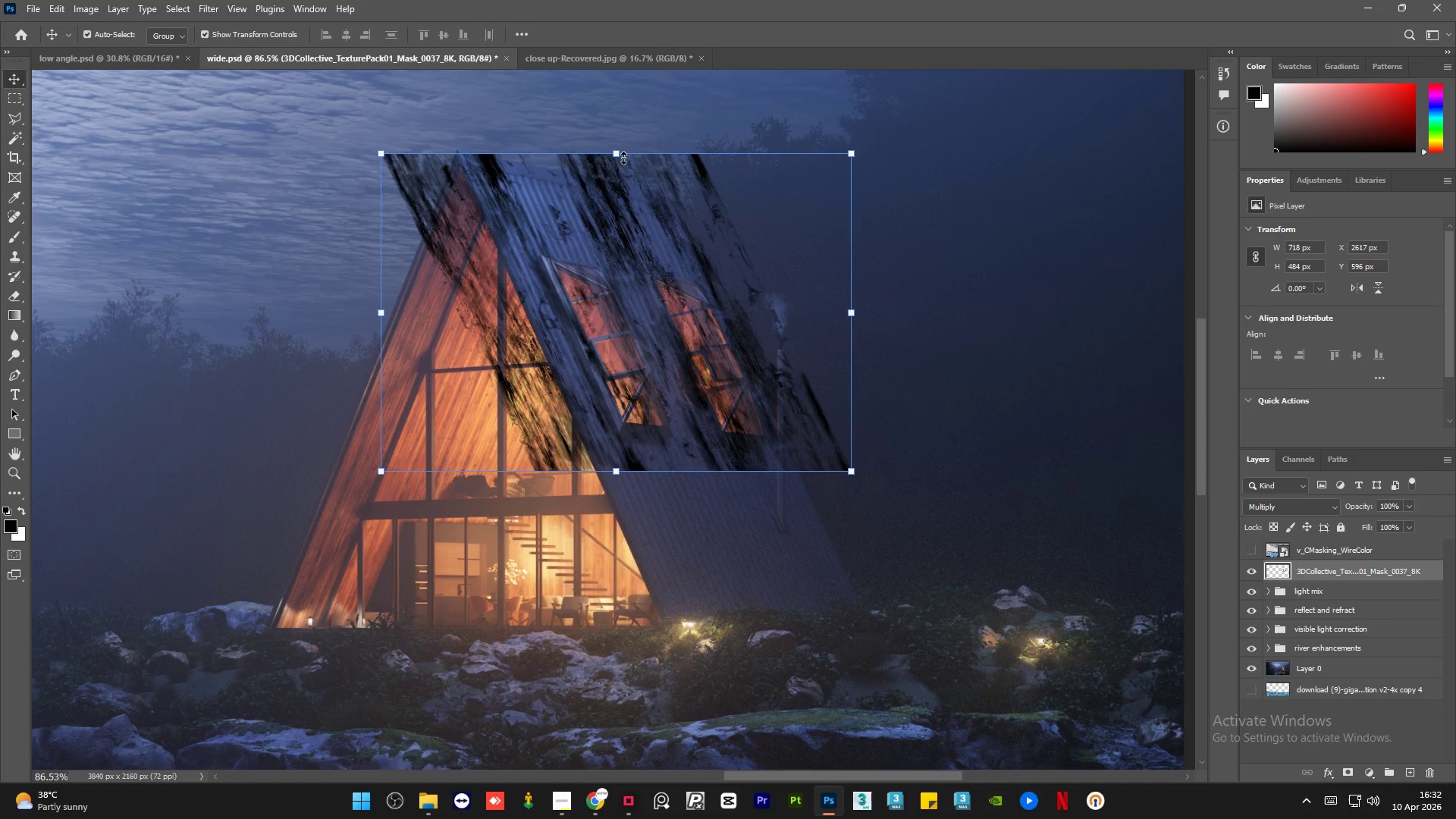 
left_click([617, 158])
 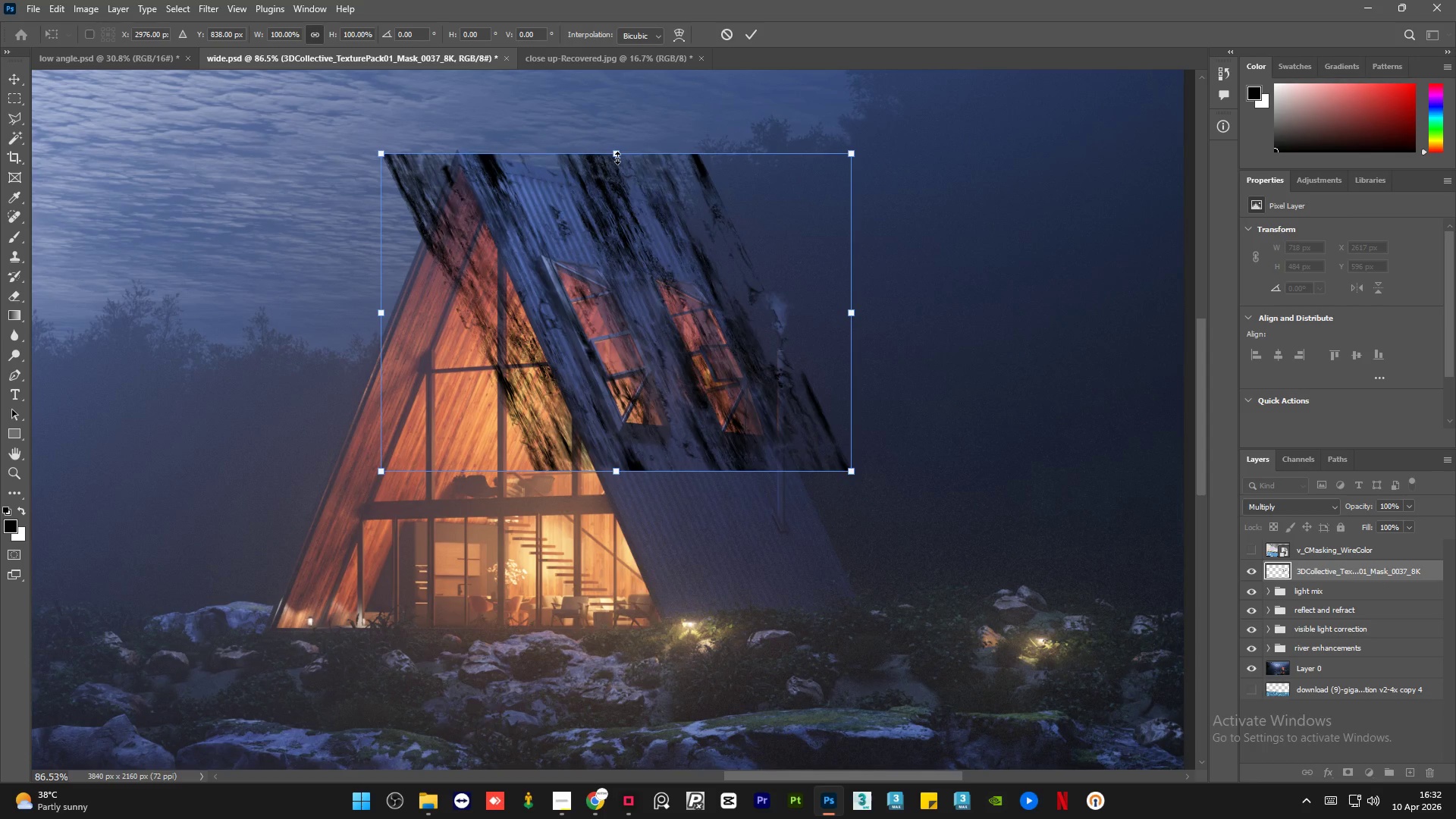 
right_click([617, 158])
 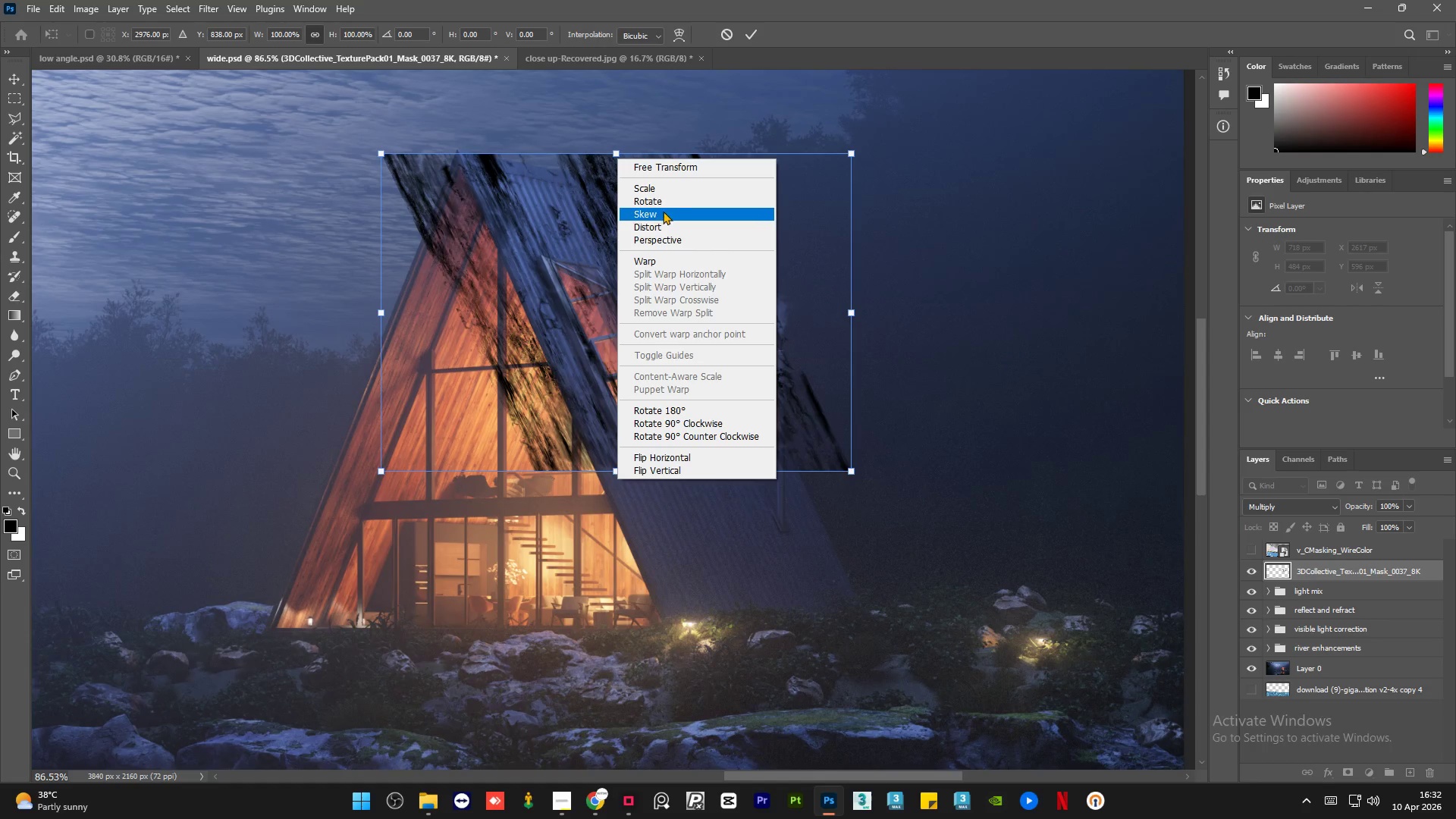 
left_click([663, 212])
 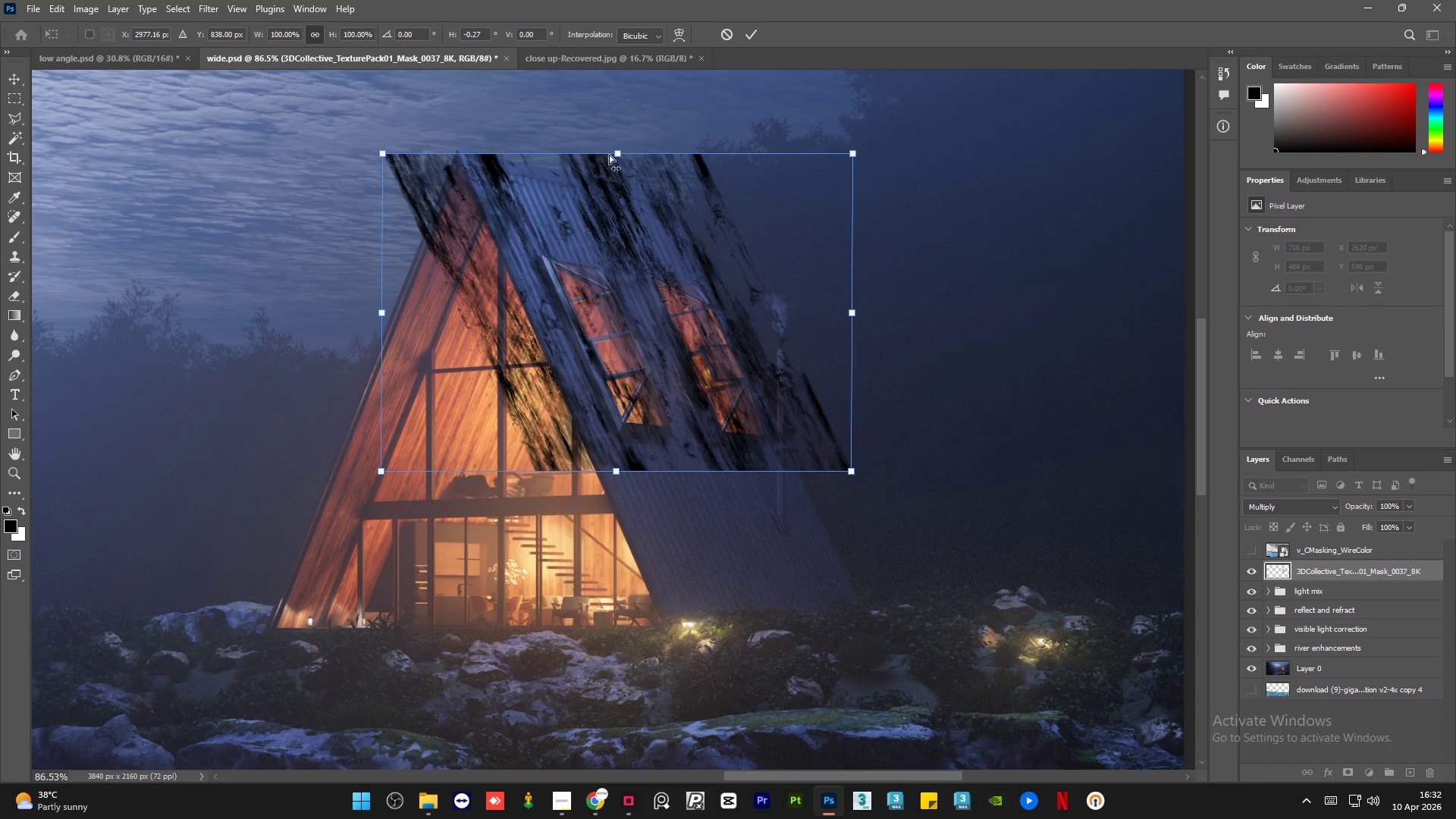 
left_click_drag(start_coordinate=[378, 155], to_coordinate=[380, 139])
 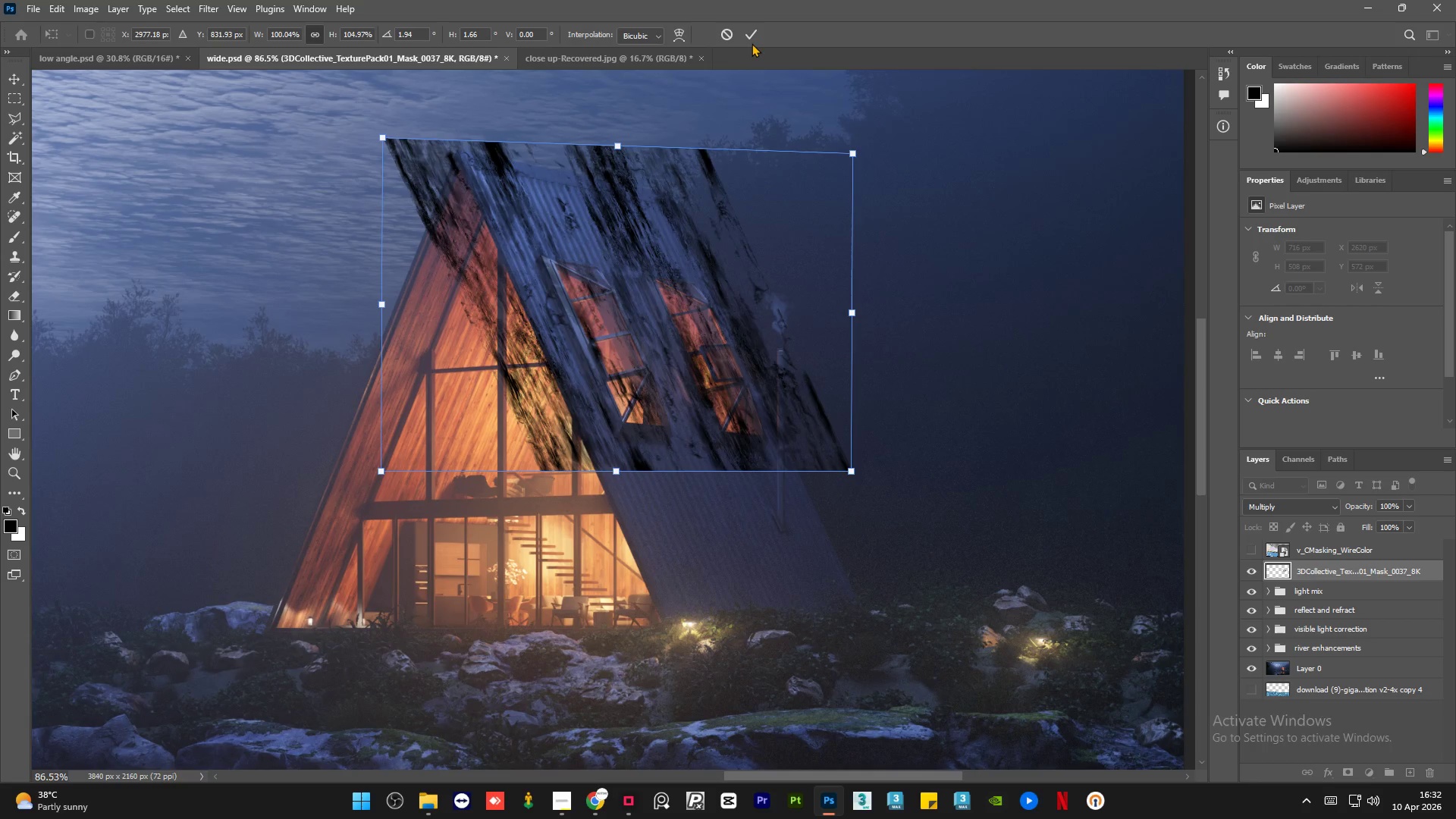 
left_click([750, 35])
 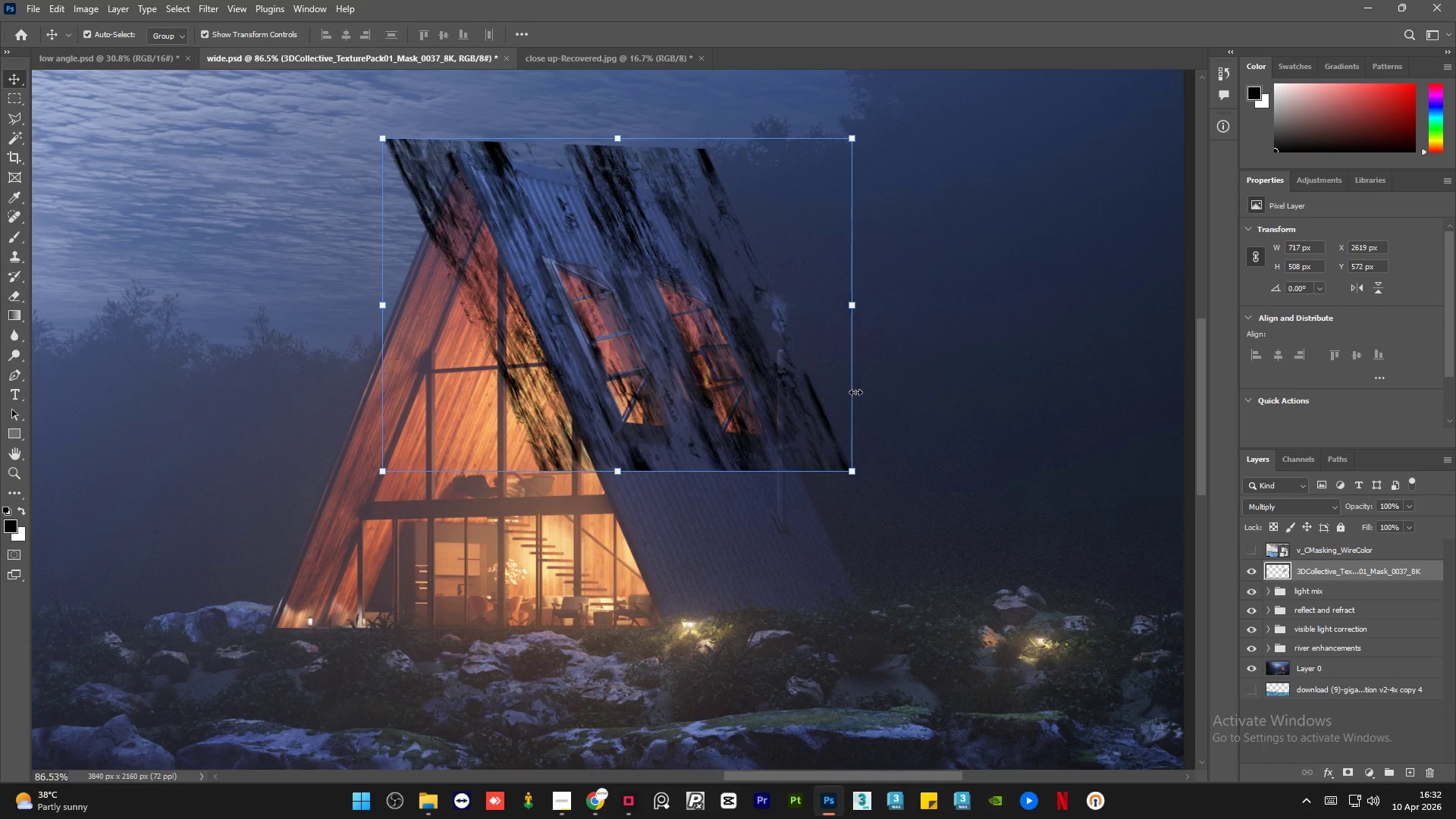 
key(Control+J)
 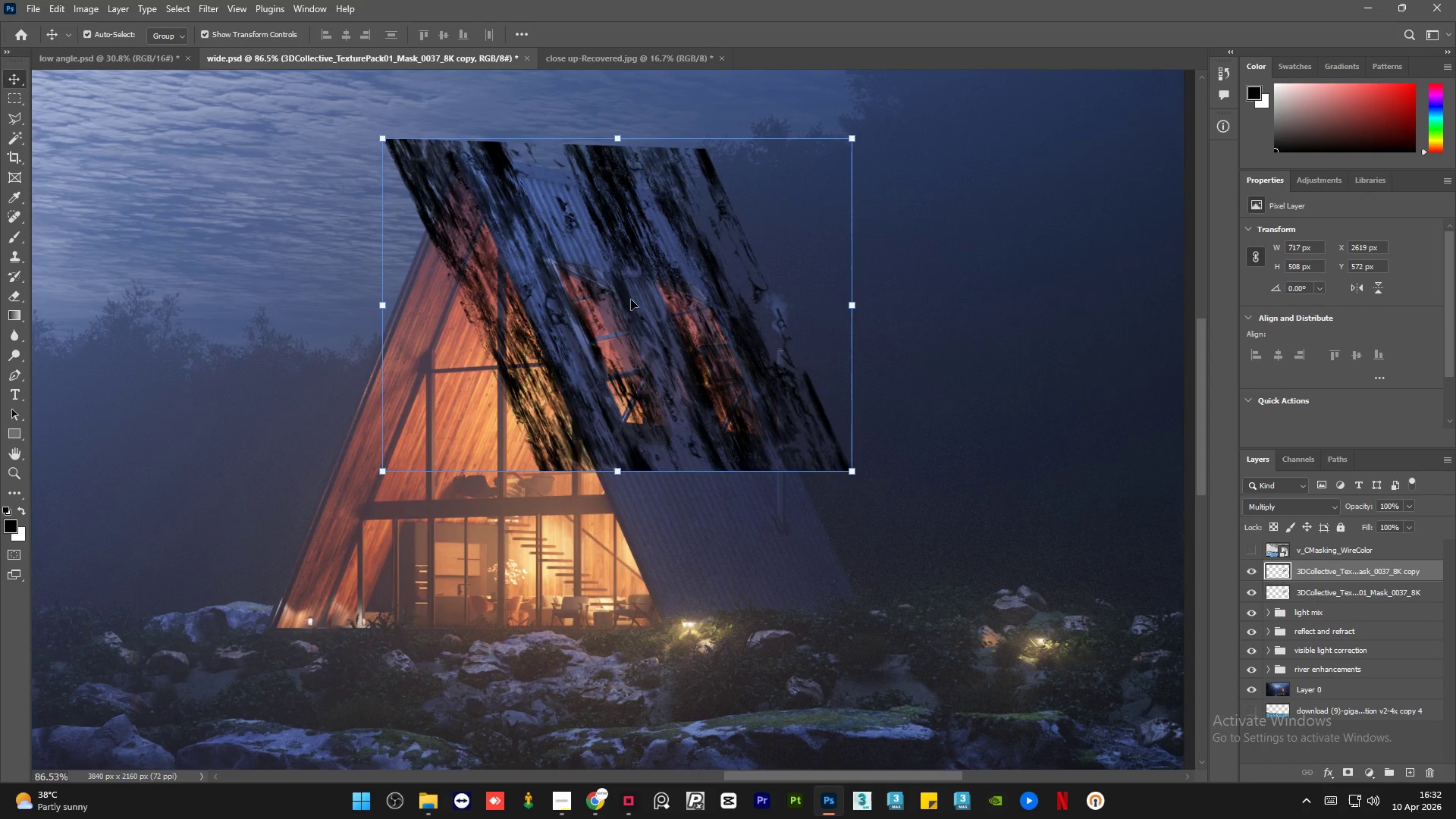 
left_click_drag(start_coordinate=[624, 291], to_coordinate=[753, 565])
 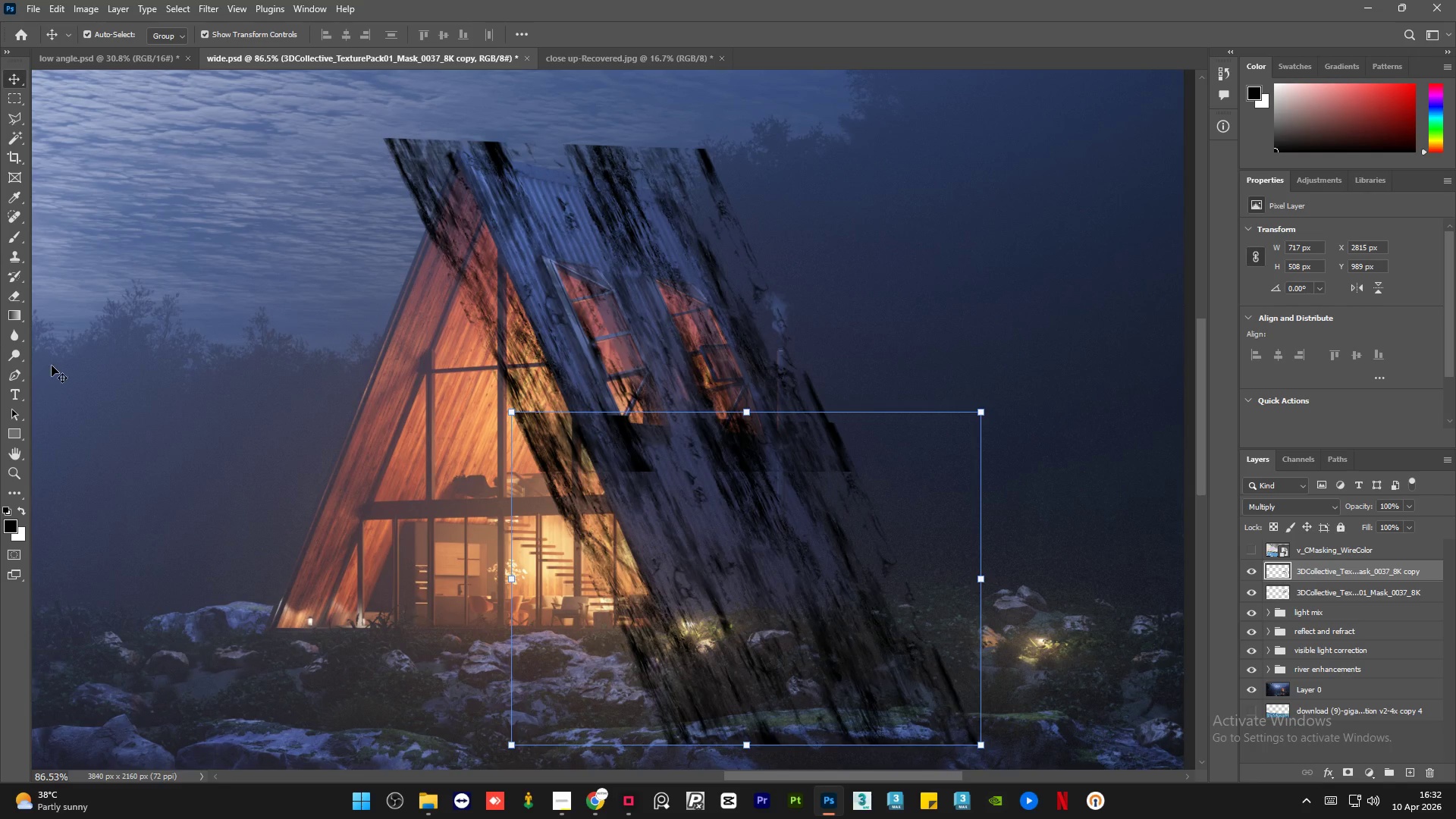 
left_click([9, 292])
 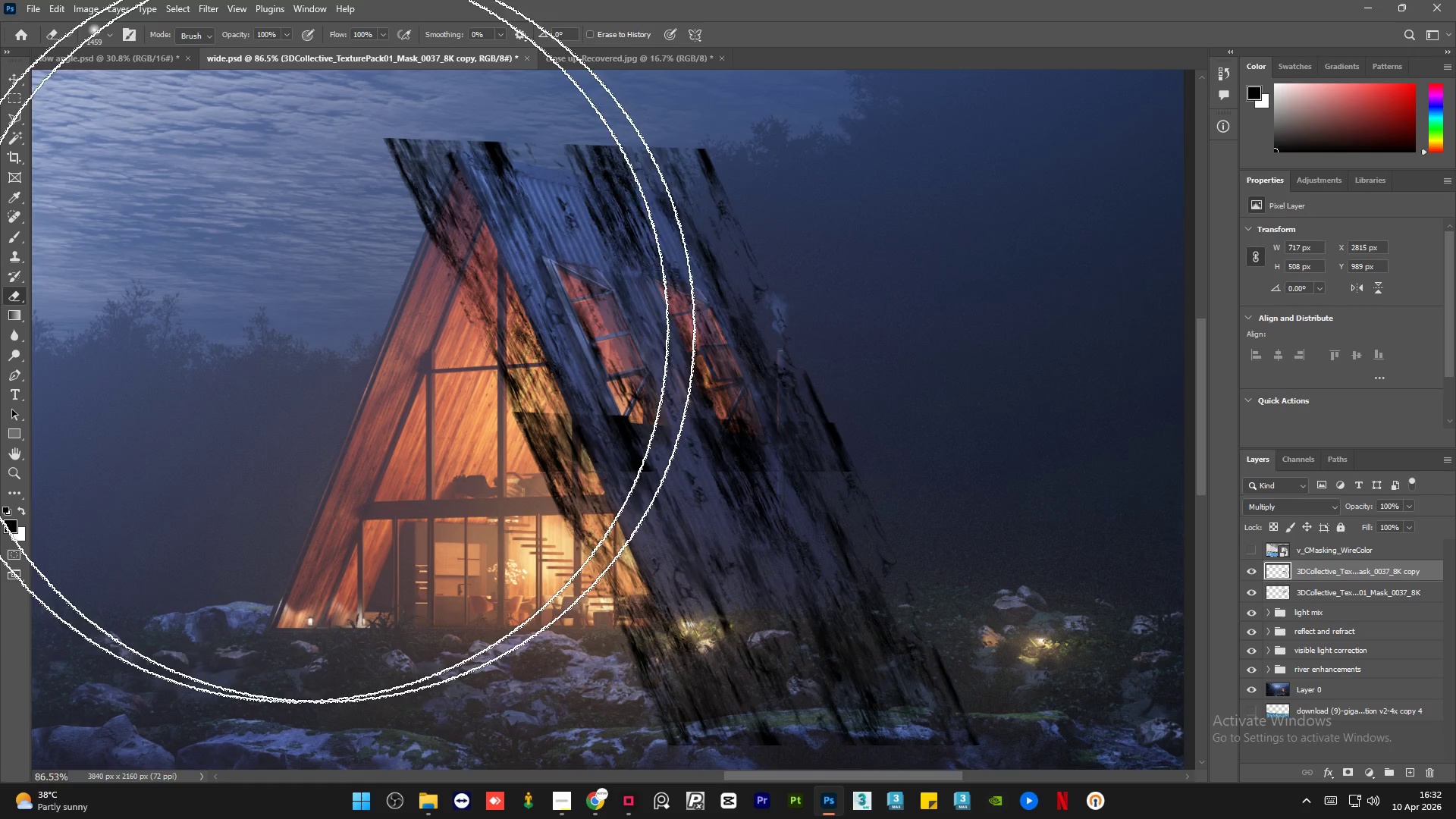 
hold_key(key=AltLeft, duration=0.66)
 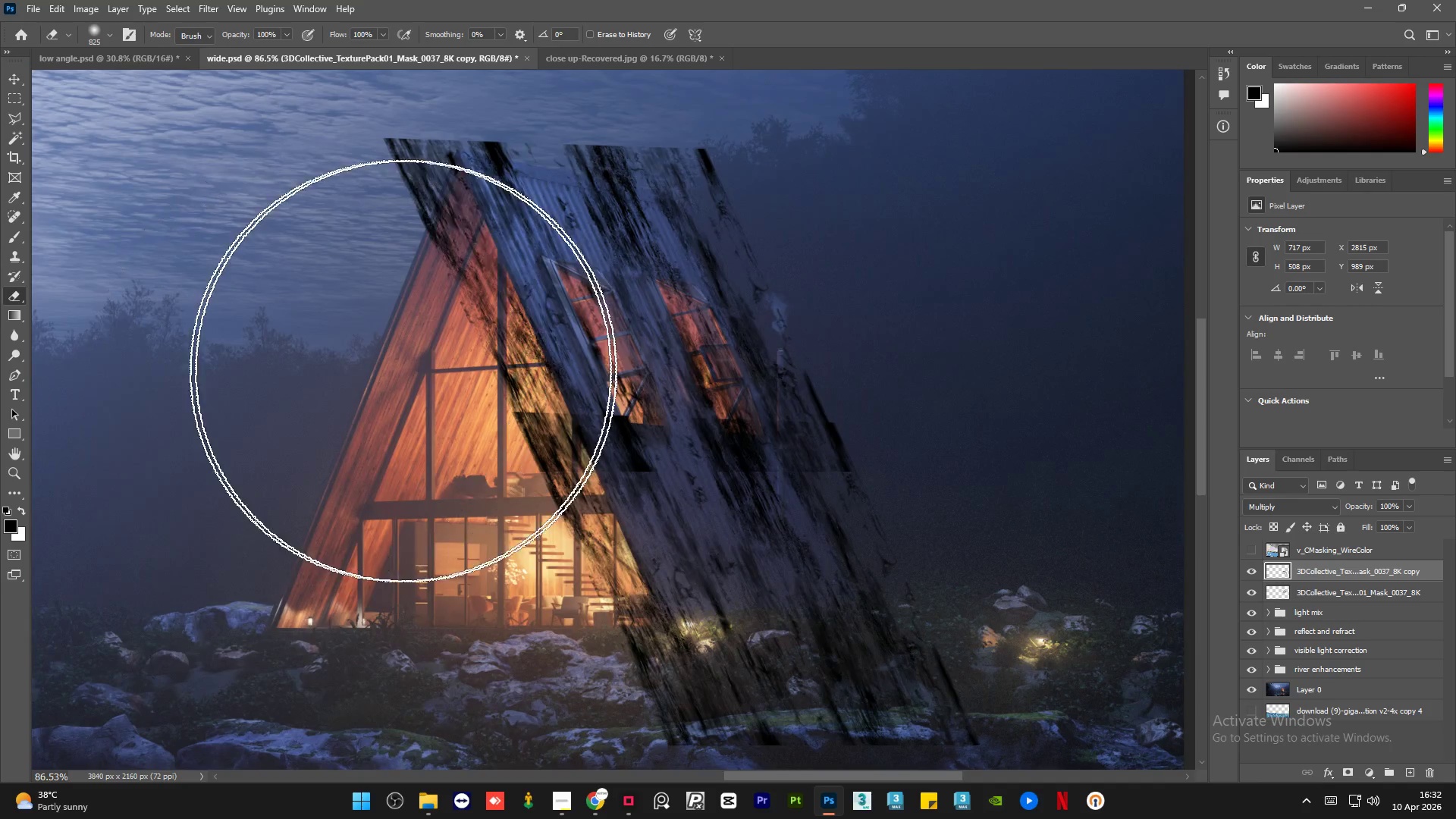 
hold_key(key=AltLeft, duration=0.58)
 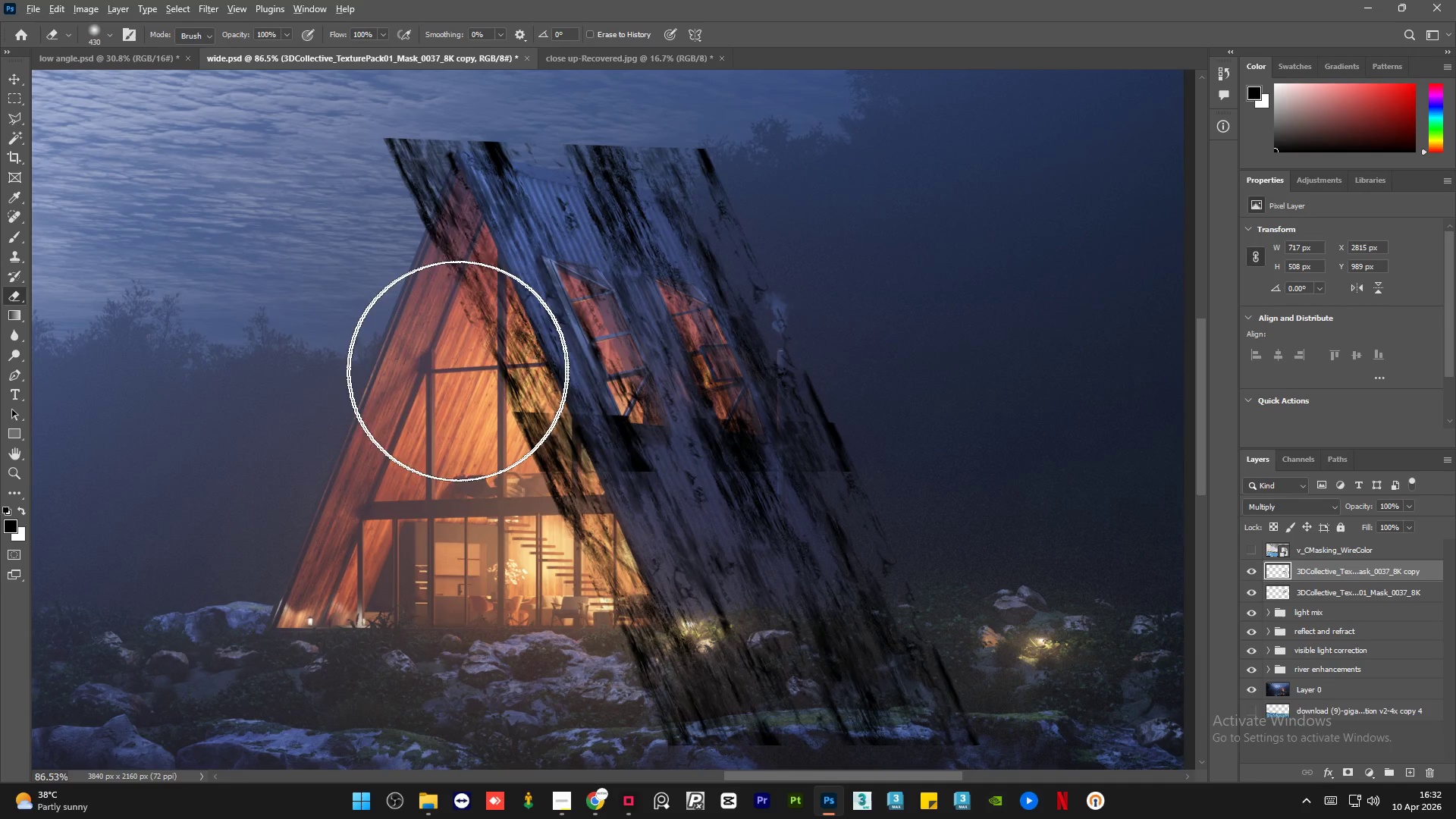 
hold_key(key=AltLeft, duration=0.77)
 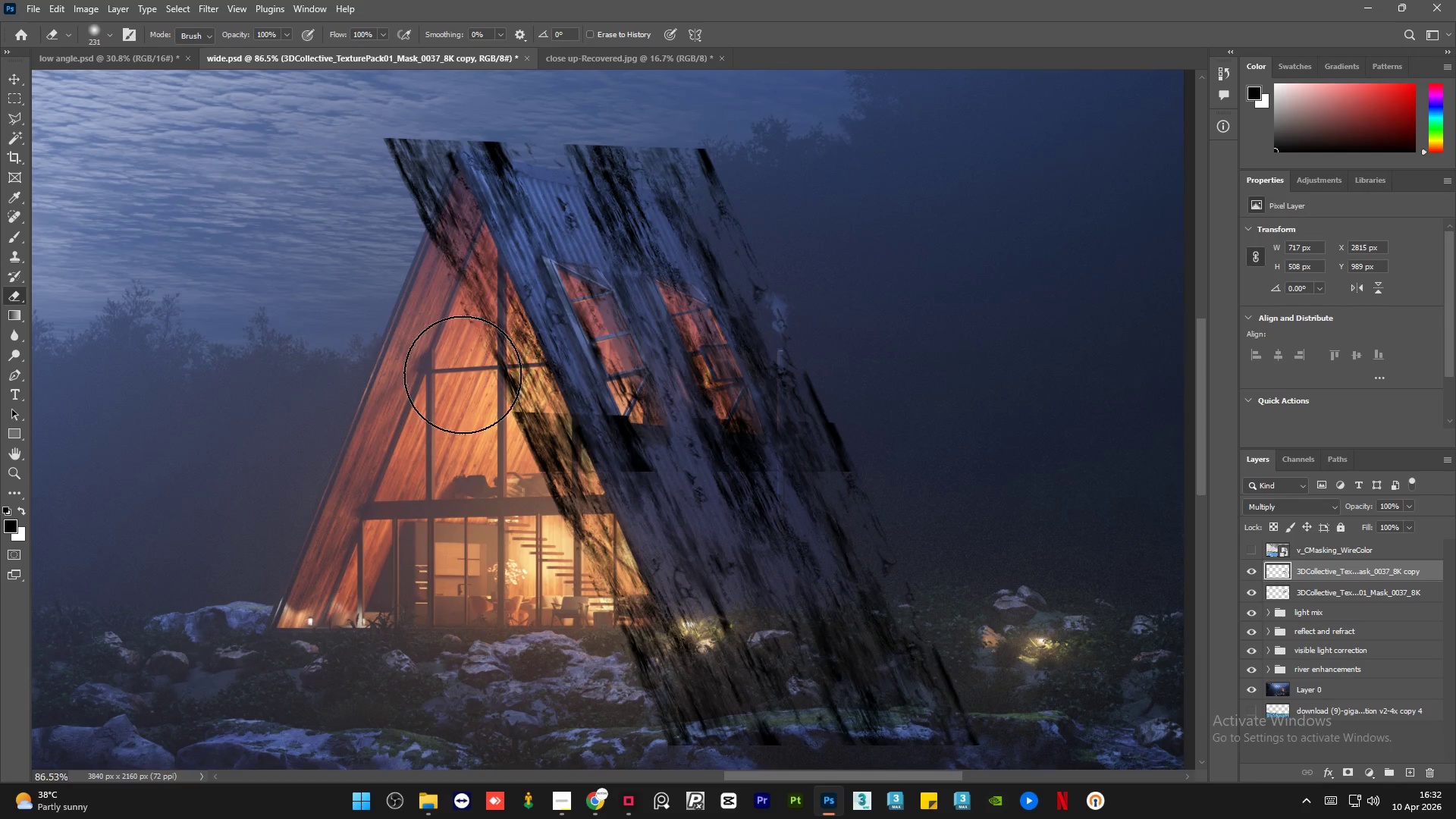 
left_click_drag(start_coordinate=[461, 375], to_coordinate=[971, 380])
 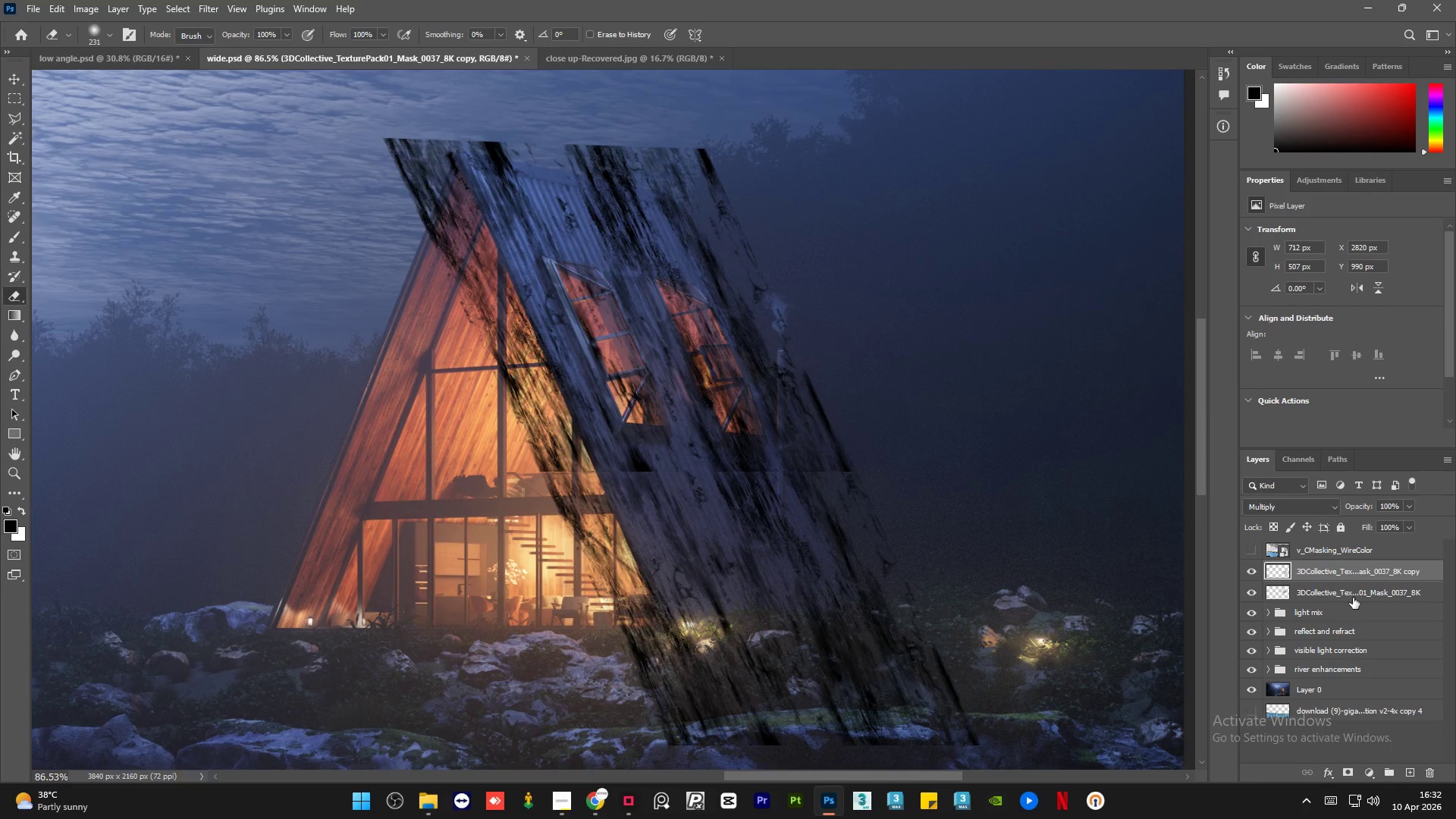 
left_click([1353, 598])
 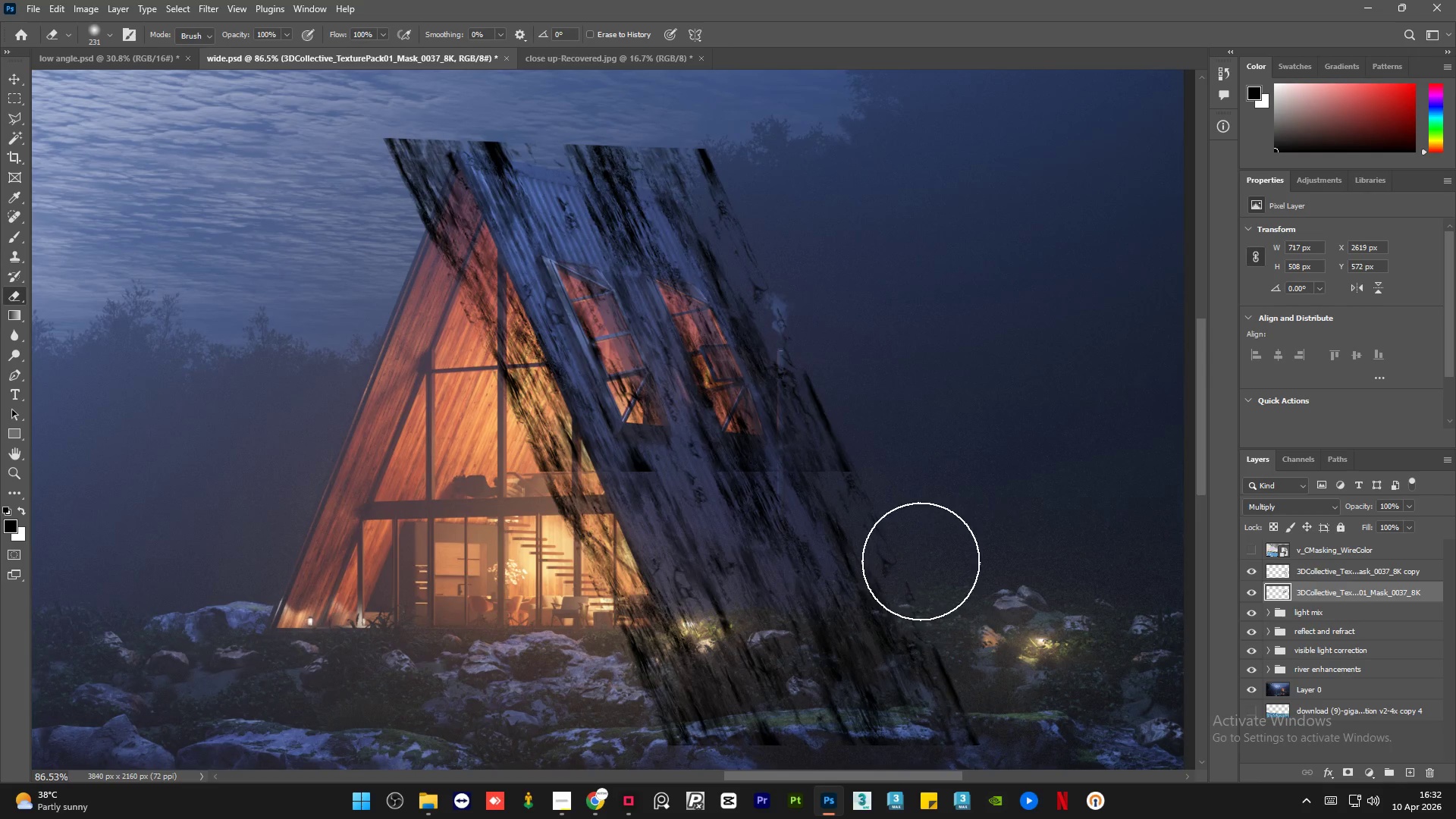 
left_click_drag(start_coordinate=[919, 561], to_coordinate=[845, 548])
 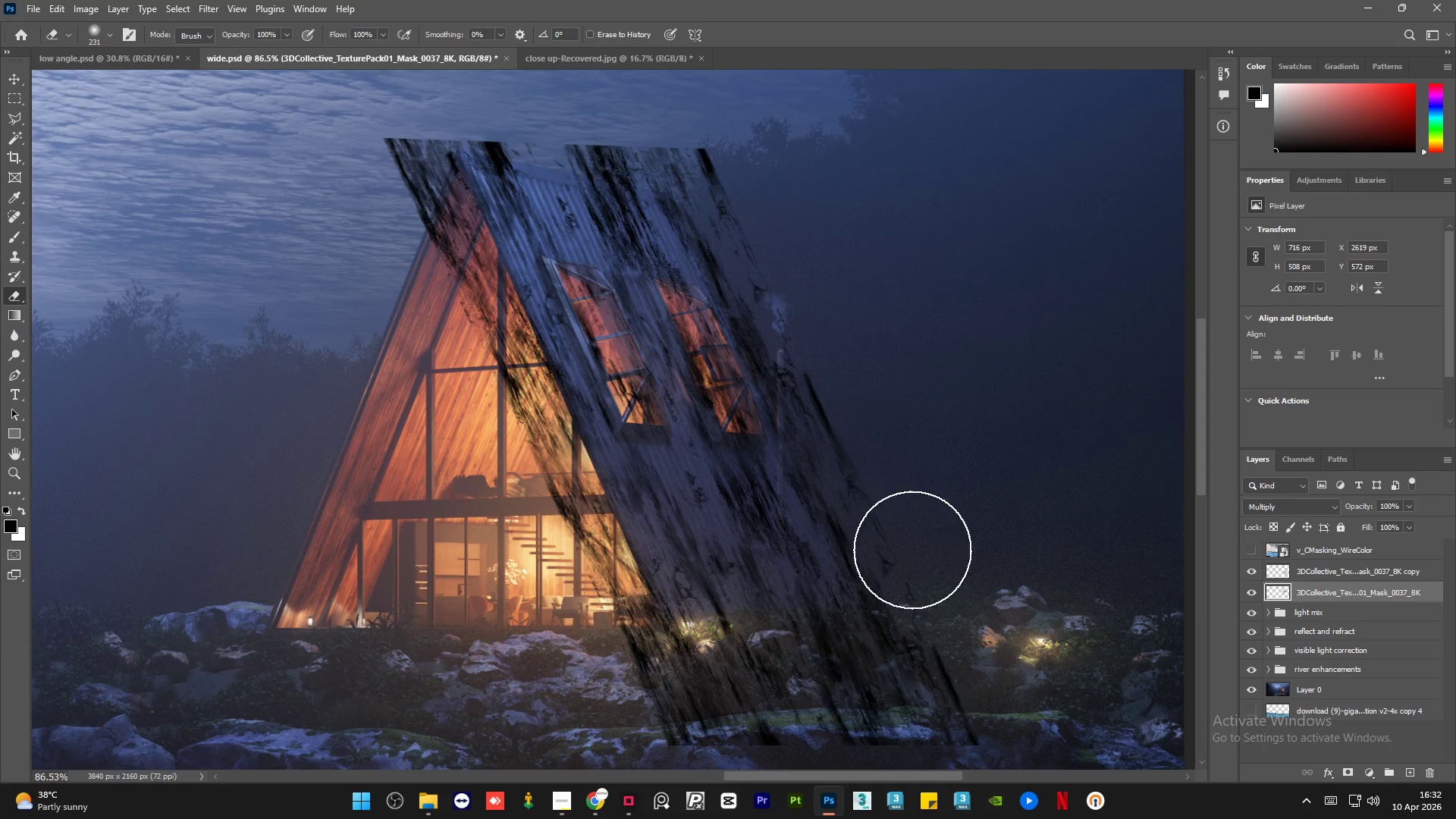 
left_click([1356, 580])
 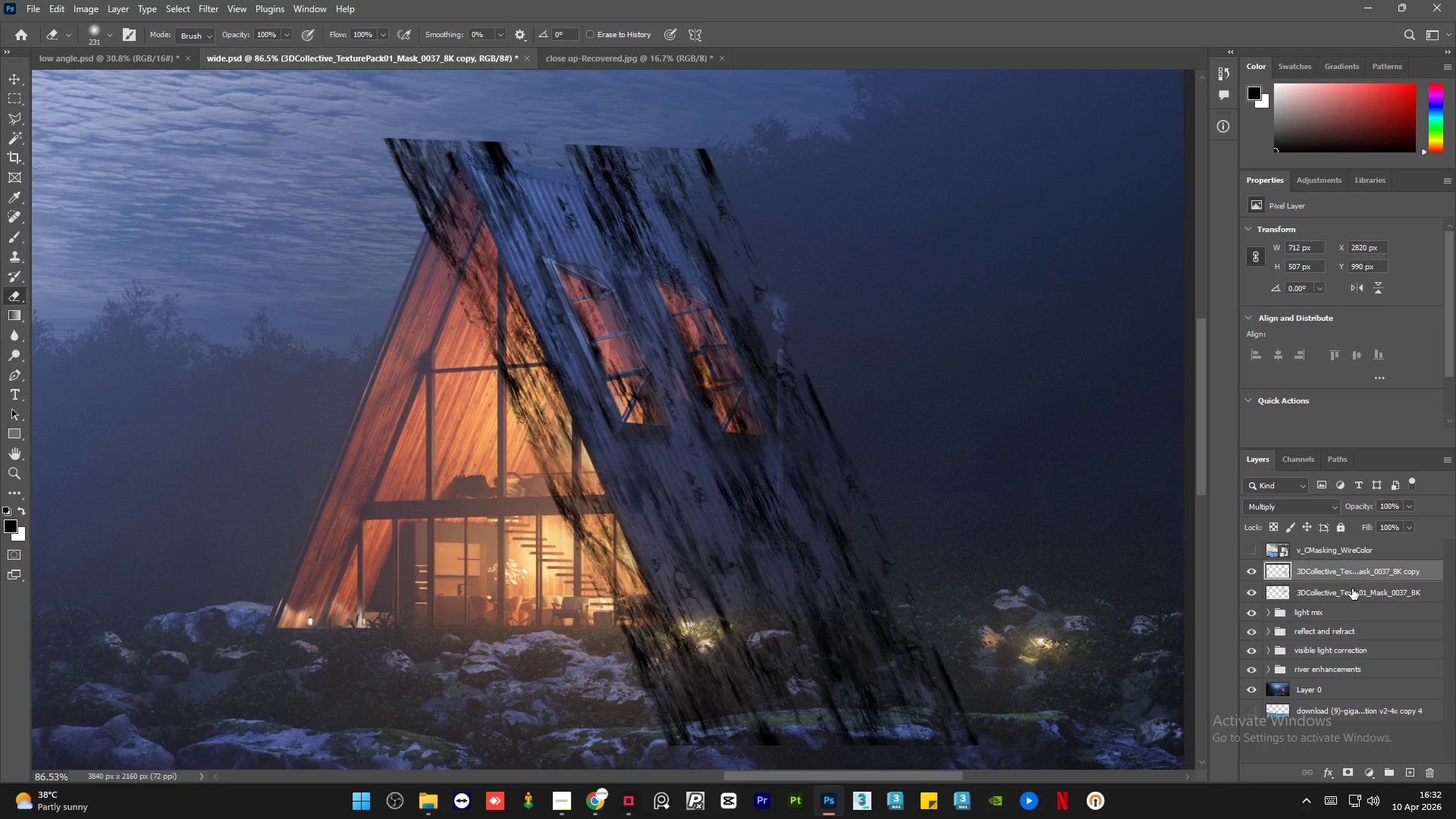 
hold_key(key=AltLeft, duration=1.52)
hold_key(key=AltLeft, duration=0.56)
scroll: coordinate [777, 431], scroll_direction: up, amount: 1.0
 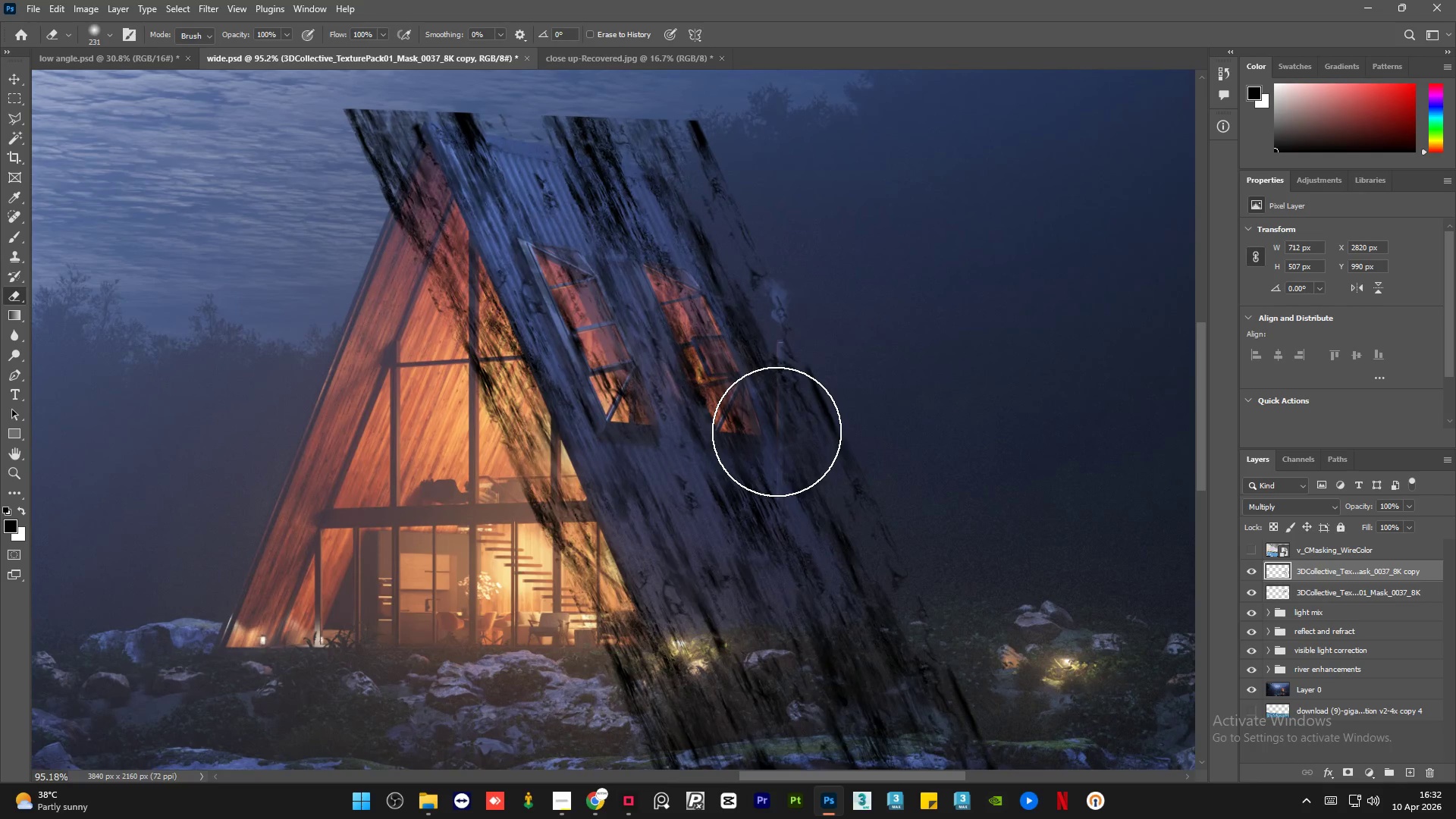 
hold_key(key=AltLeft, duration=0.84)
scroll: coordinate [783, 461], scroll_direction: down, amount: 1.0
 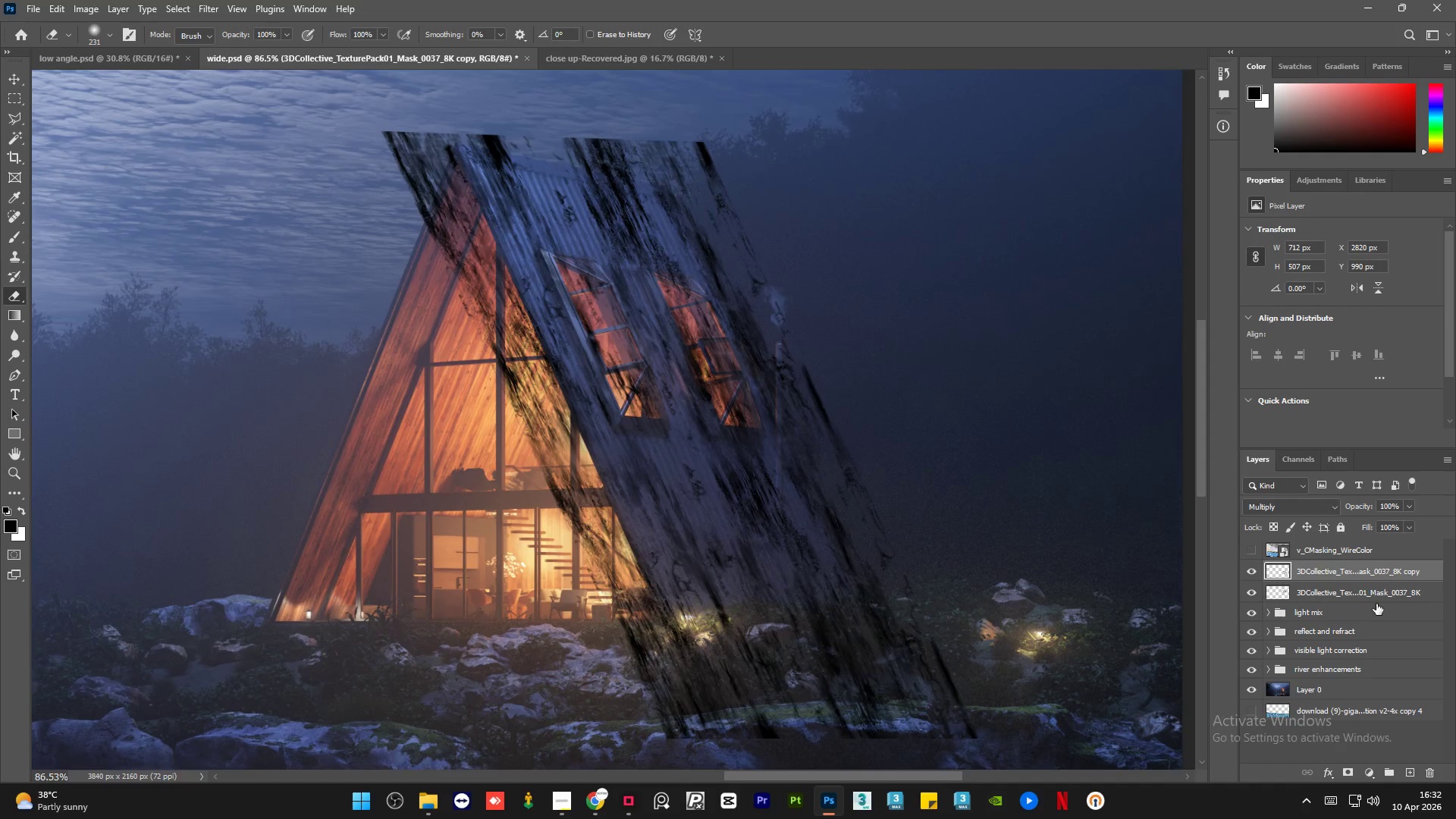 
left_click([1374, 597])
 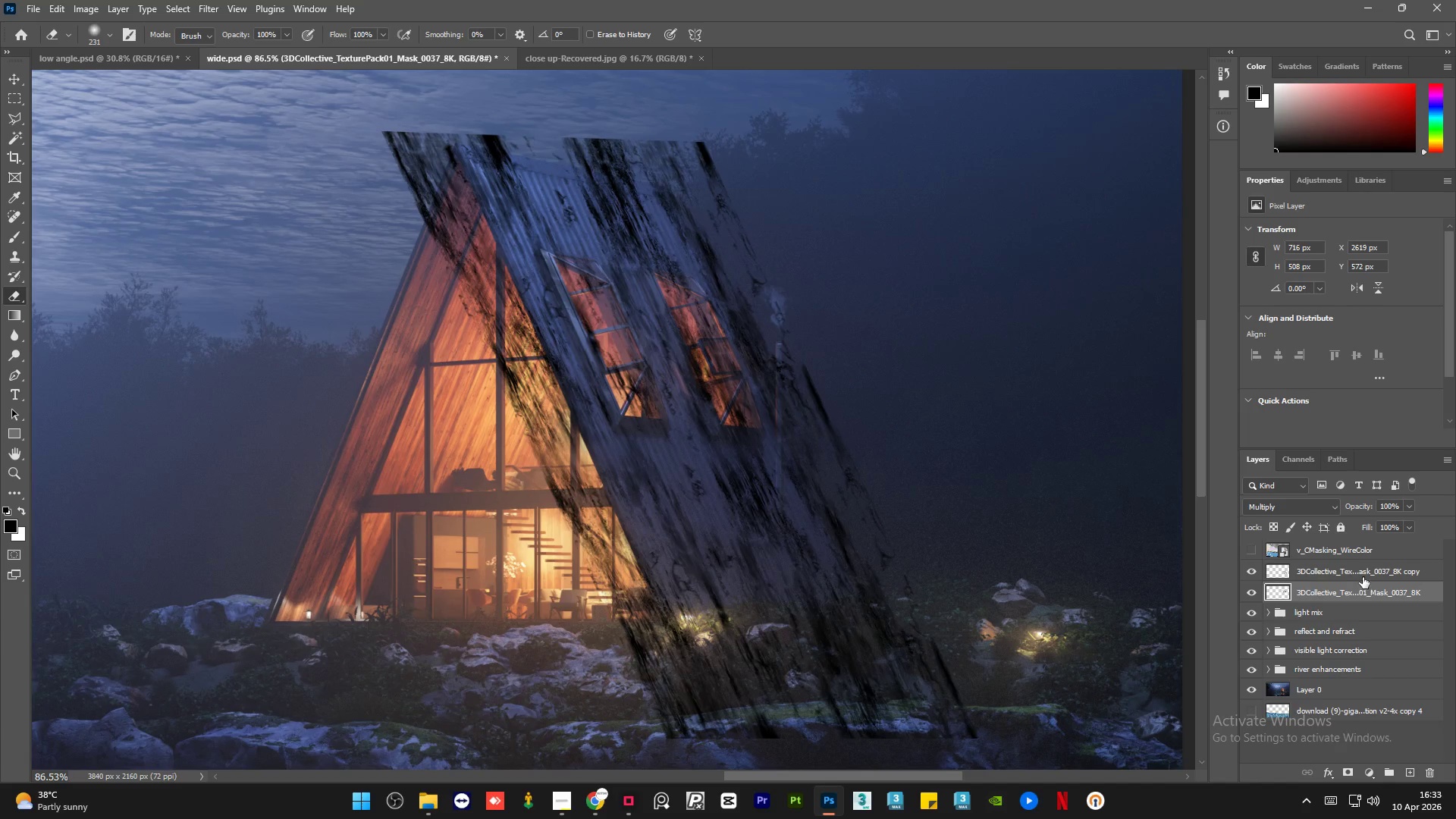 
hold_key(key=ControlLeft, duration=0.45)
left_click([1361, 573])
 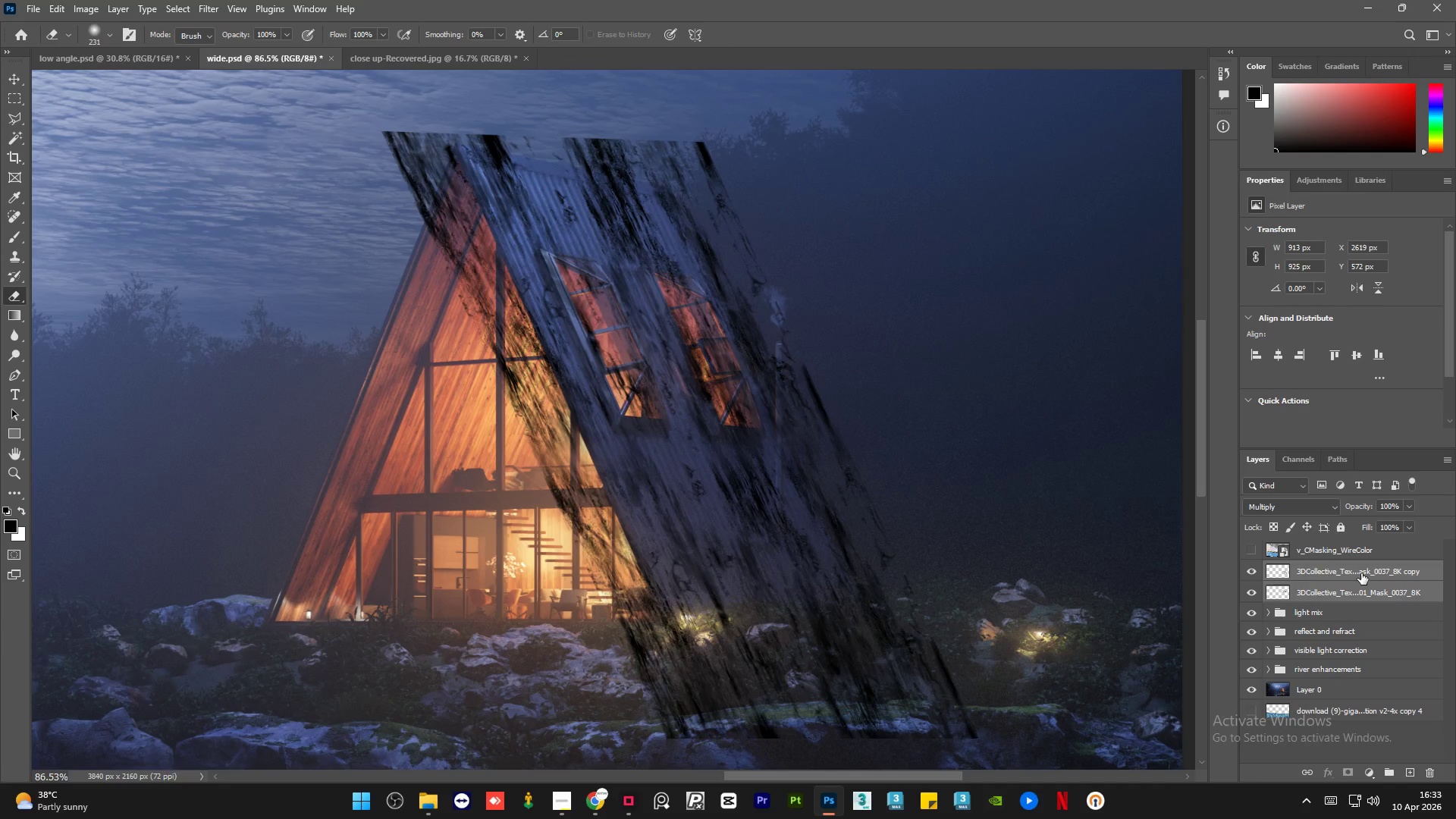 
key(Control+E)
 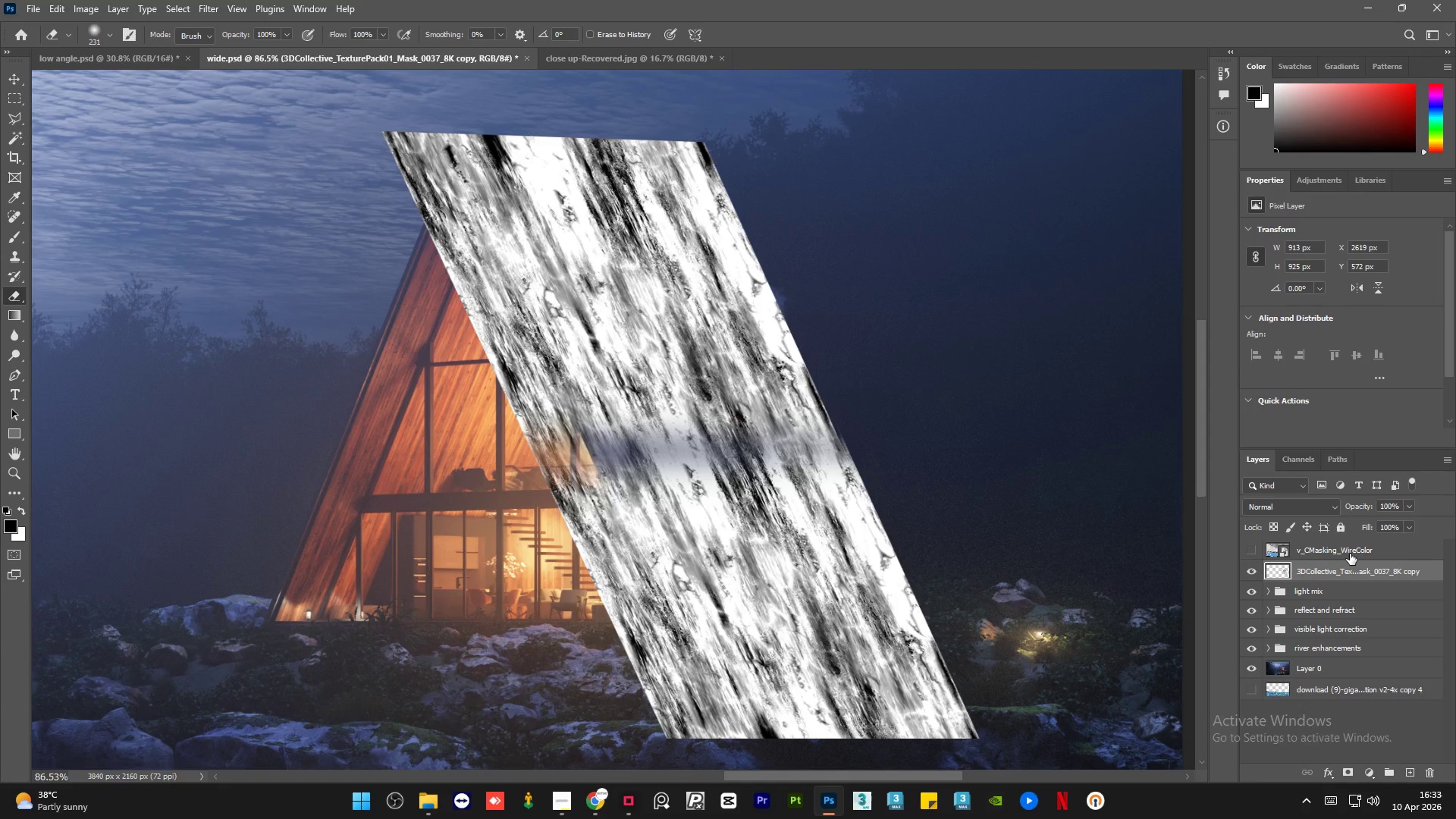 
left_click([1350, 554])
 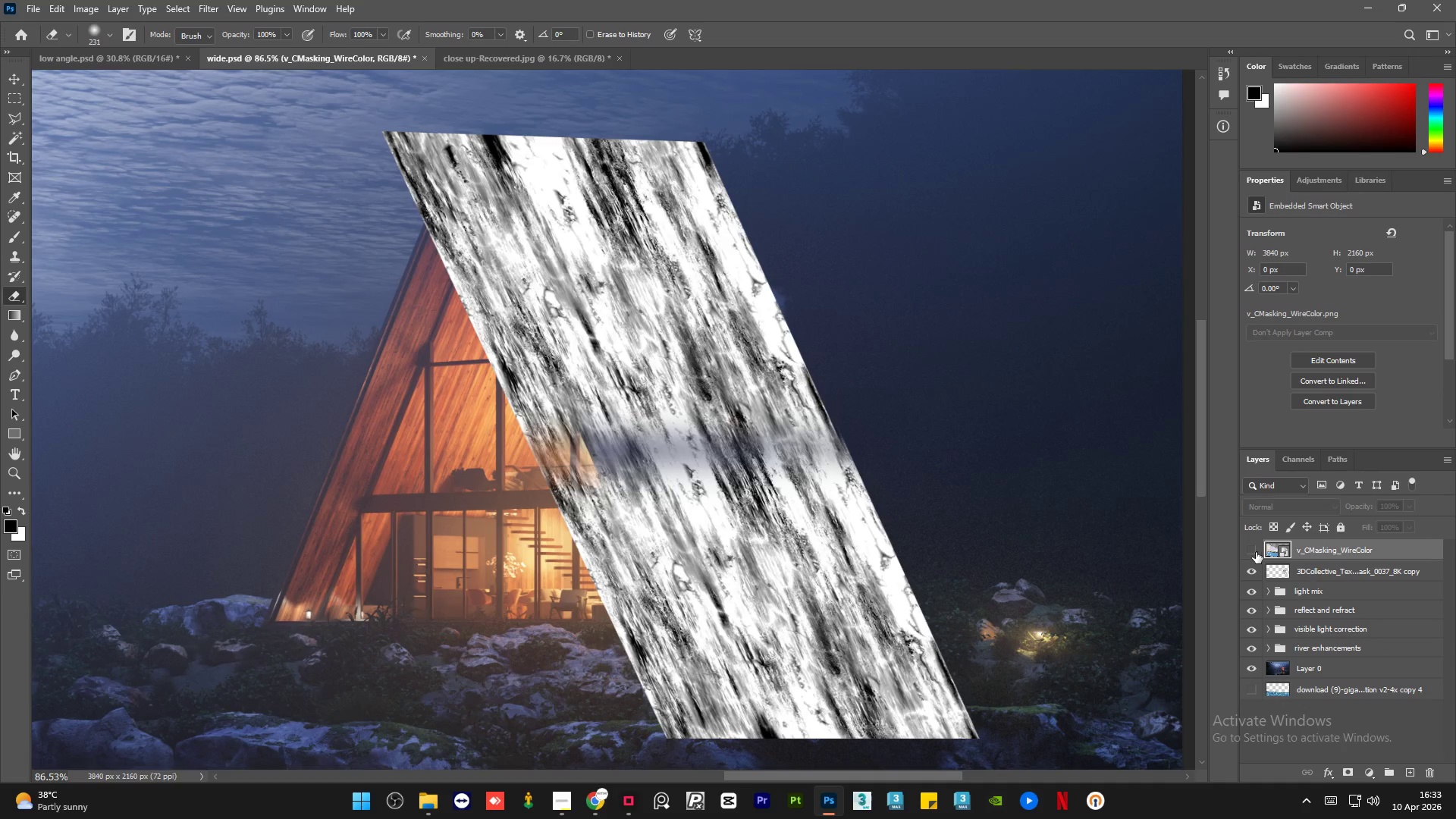 
left_click([1255, 551])
 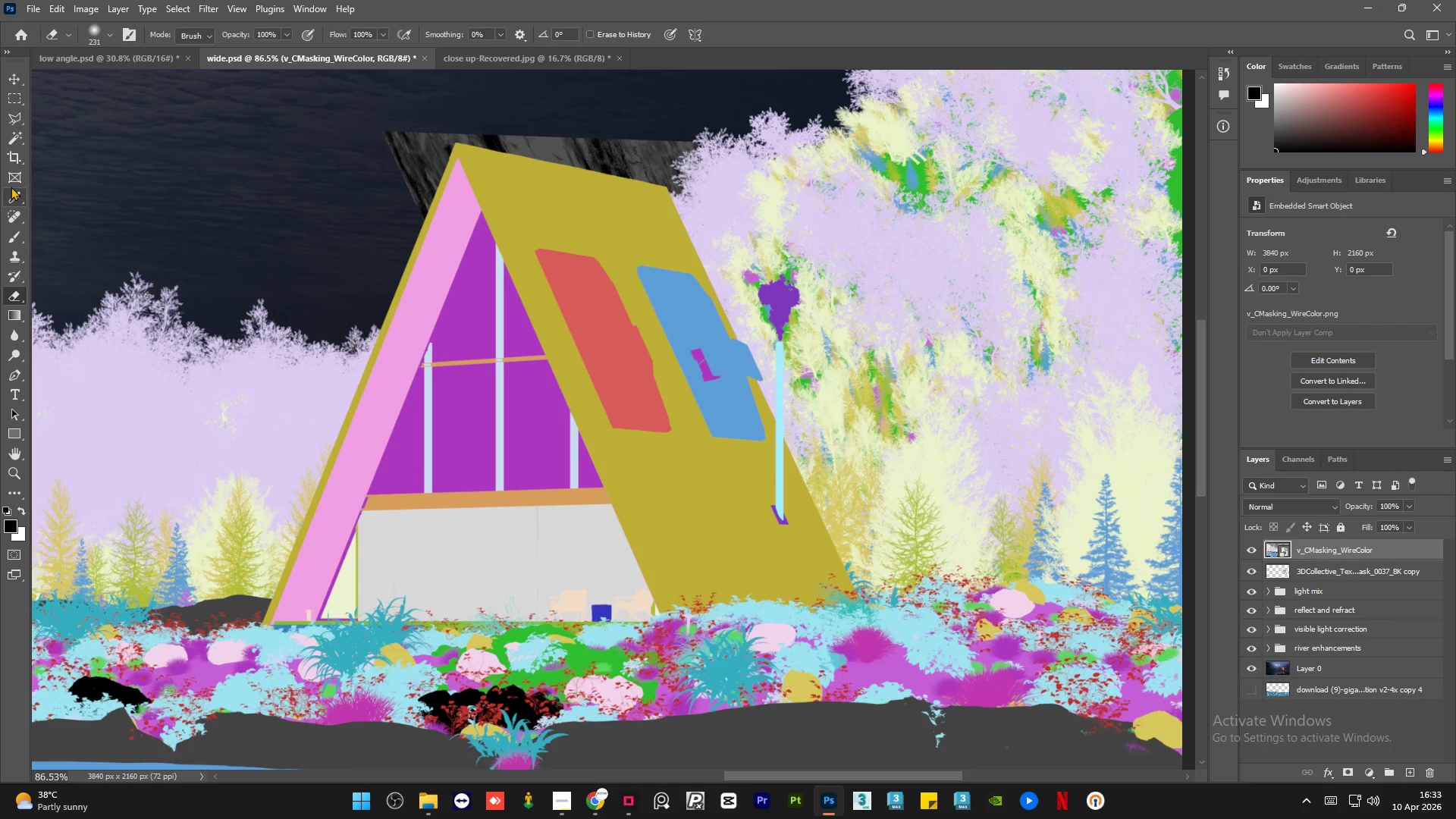 
left_click([17, 136])
 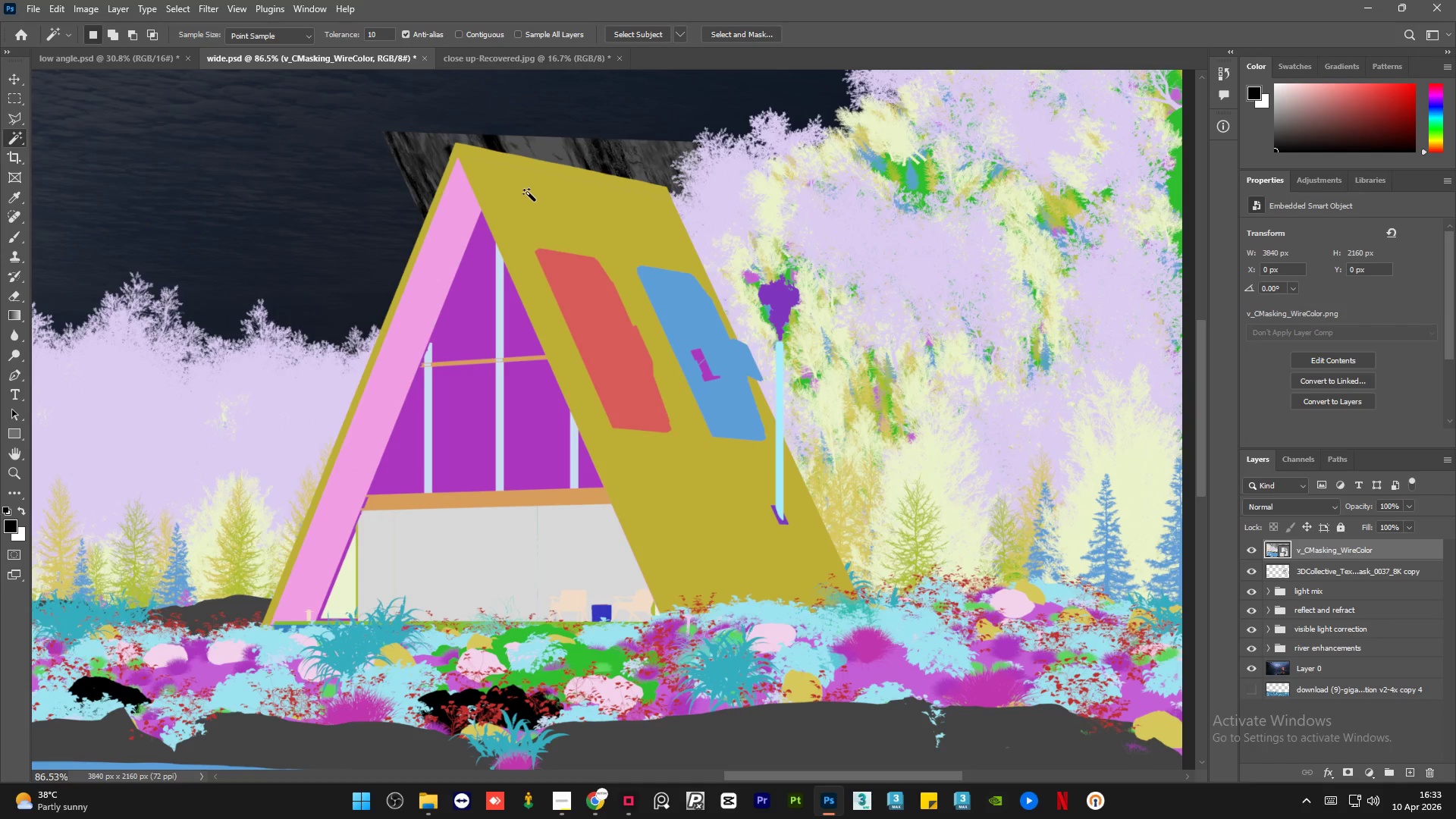 
left_click([528, 193])
 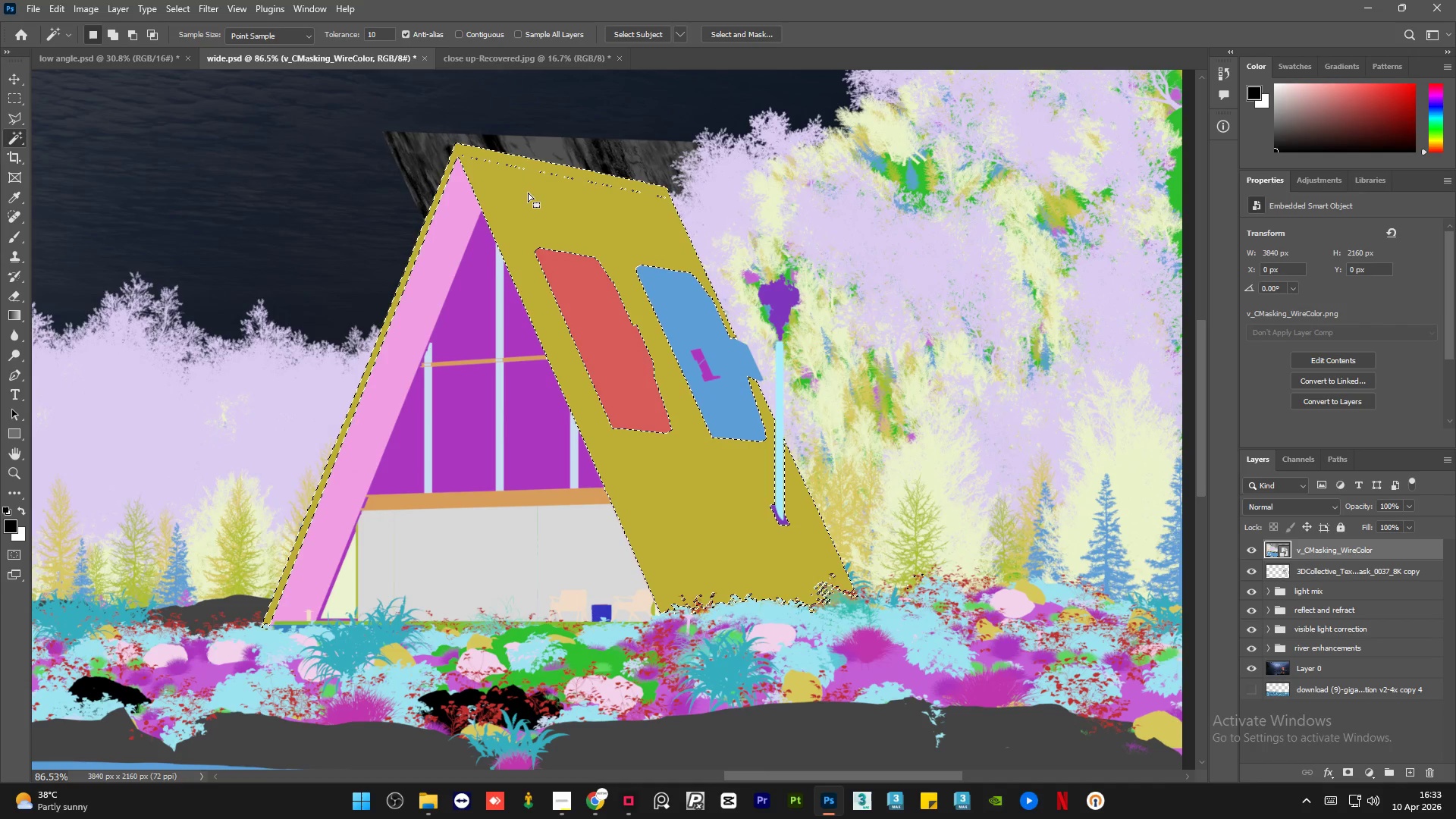 
hold_key(key=AltLeft, duration=1.38)
scroll: coordinate [694, 353], scroll_direction: down, amount: 14.0
 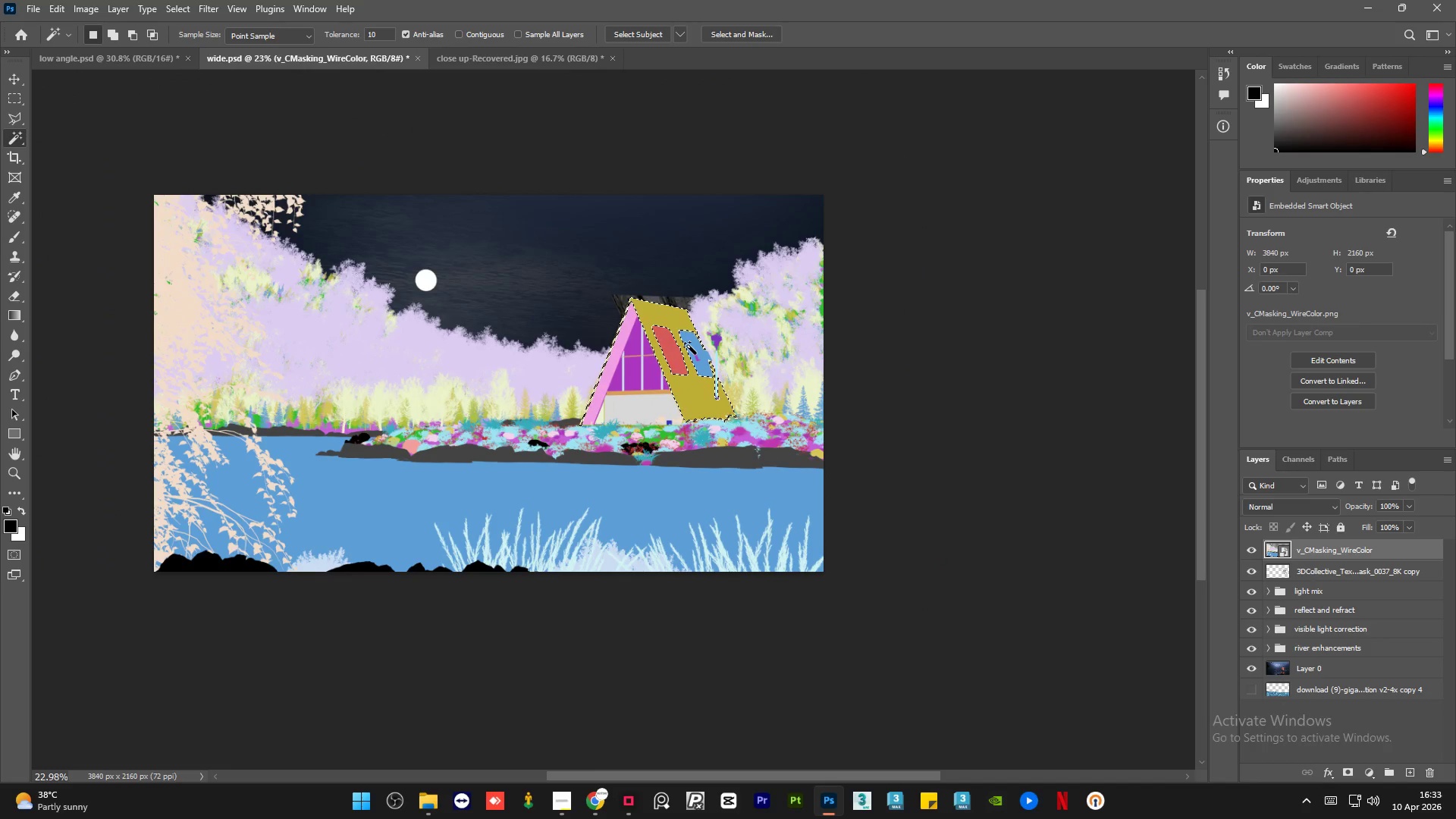 
hold_key(key=AltLeft, duration=1.5)
scroll: coordinate [689, 346], scroll_direction: up, amount: 9.0
 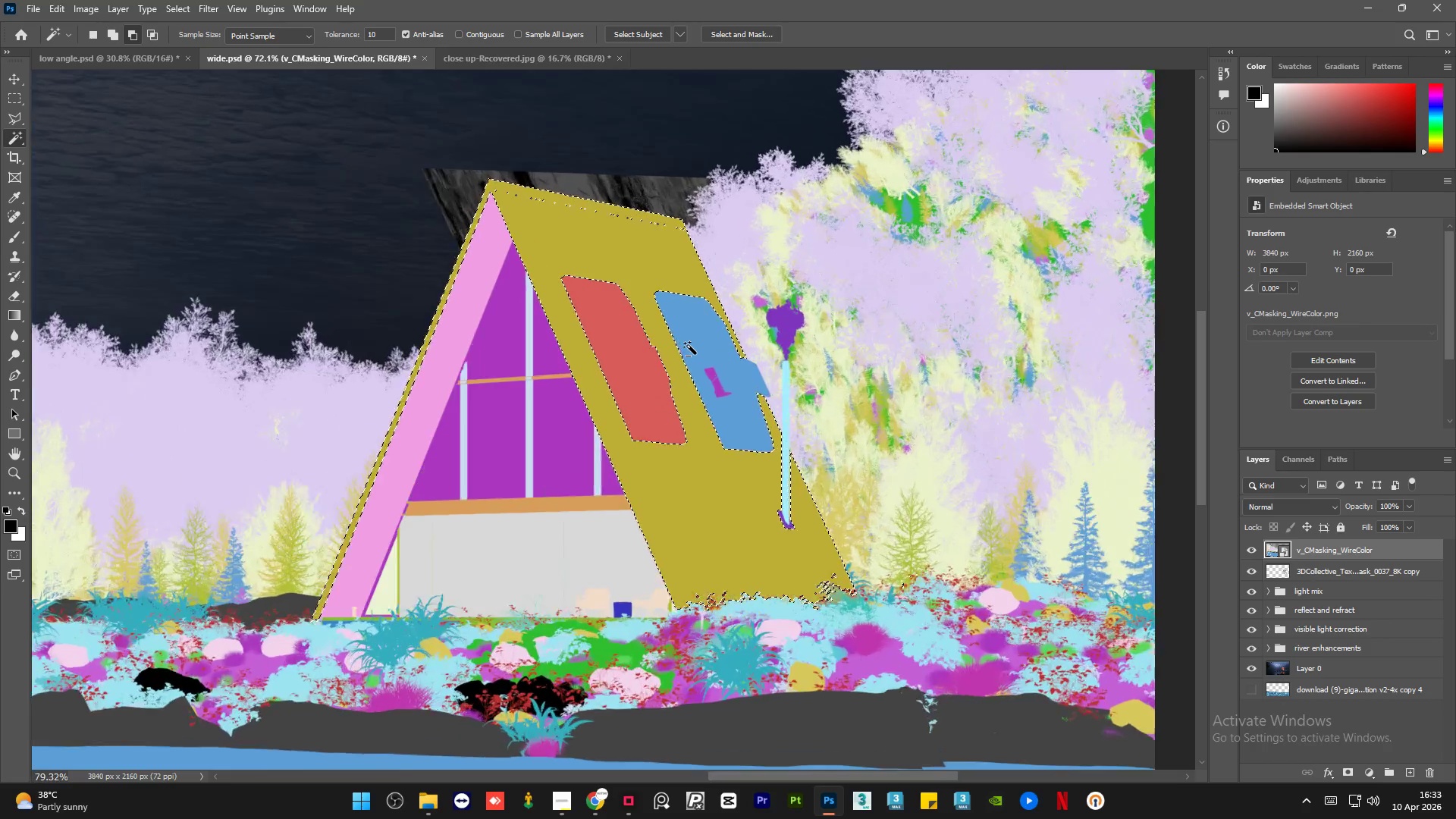 
hold_key(key=AltLeft, duration=1.5)
 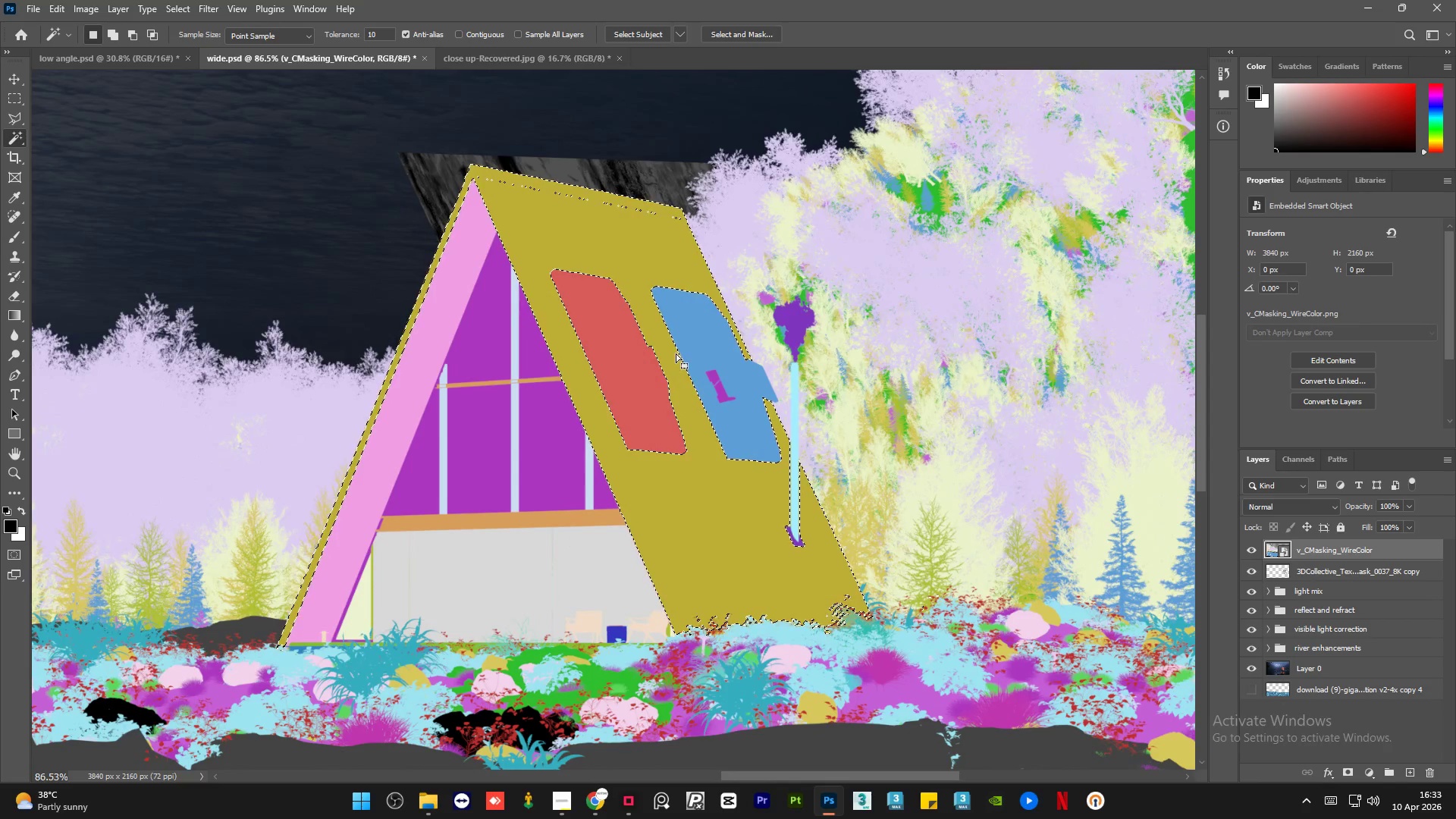 
key(Alt+AltLeft)
 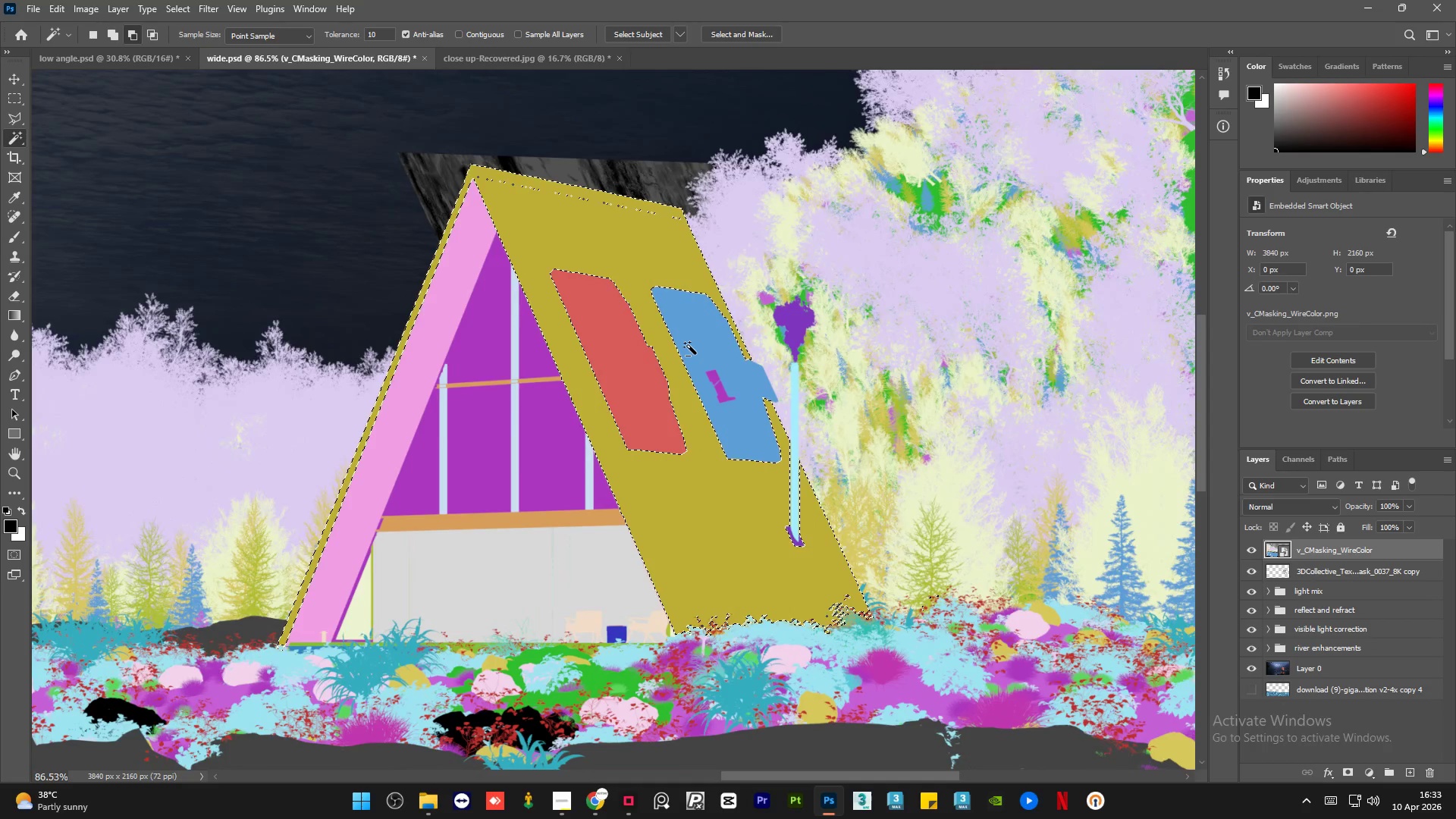 
key(Alt+AltLeft)
 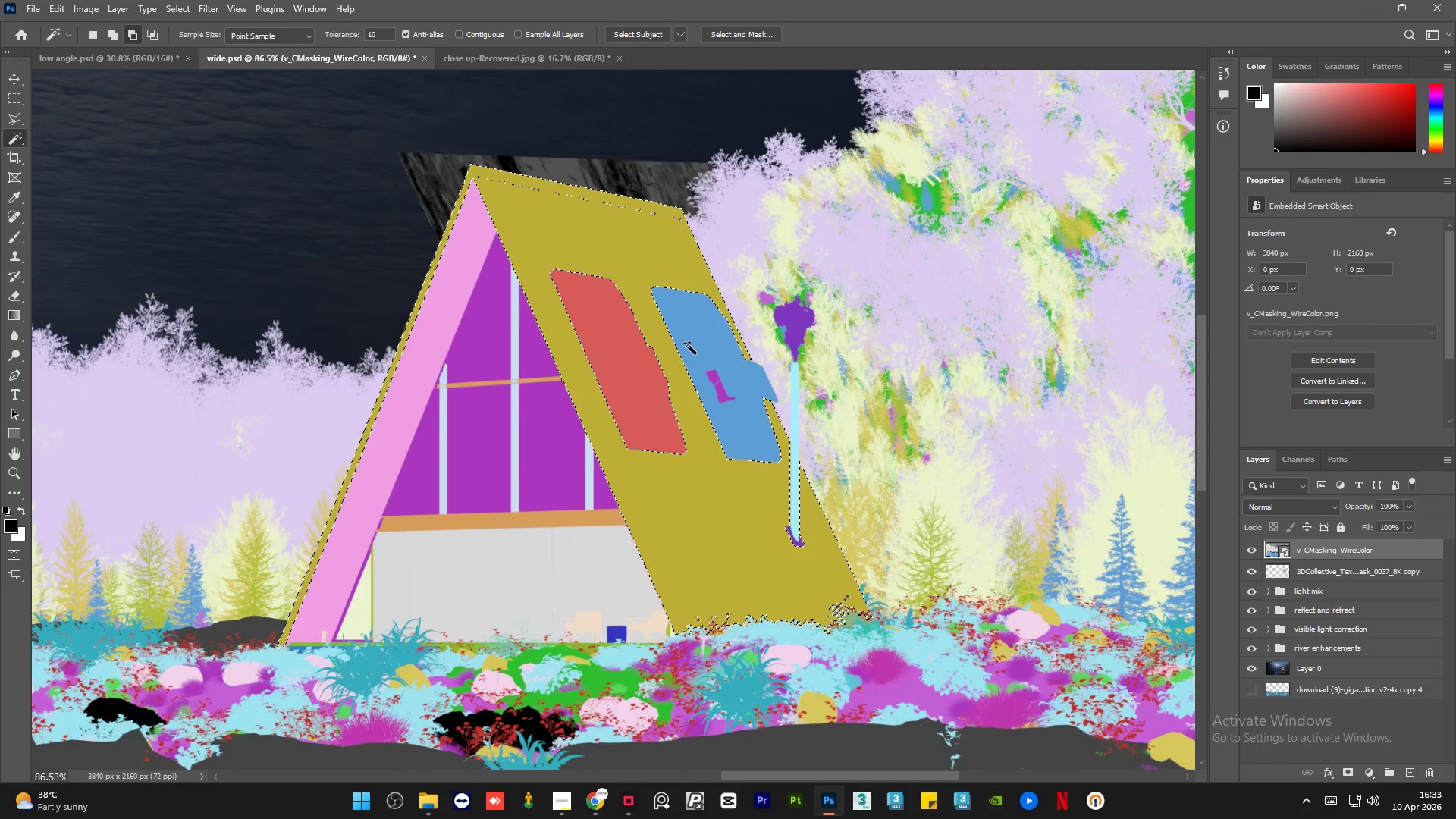 
key(Alt+AltLeft)
 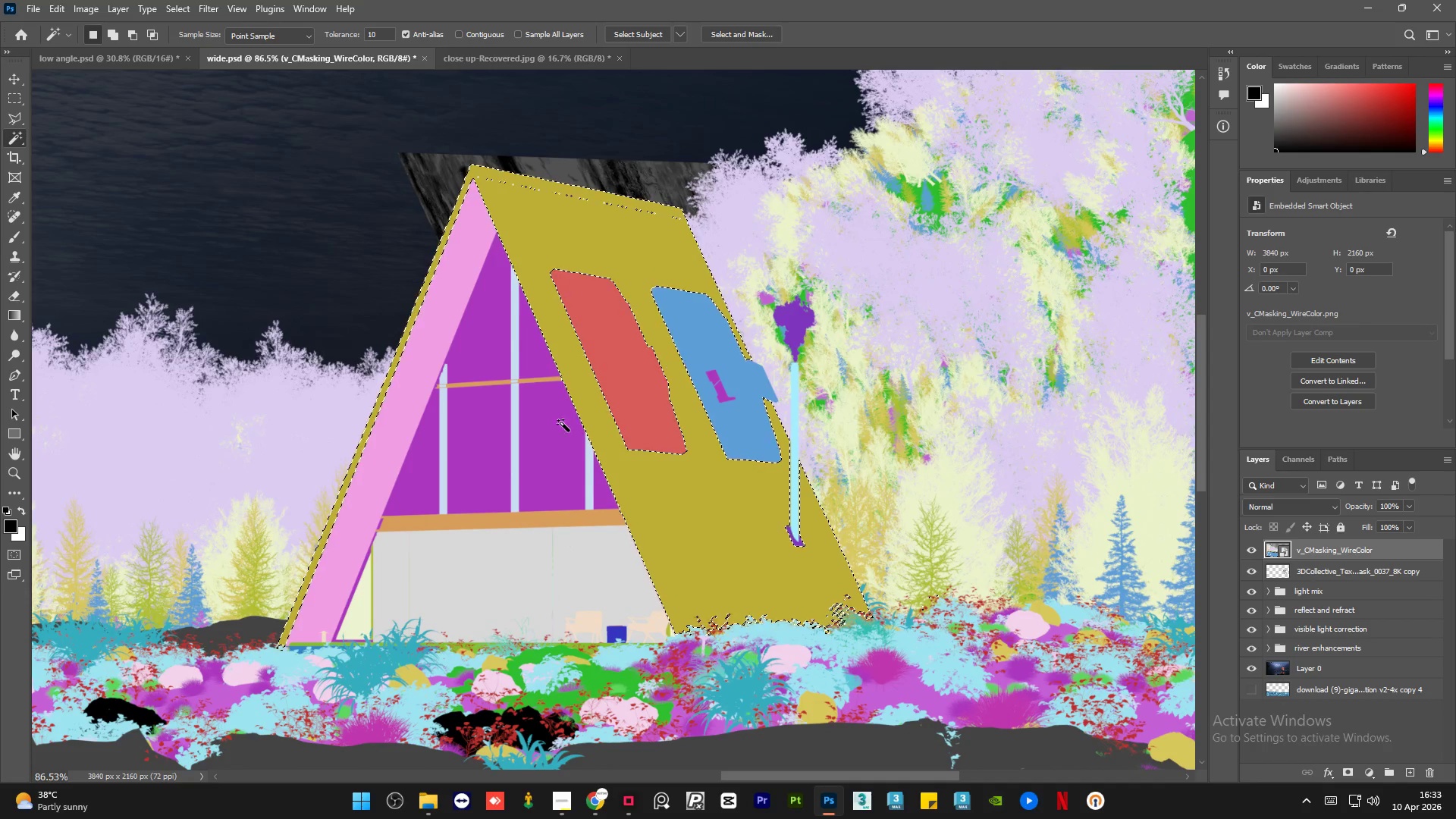 
scroll: coordinate [689, 346], scroll_direction: down, amount: 4.0
 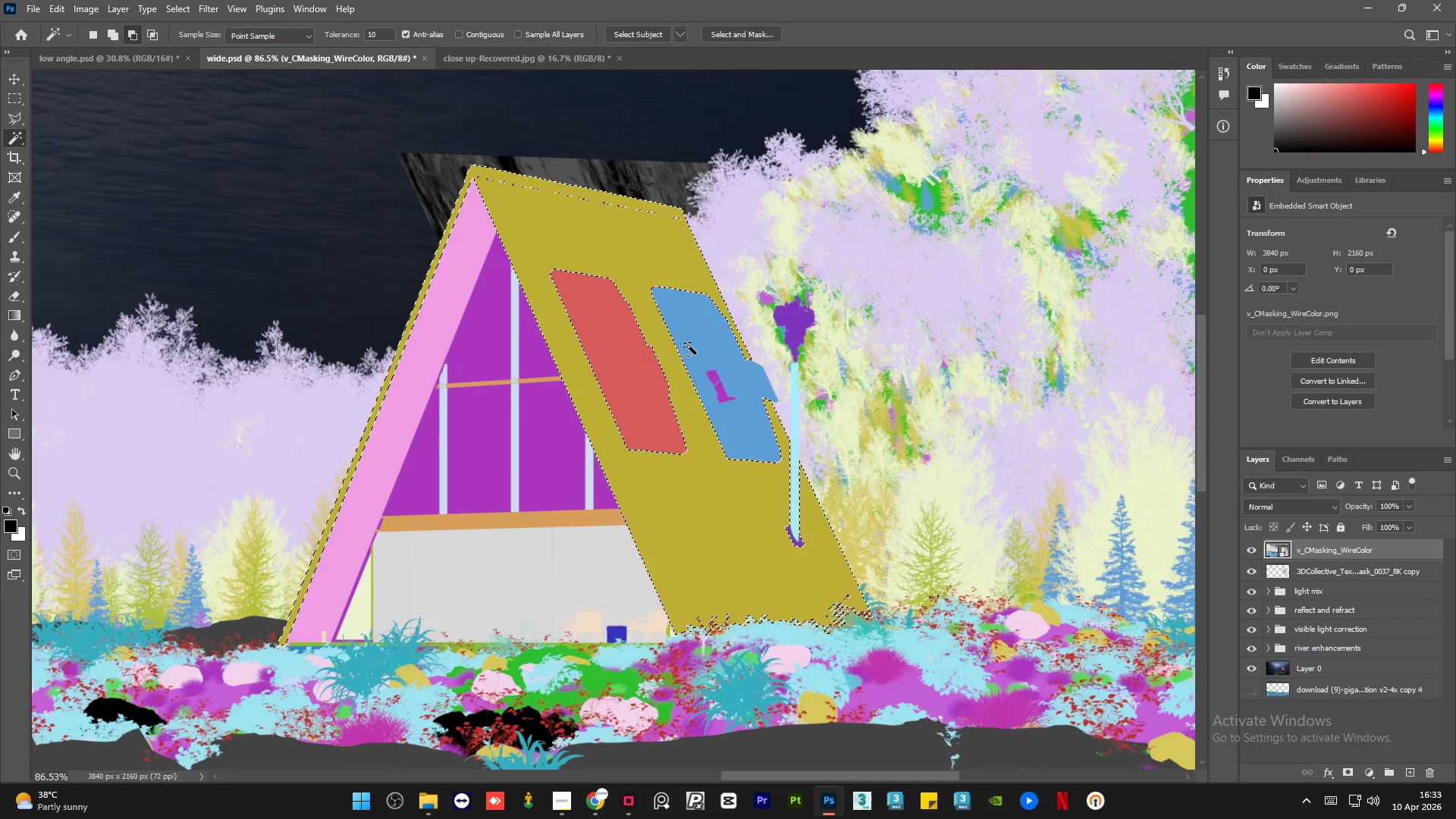 
hold_key(key=AltLeft, duration=1.34)
scroll: coordinate [617, 443], scroll_direction: up, amount: 2.0
 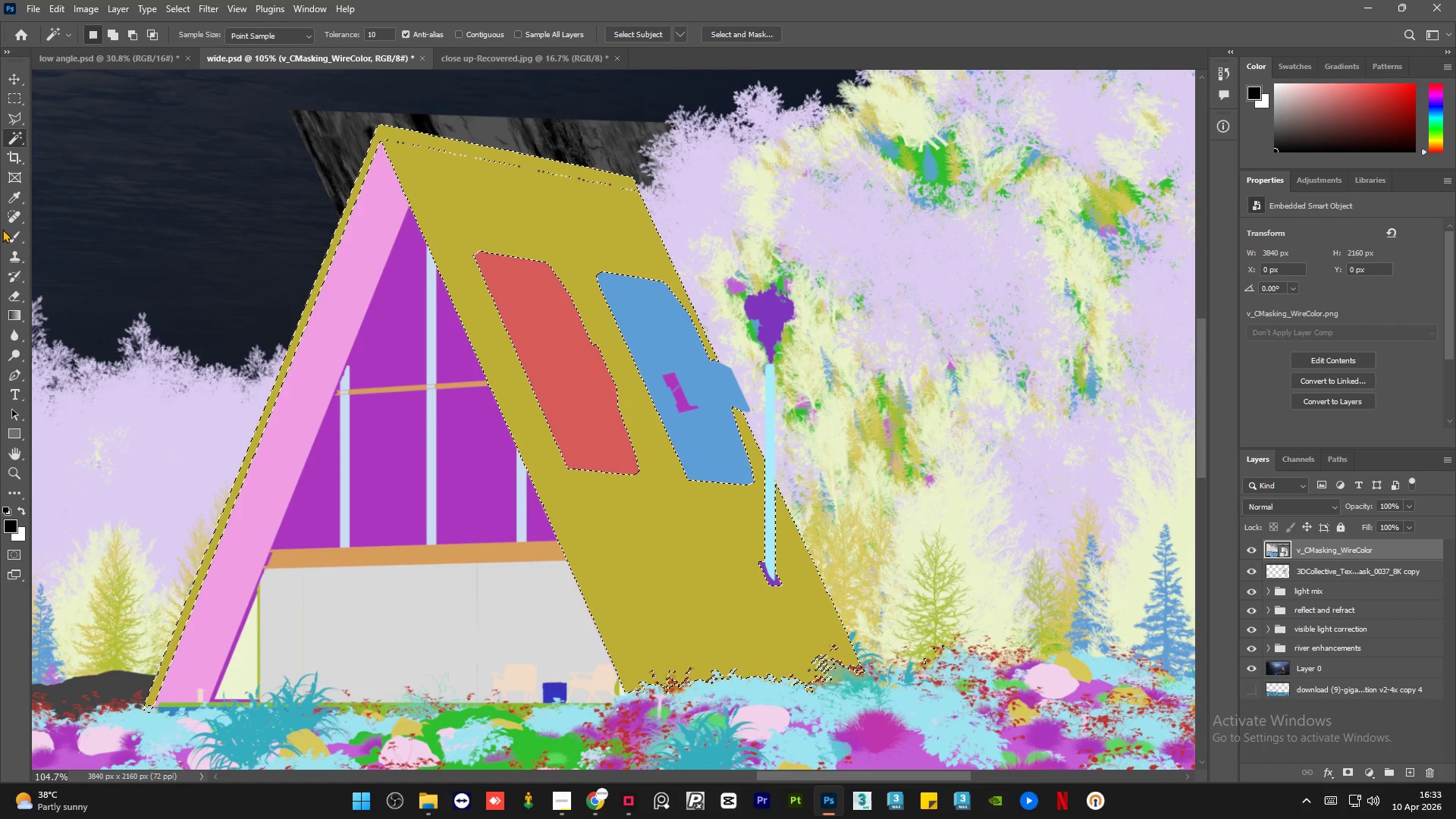 
wait(5.81)
 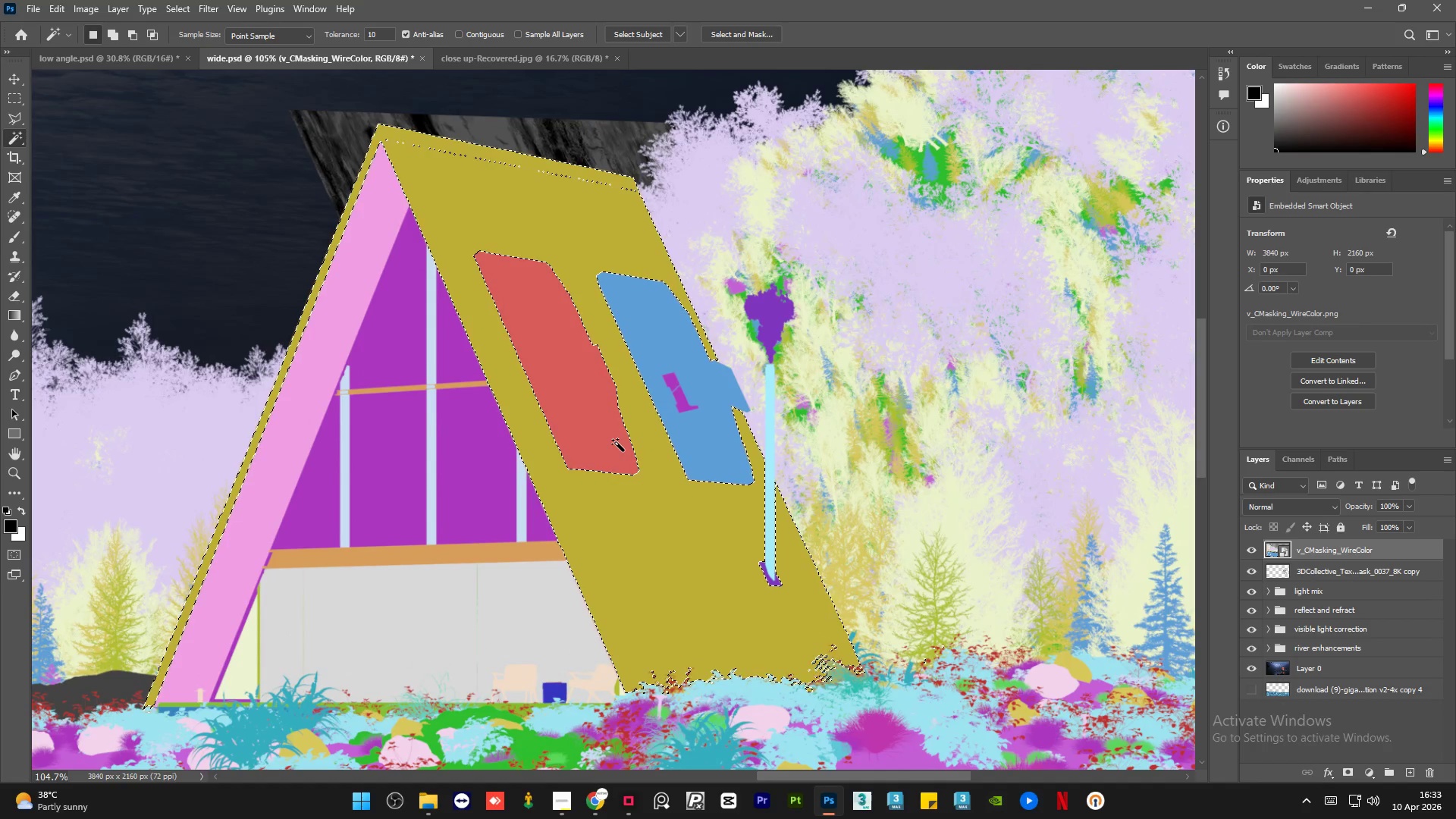 
left_click([16, 111])
 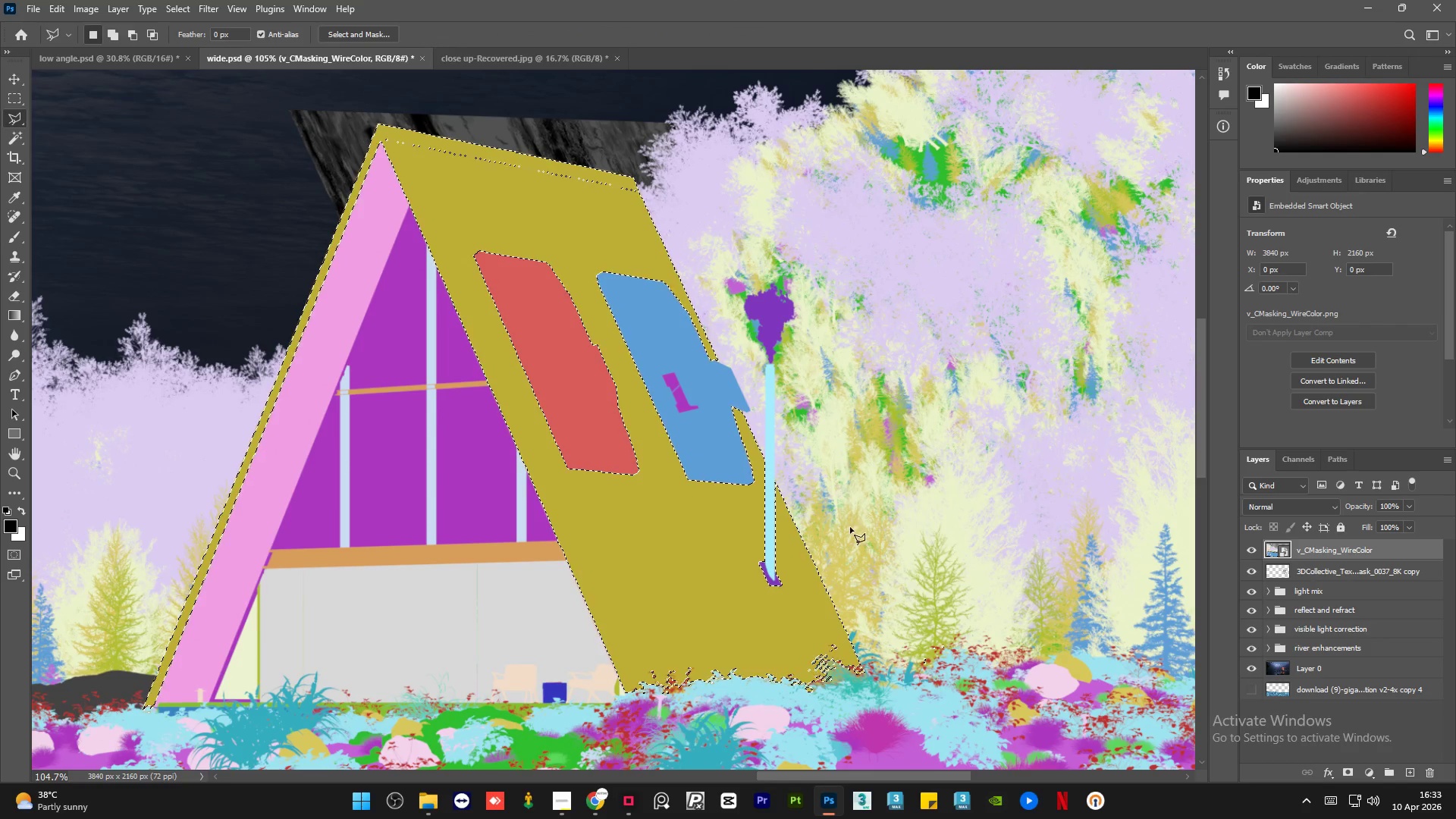 
hold_key(key=AltLeft, duration=0.61)
left_click([1001, 583])
 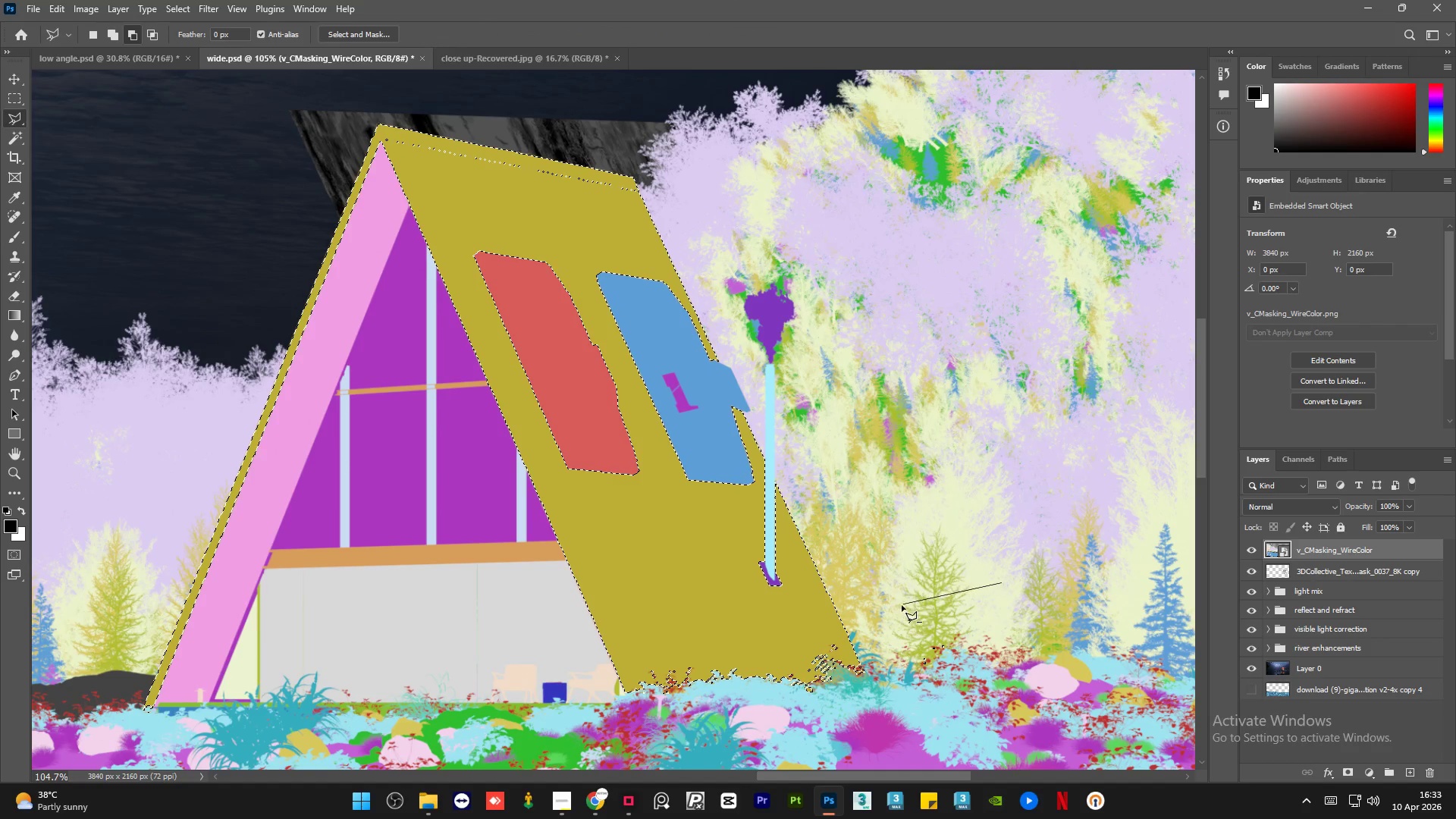 
left_click([876, 613])
 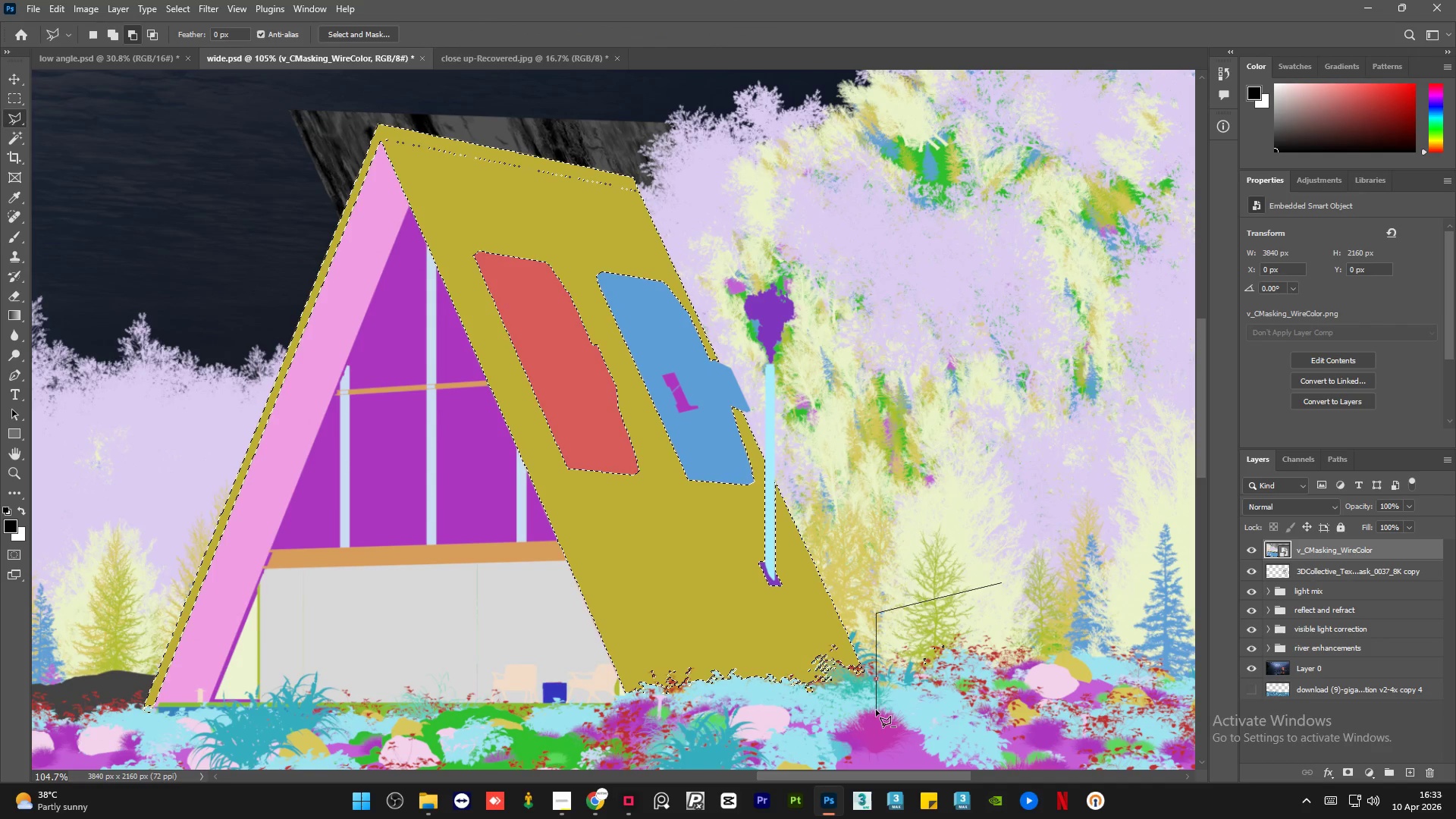 
double_click([1002, 721])
 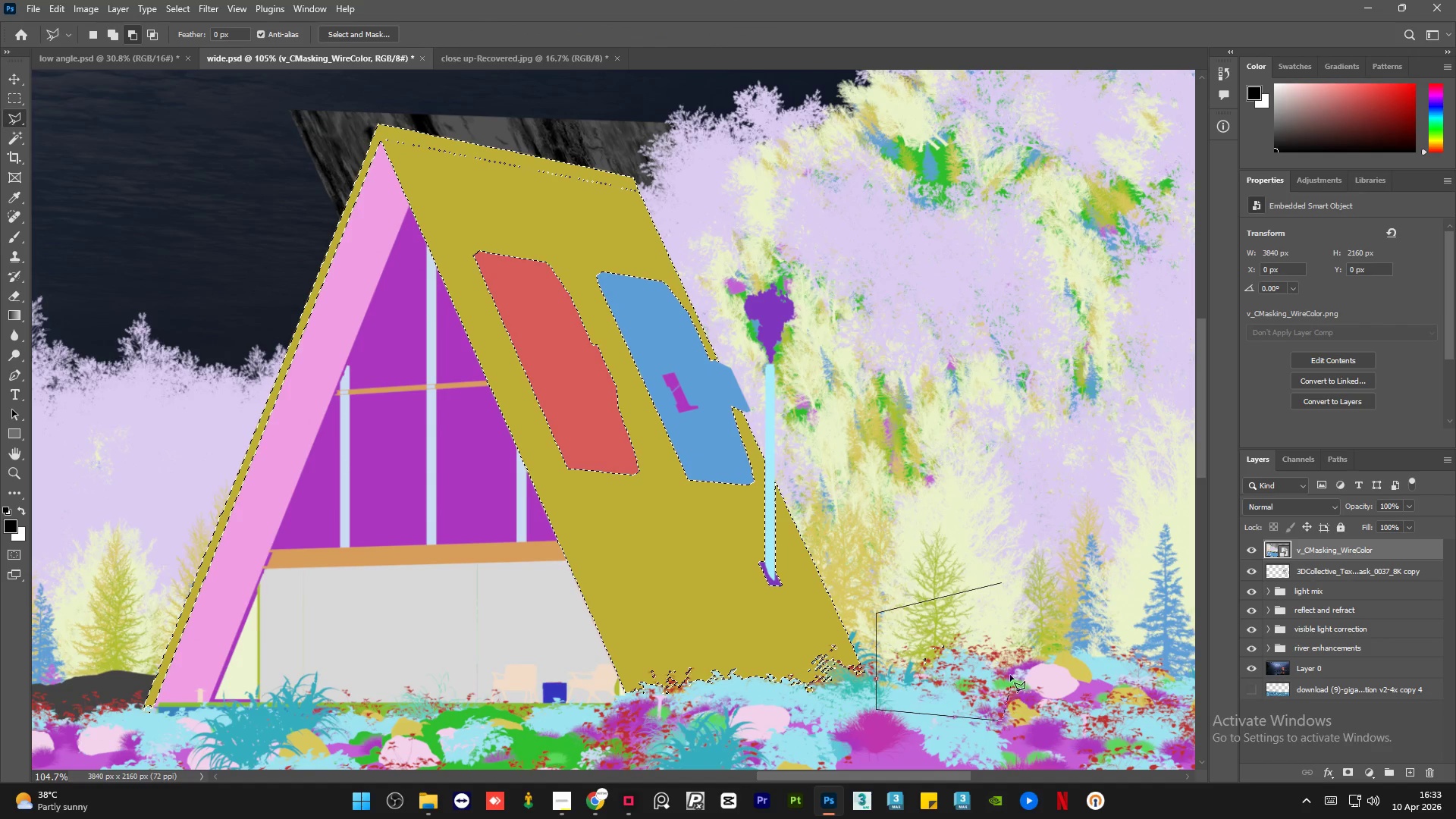 
left_click_drag(start_coordinate=[1010, 676], to_coordinate=[1001, 657])
 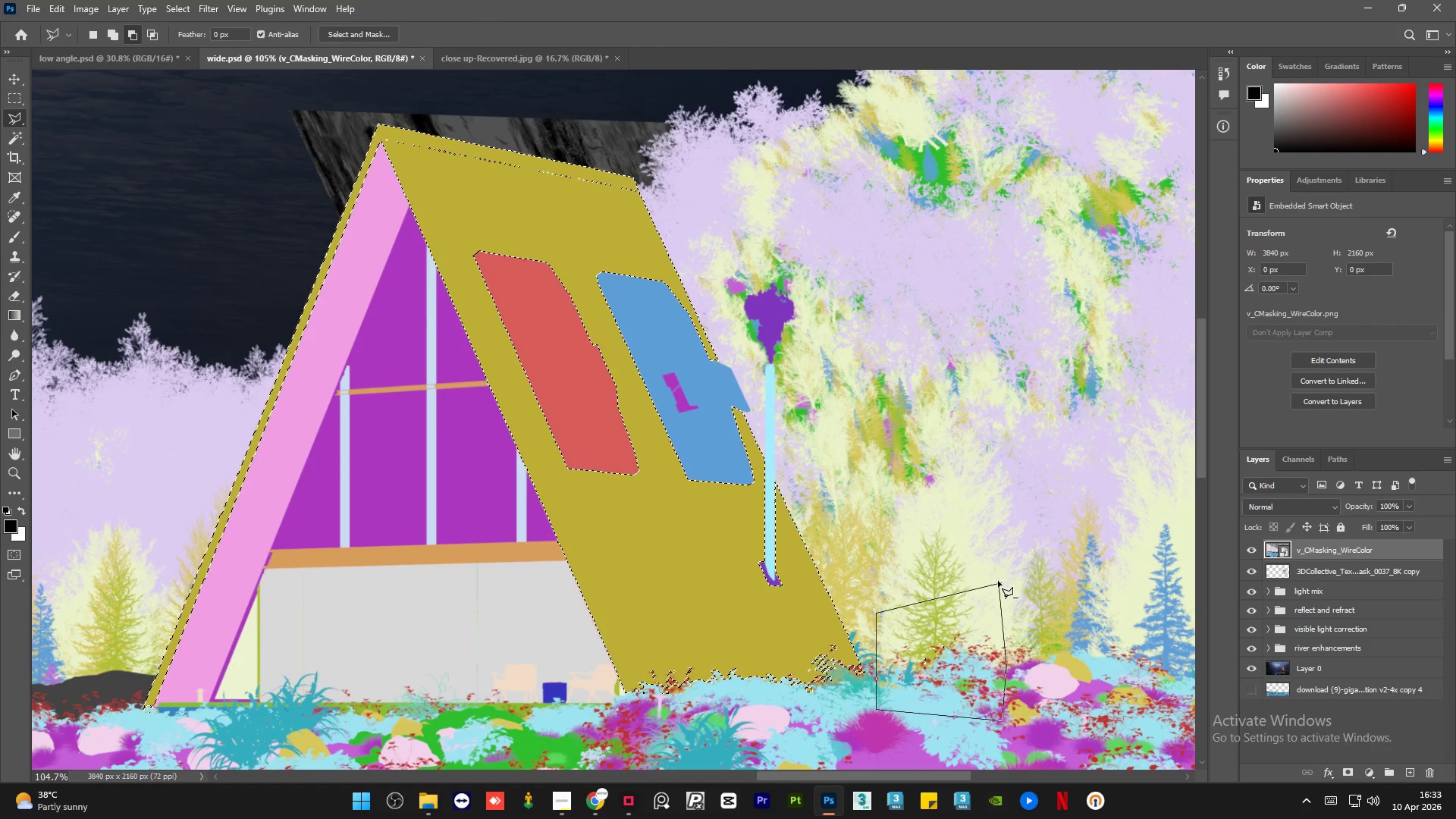 
double_click([998, 581])
 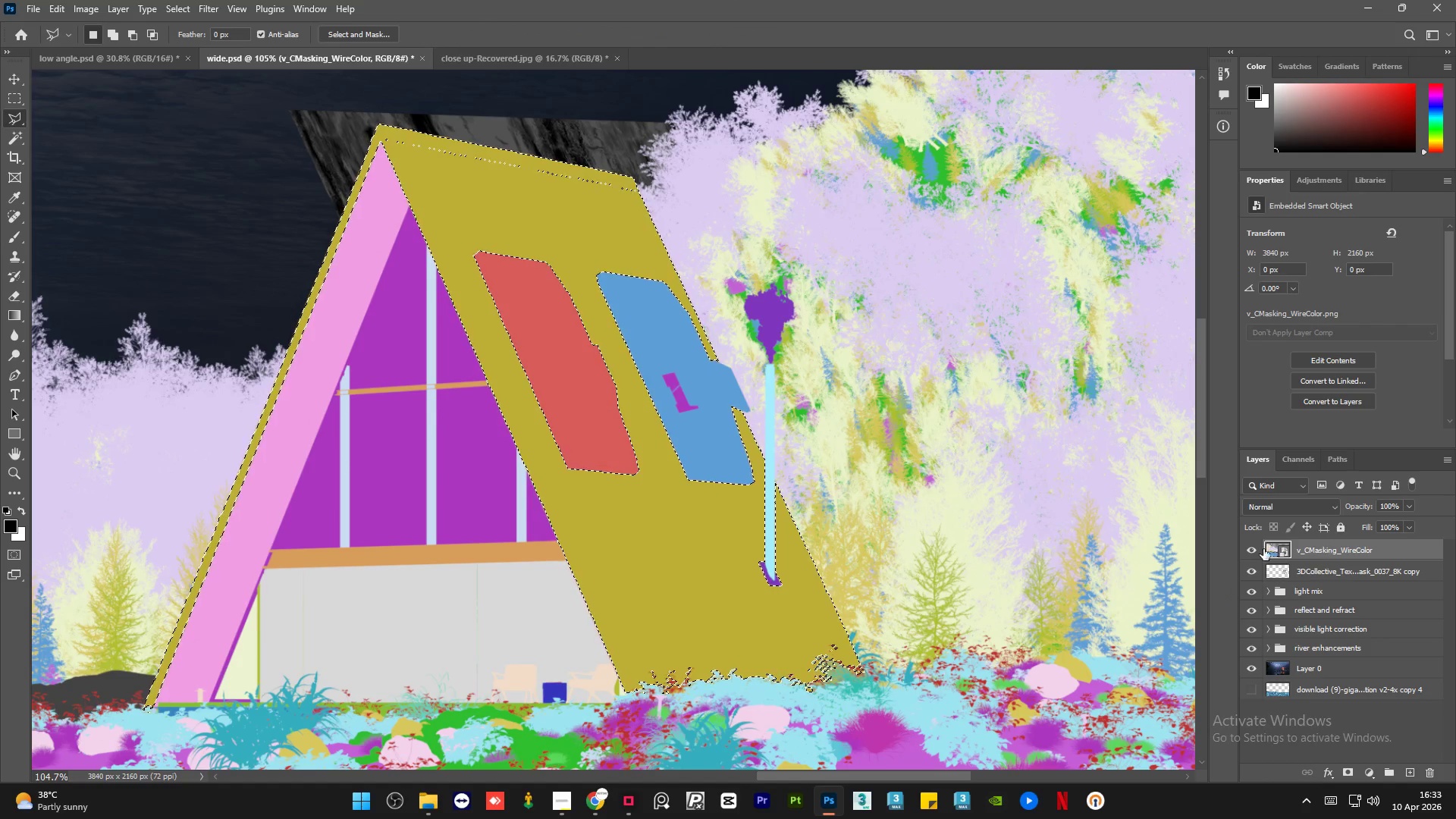 
left_click([1254, 549])
 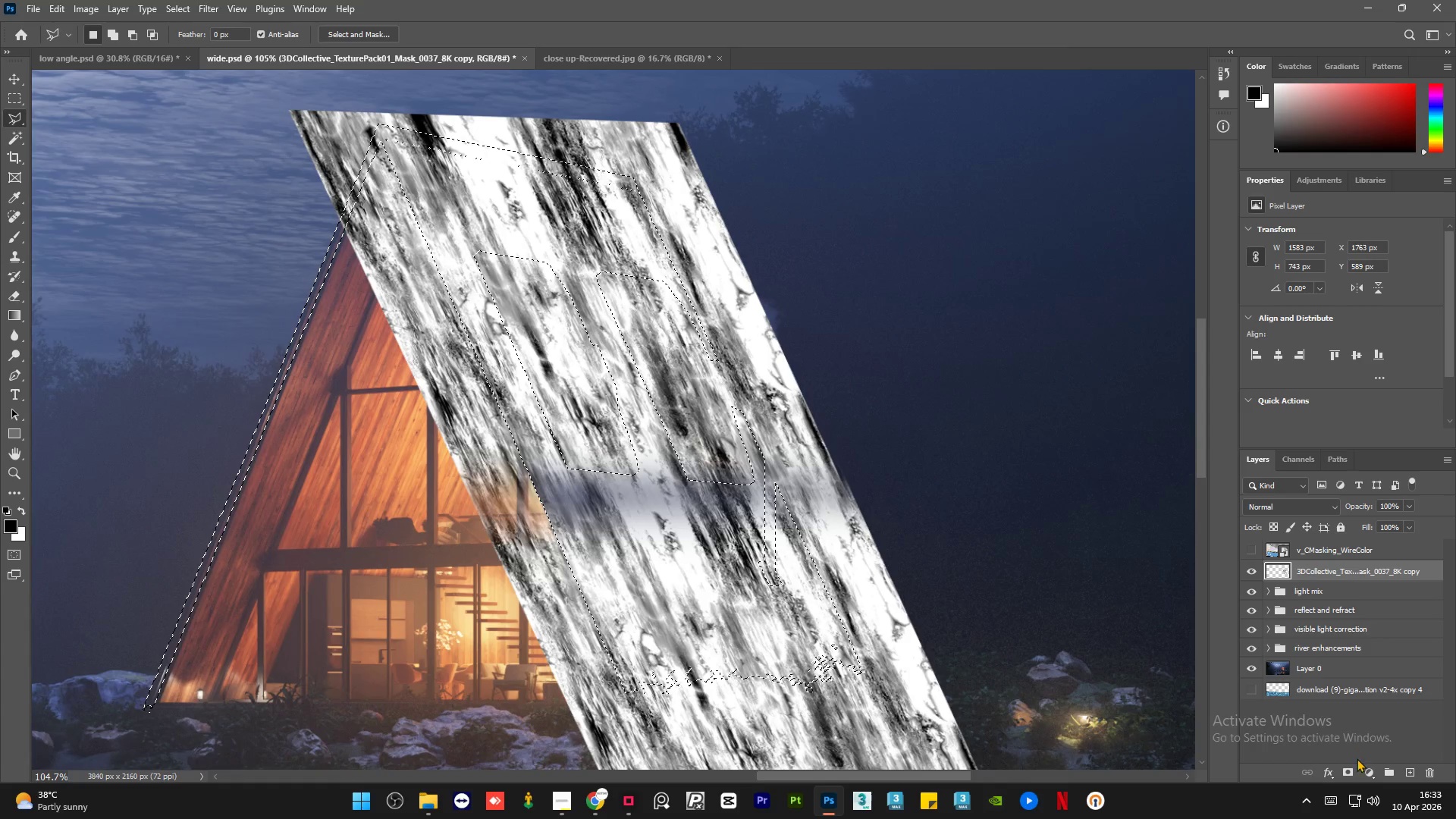 
left_click([1349, 772])
 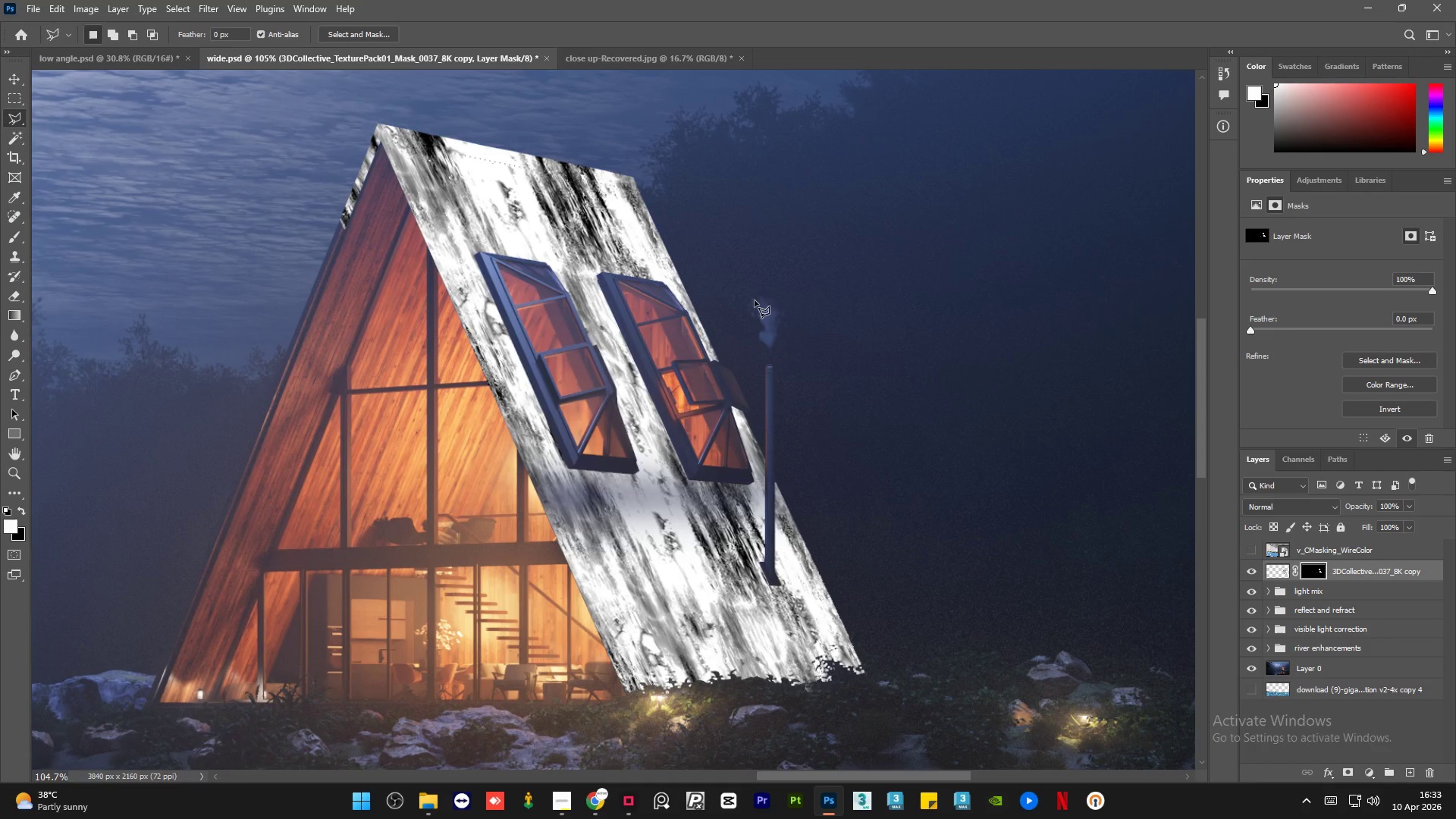 
hold_key(key=AltLeft, duration=1.52)
 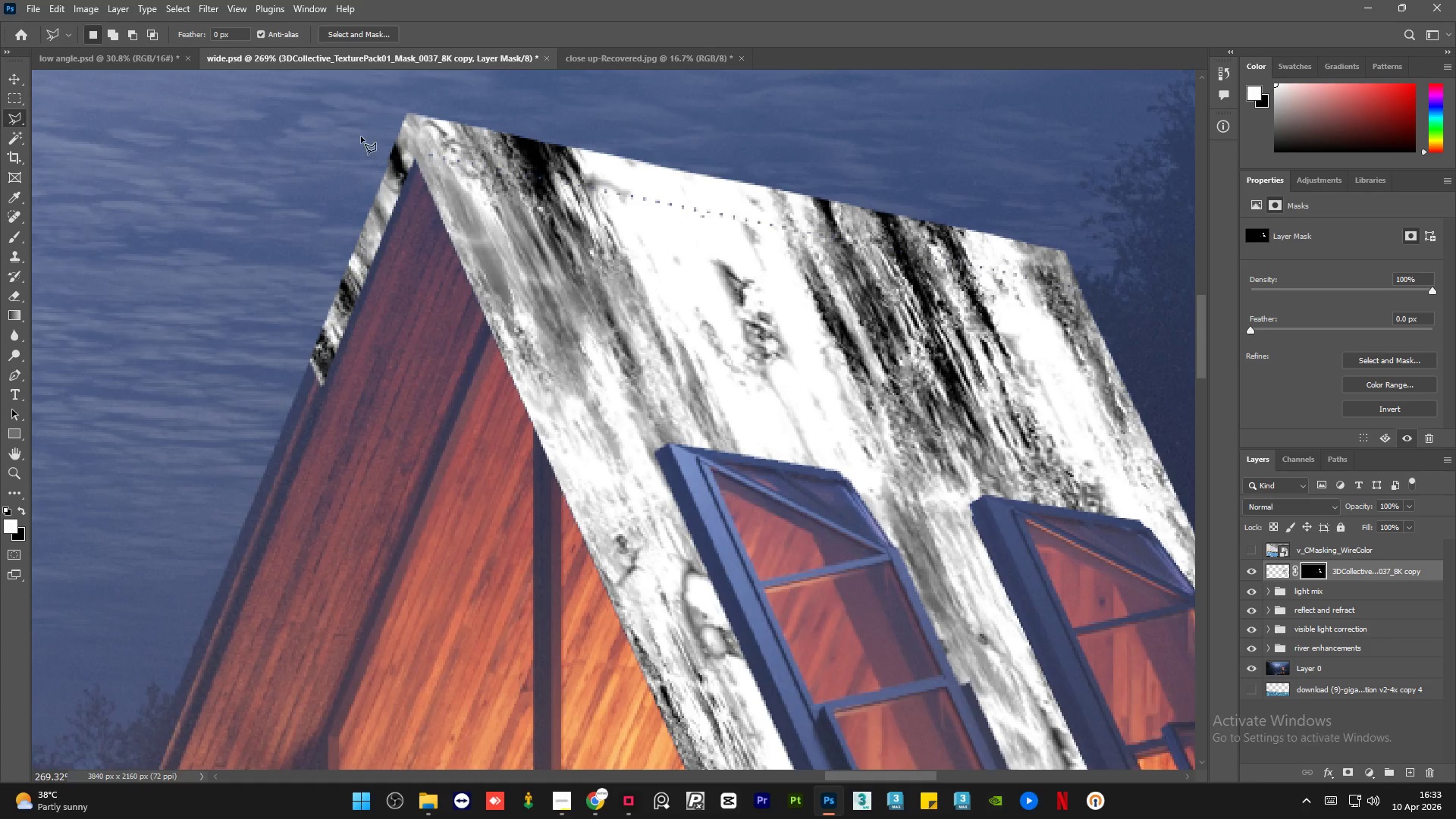 
hold_key(key=AltLeft, duration=1.5)
 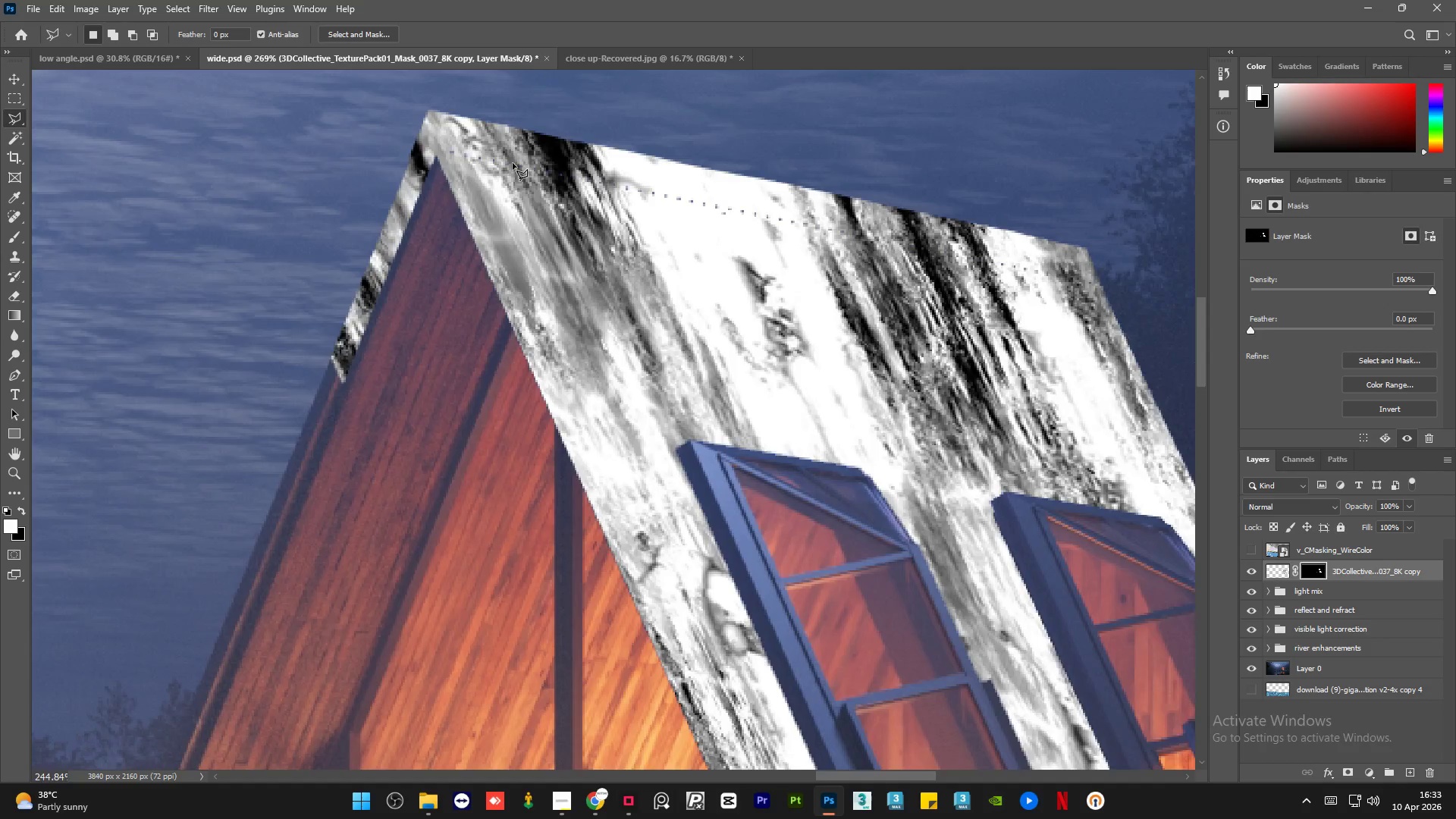 
scroll: coordinate [355, 127], scroll_direction: up, amount: 10.0
 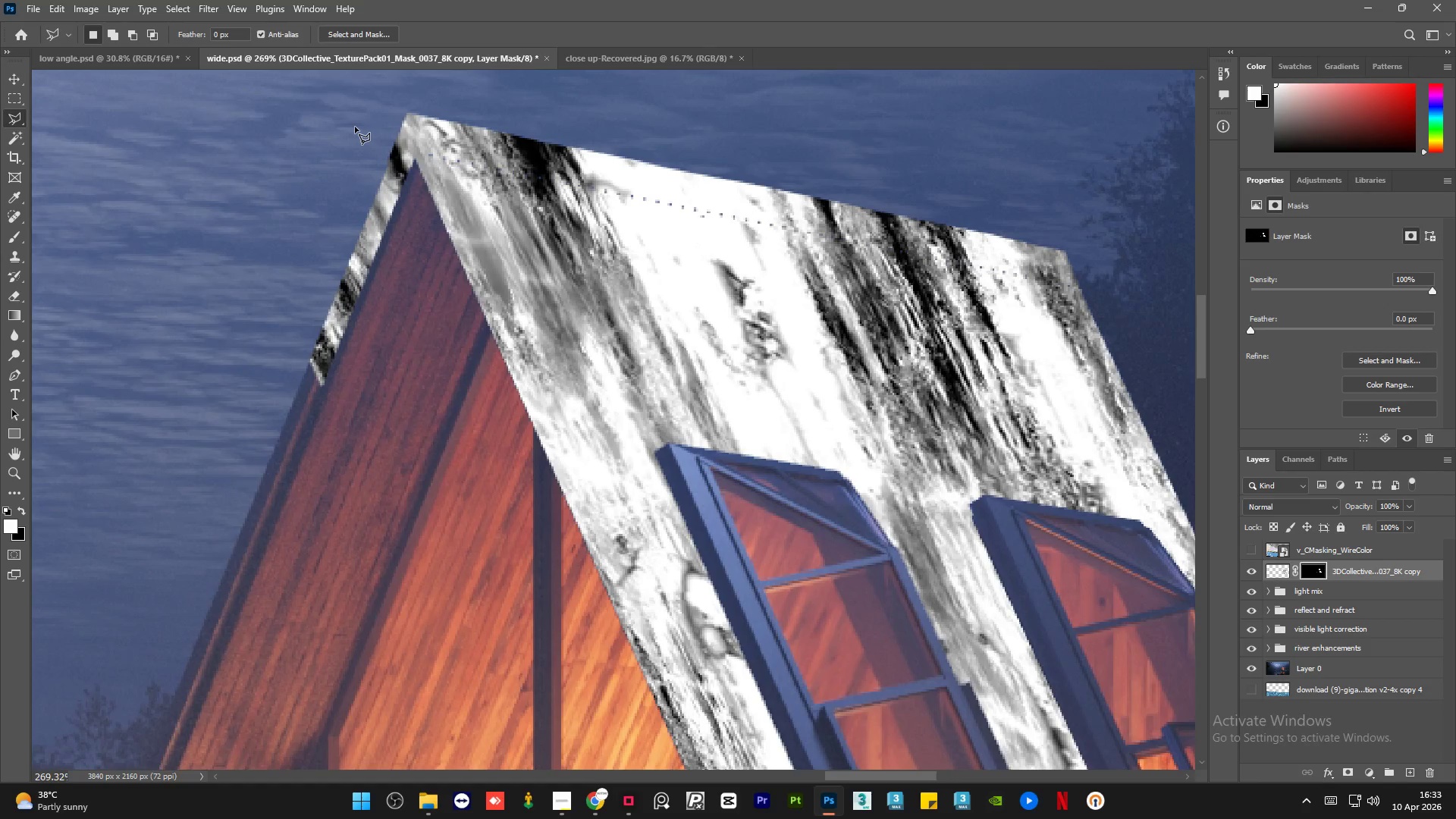 
hold_key(key=AltLeft, duration=1.5)
 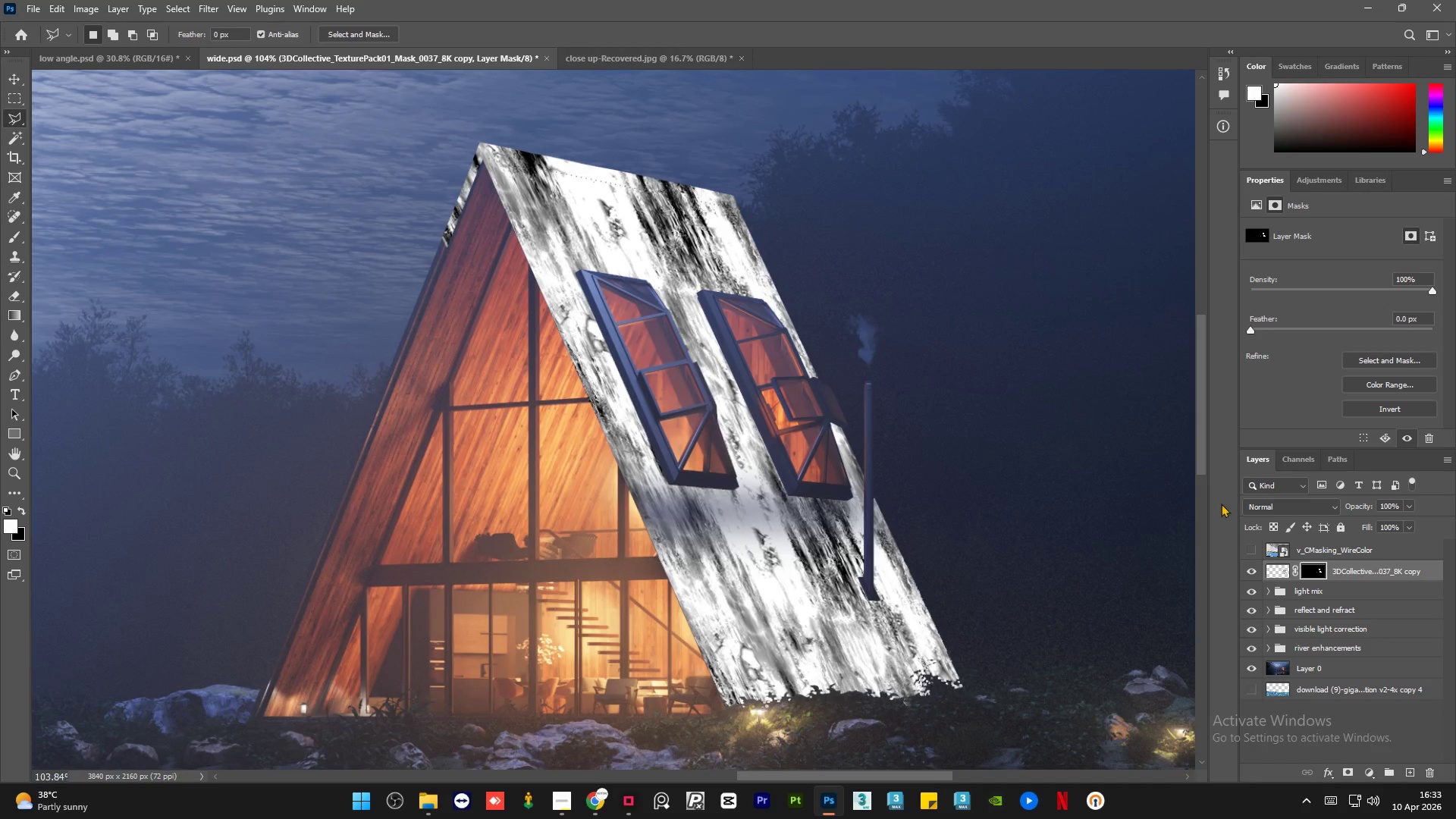 
scroll: coordinate [392, 181], scroll_direction: up, amount: 2.0
 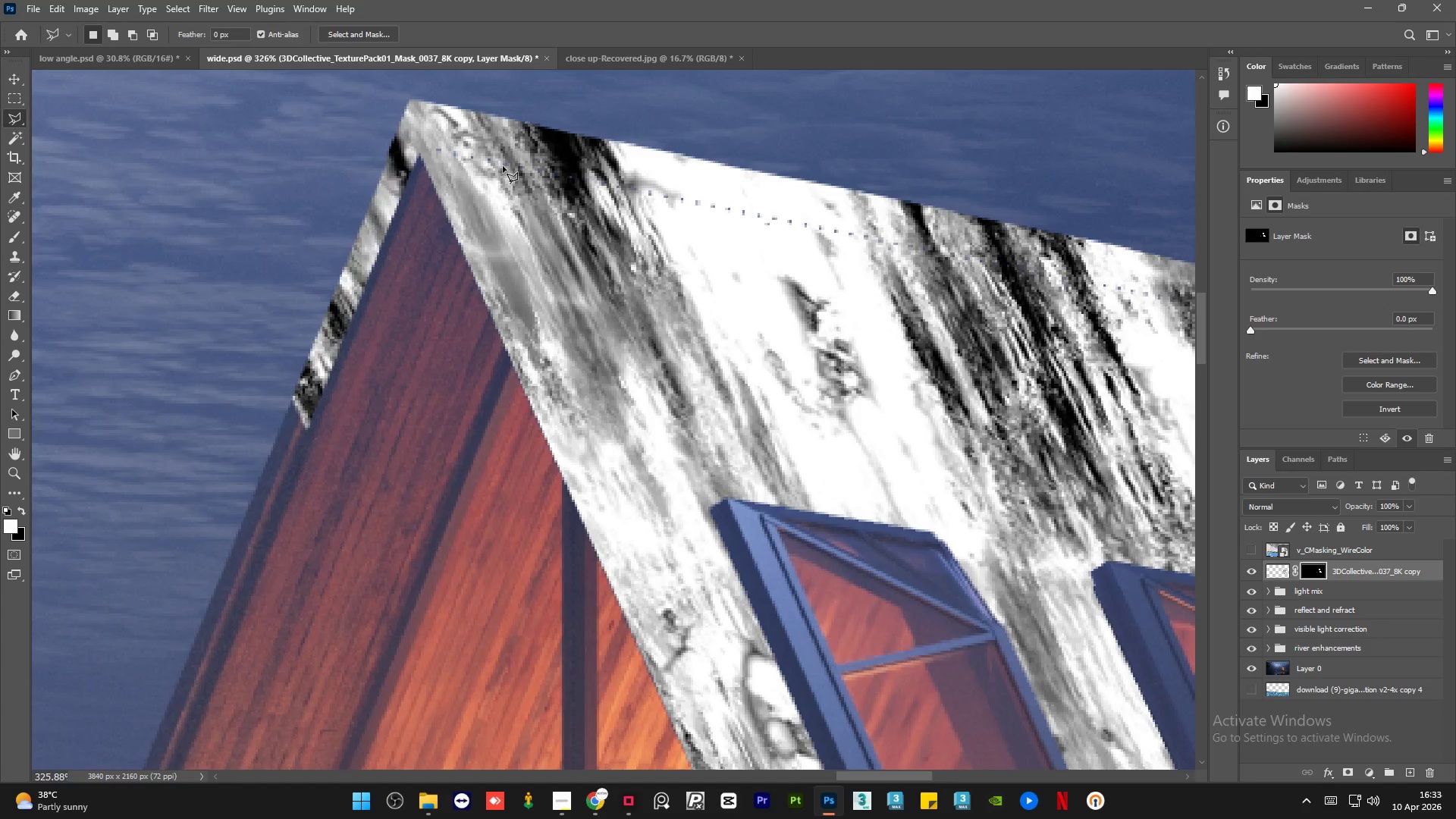 
hold_key(key=AltLeft, duration=0.33)
 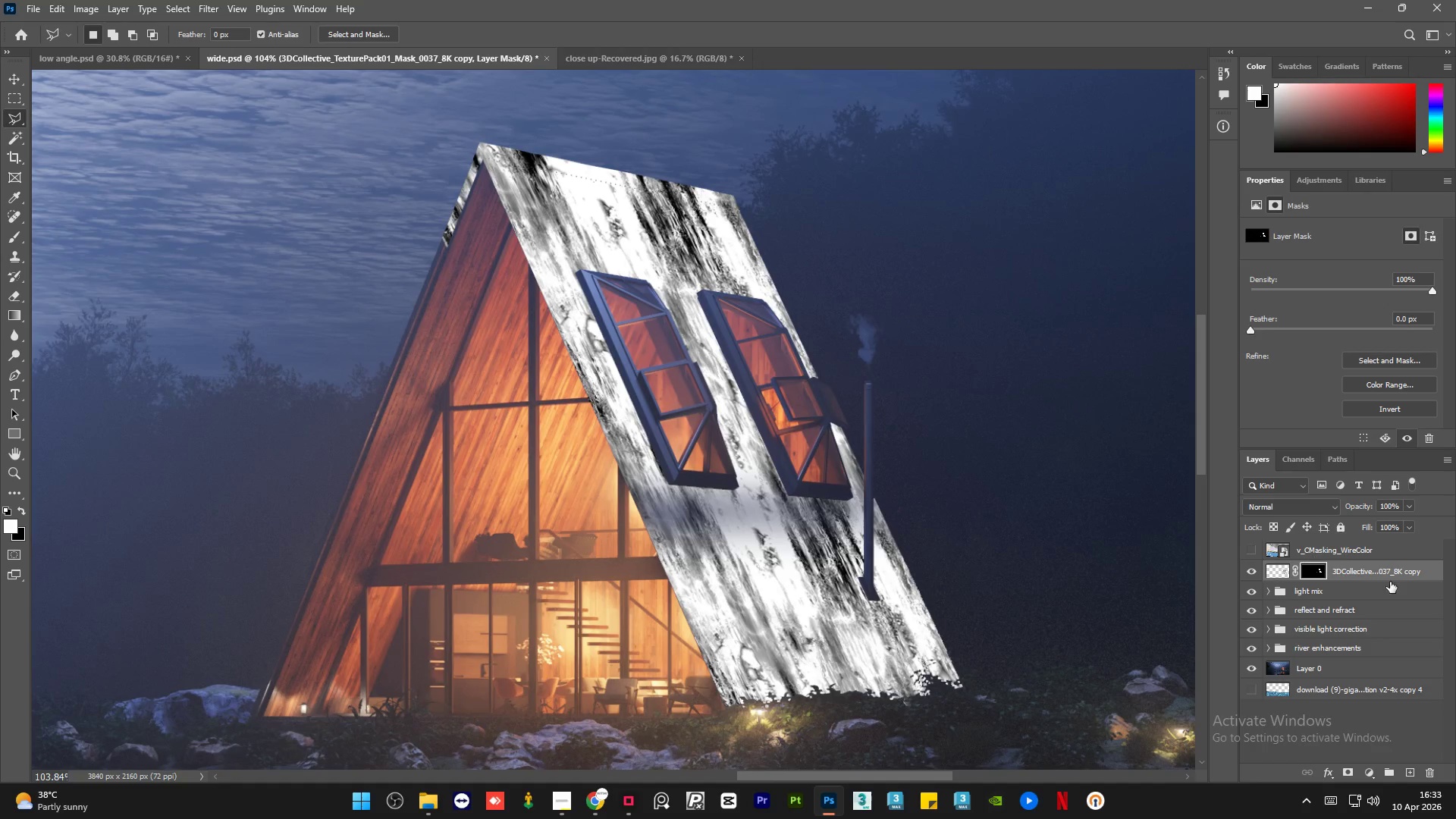 
hold_key(key=AltLeft, duration=2.67)
 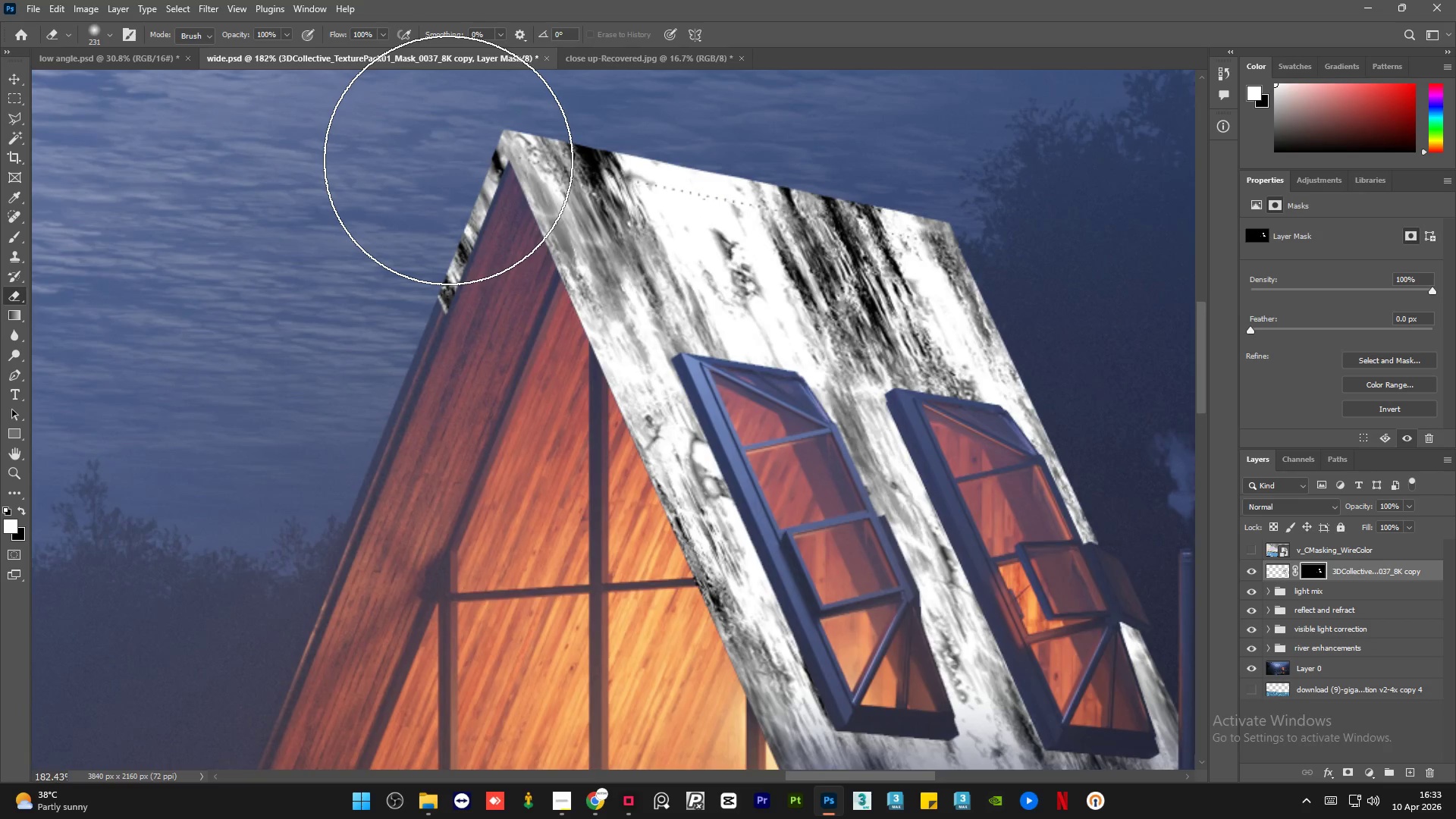 
scroll: coordinate [513, 163], scroll_direction: down, amount: 12.0
 